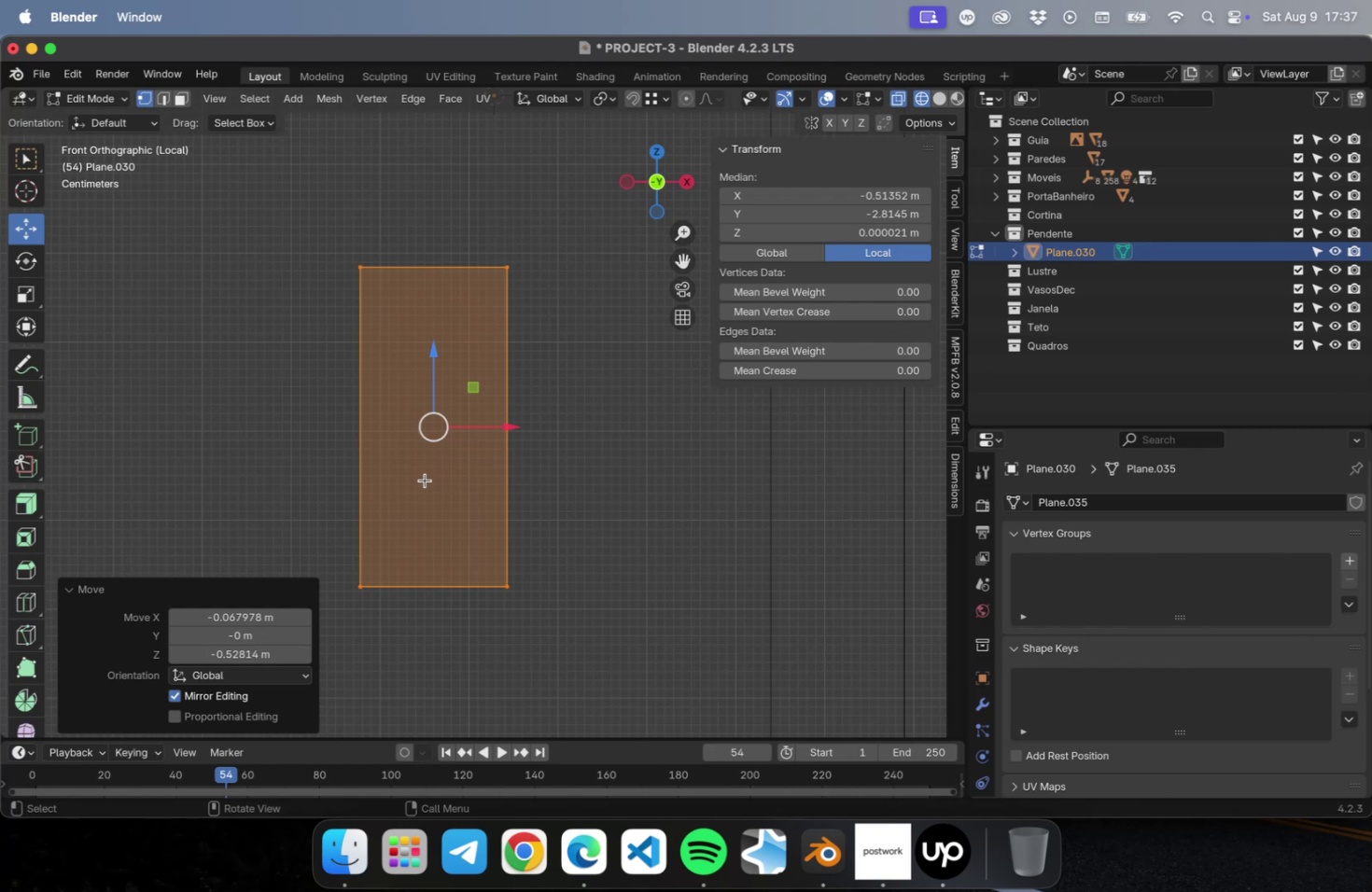 
wait(12.94)
 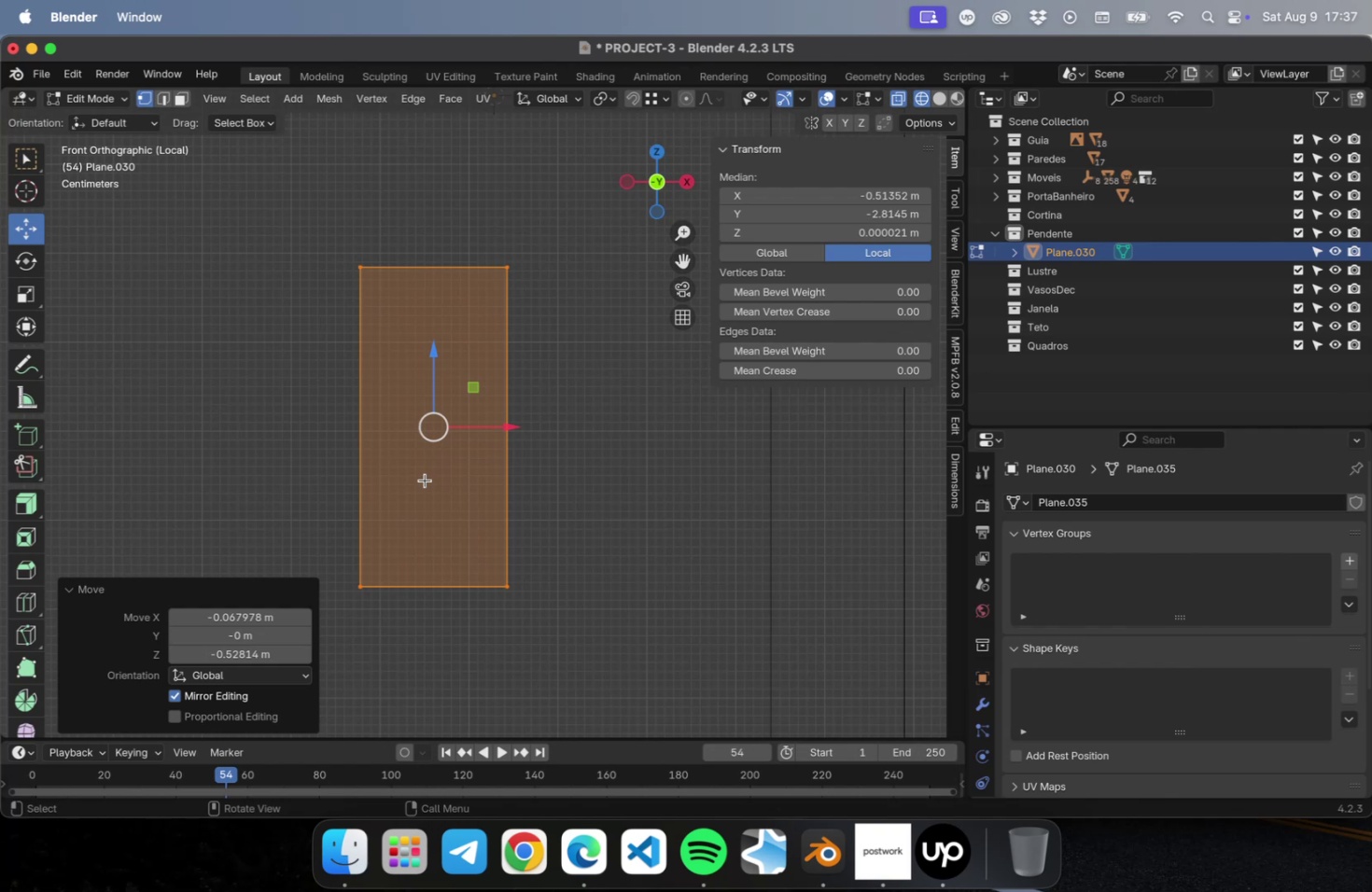 
key(3)
 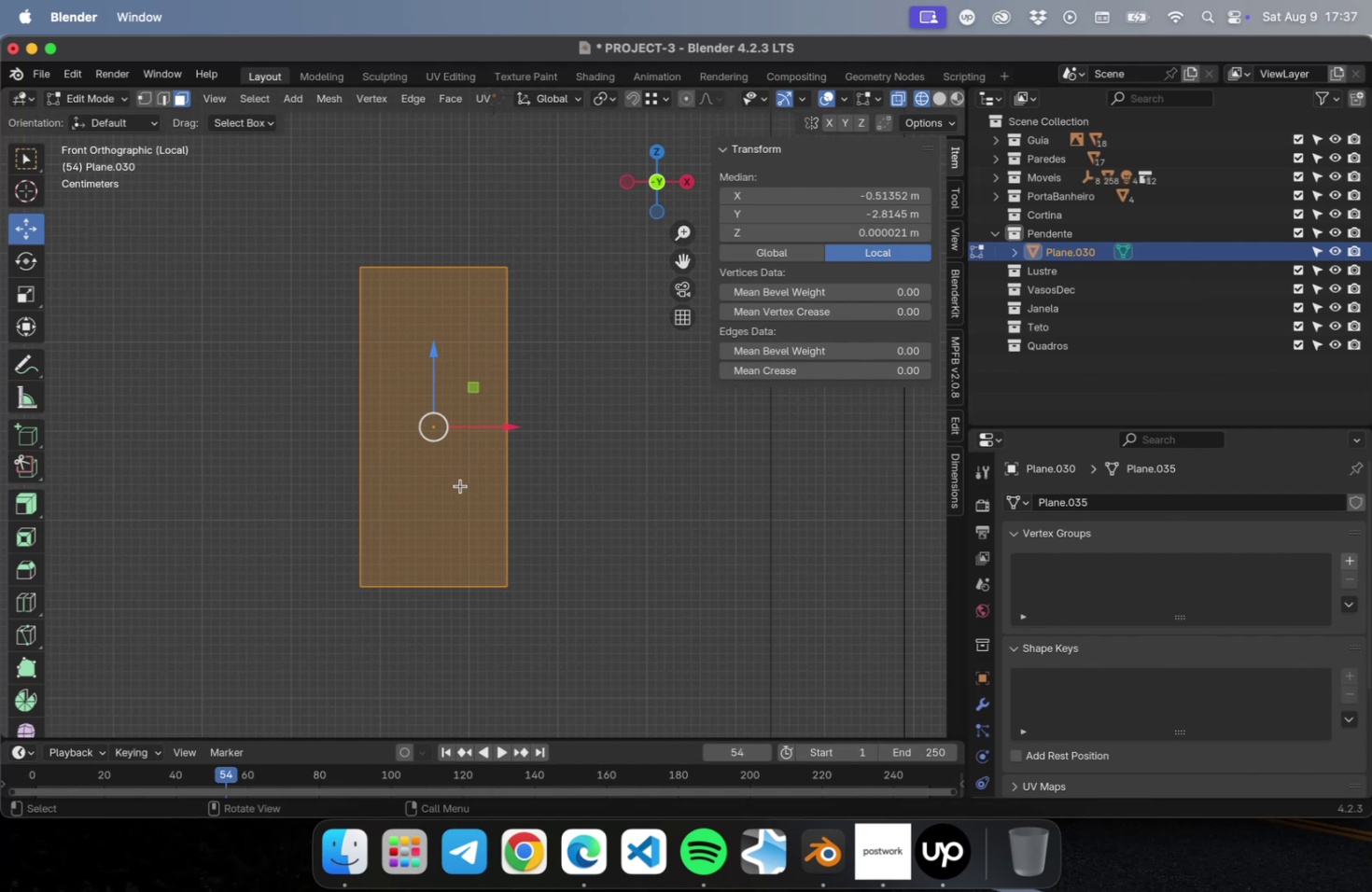 
left_click([460, 485])
 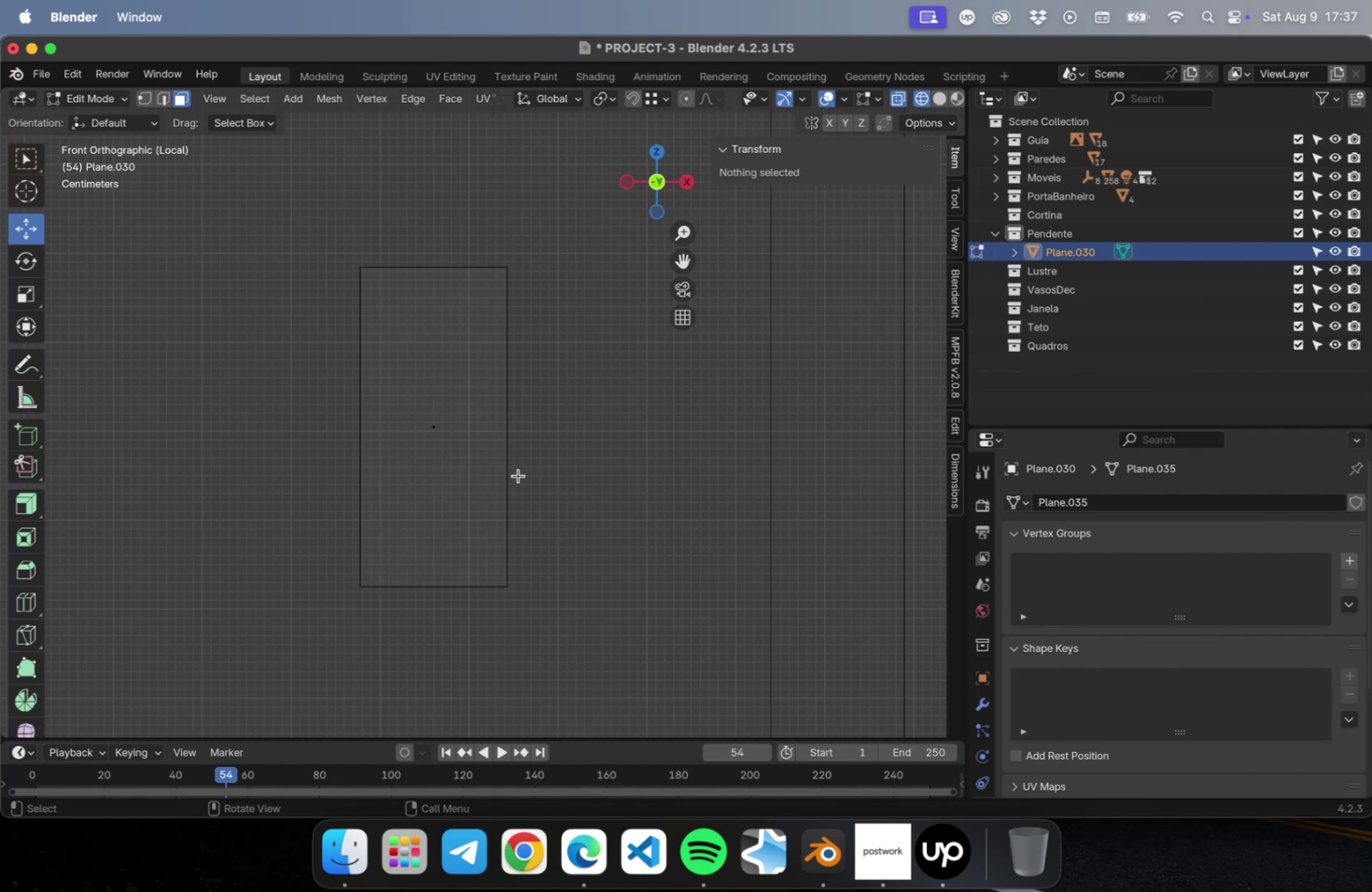 
hold_key(key=ShiftLeft, duration=0.66)
 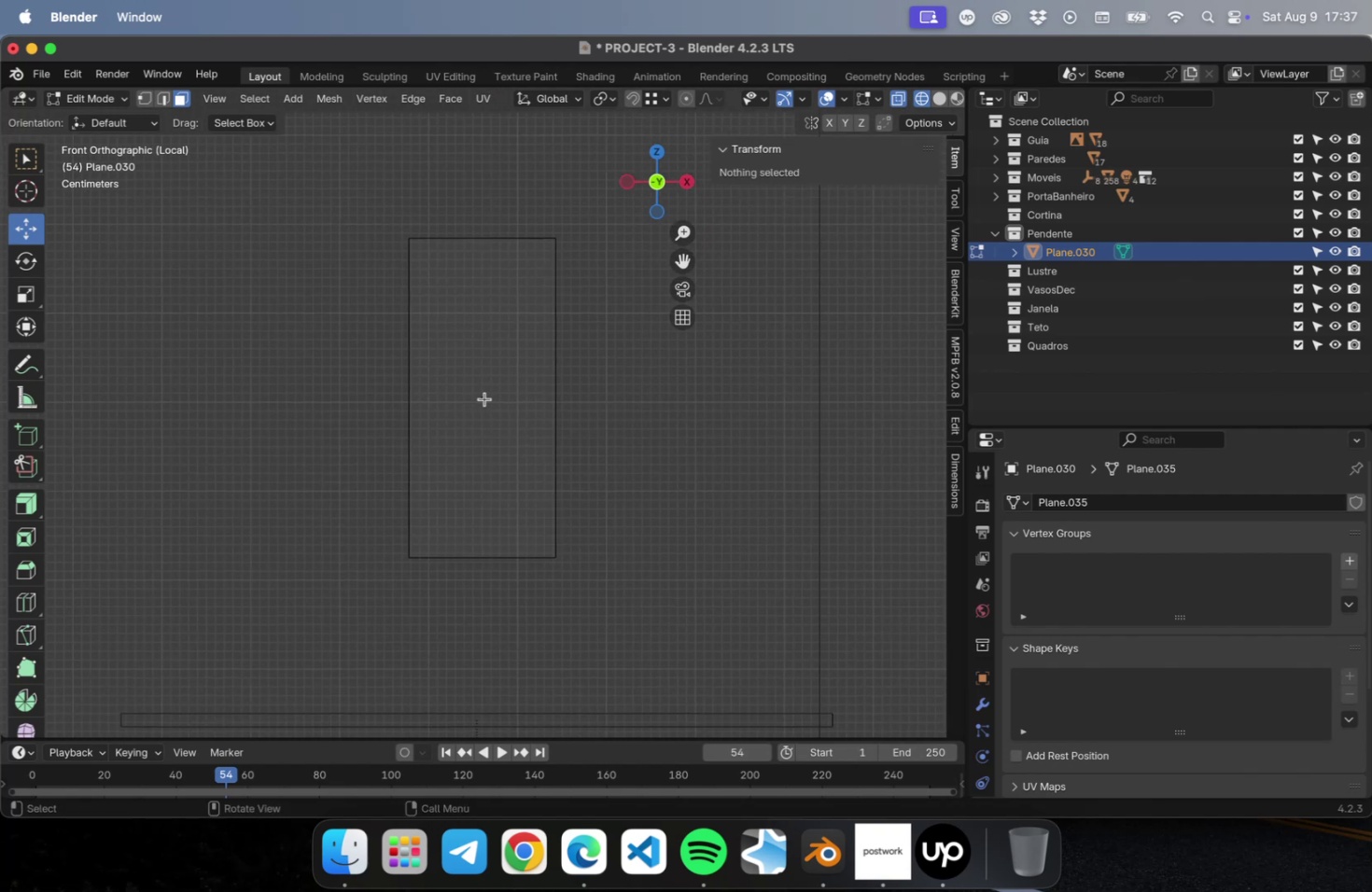 
left_click([496, 397])
 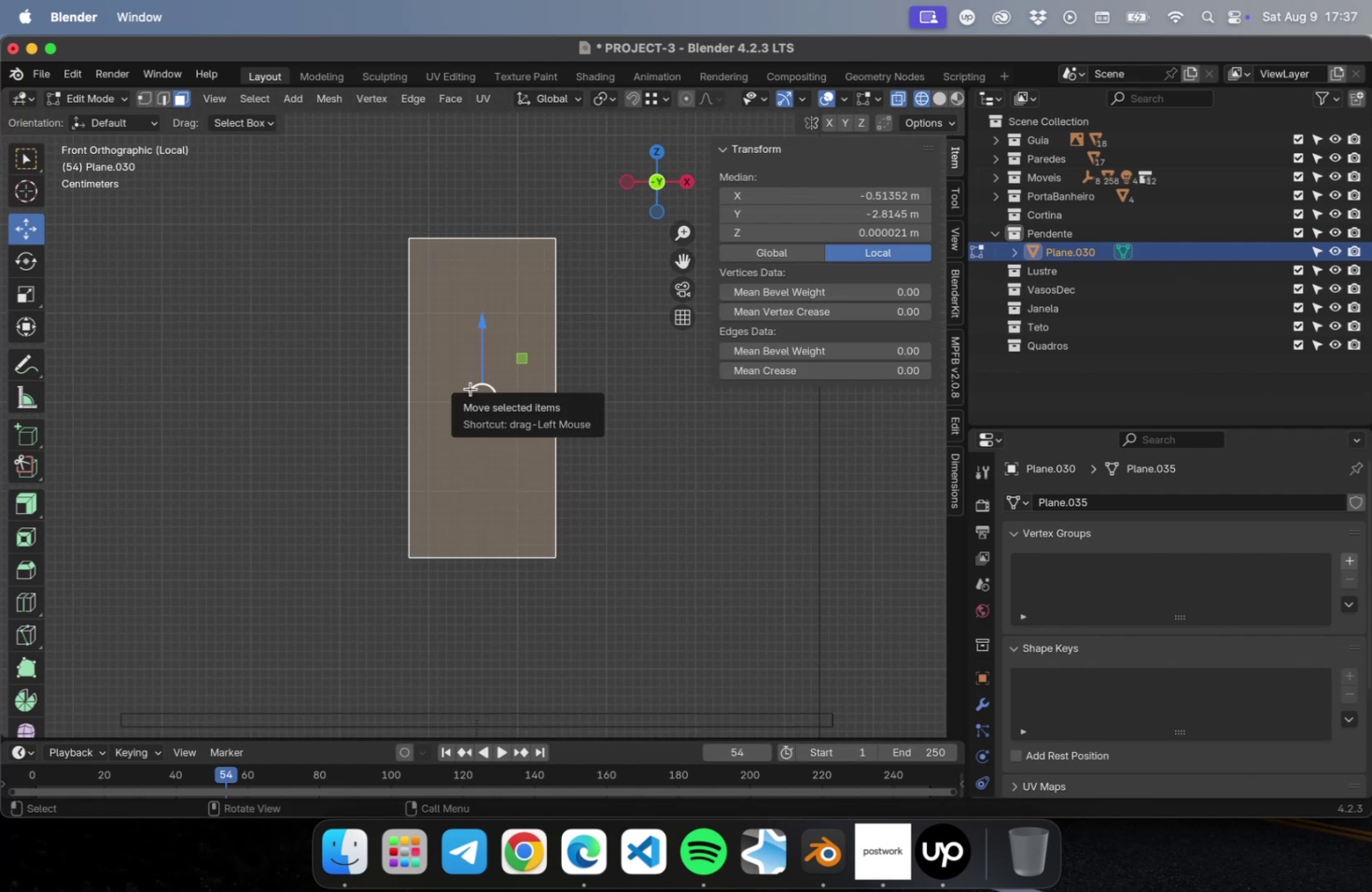 
key(I)
 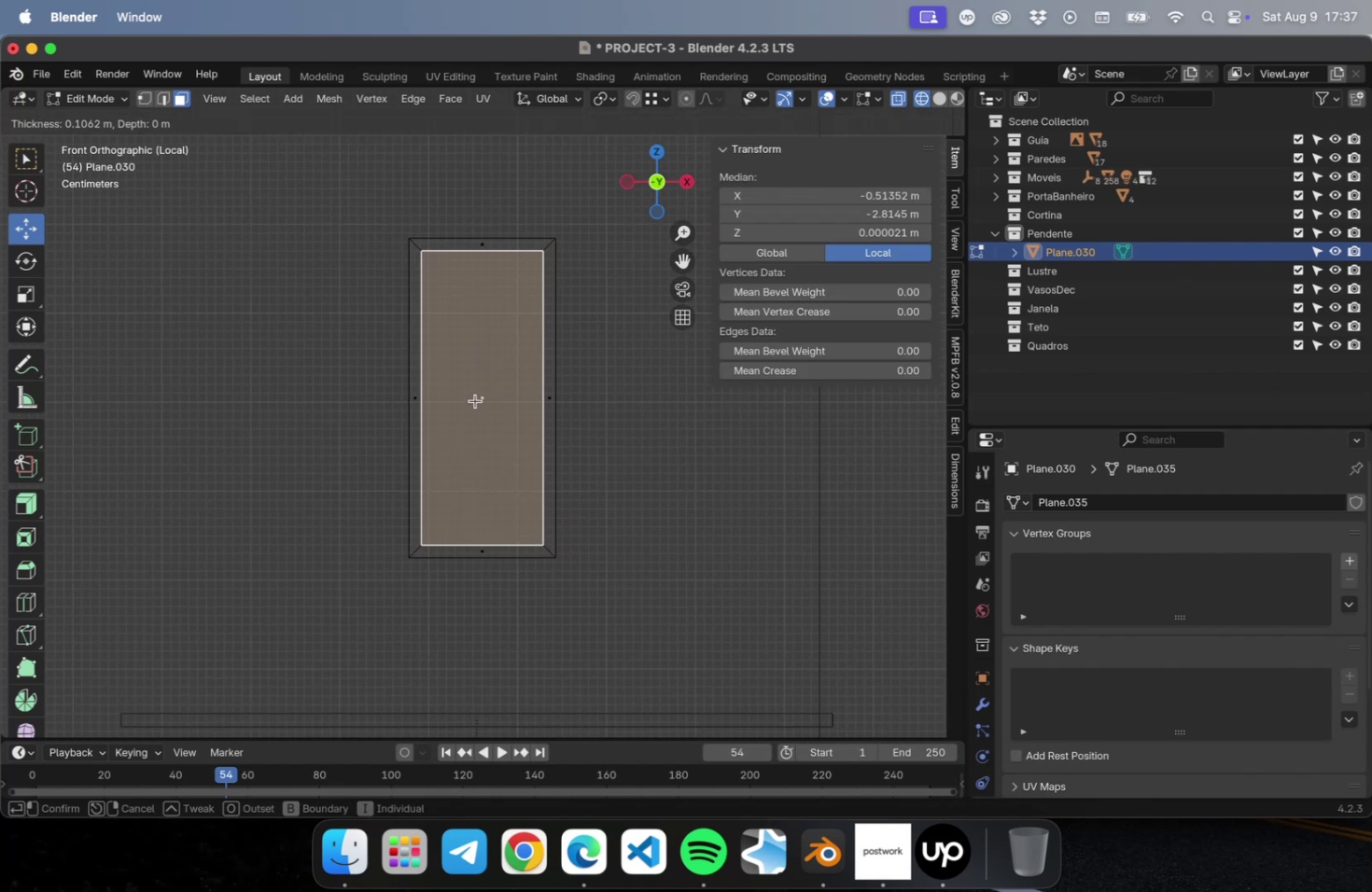 
left_click([475, 400])
 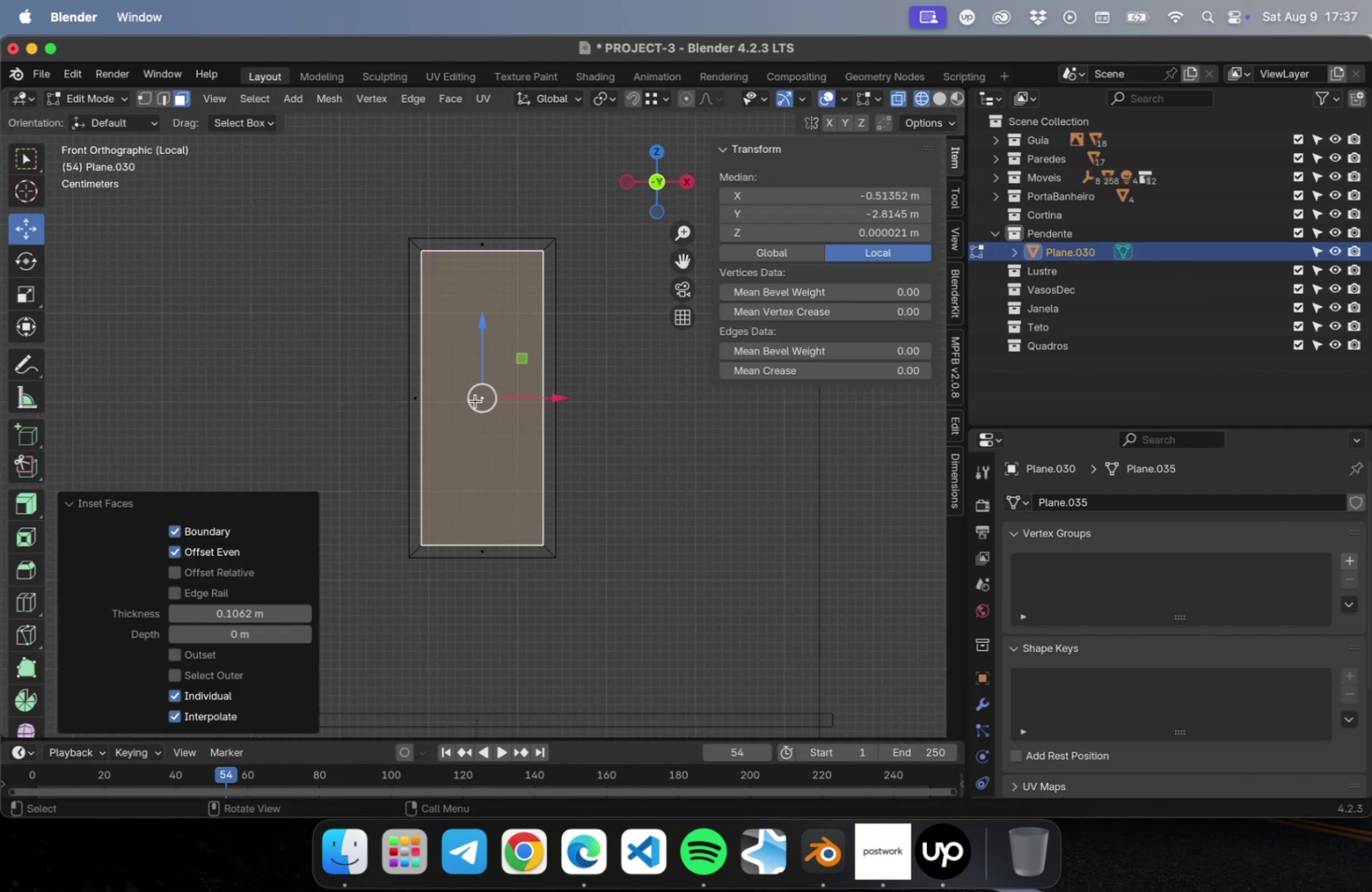 
key(Tab)
 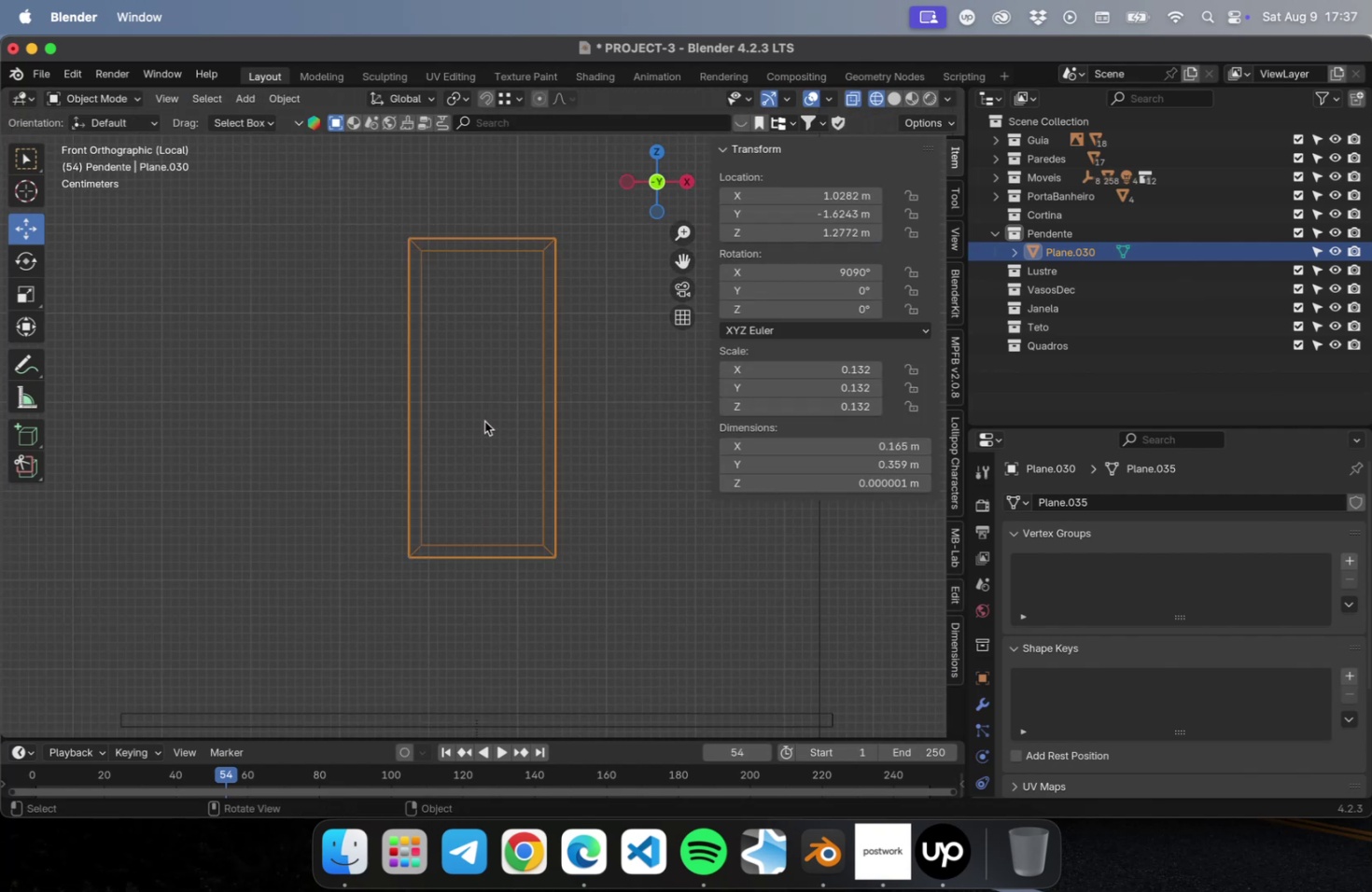 
left_click([484, 421])
 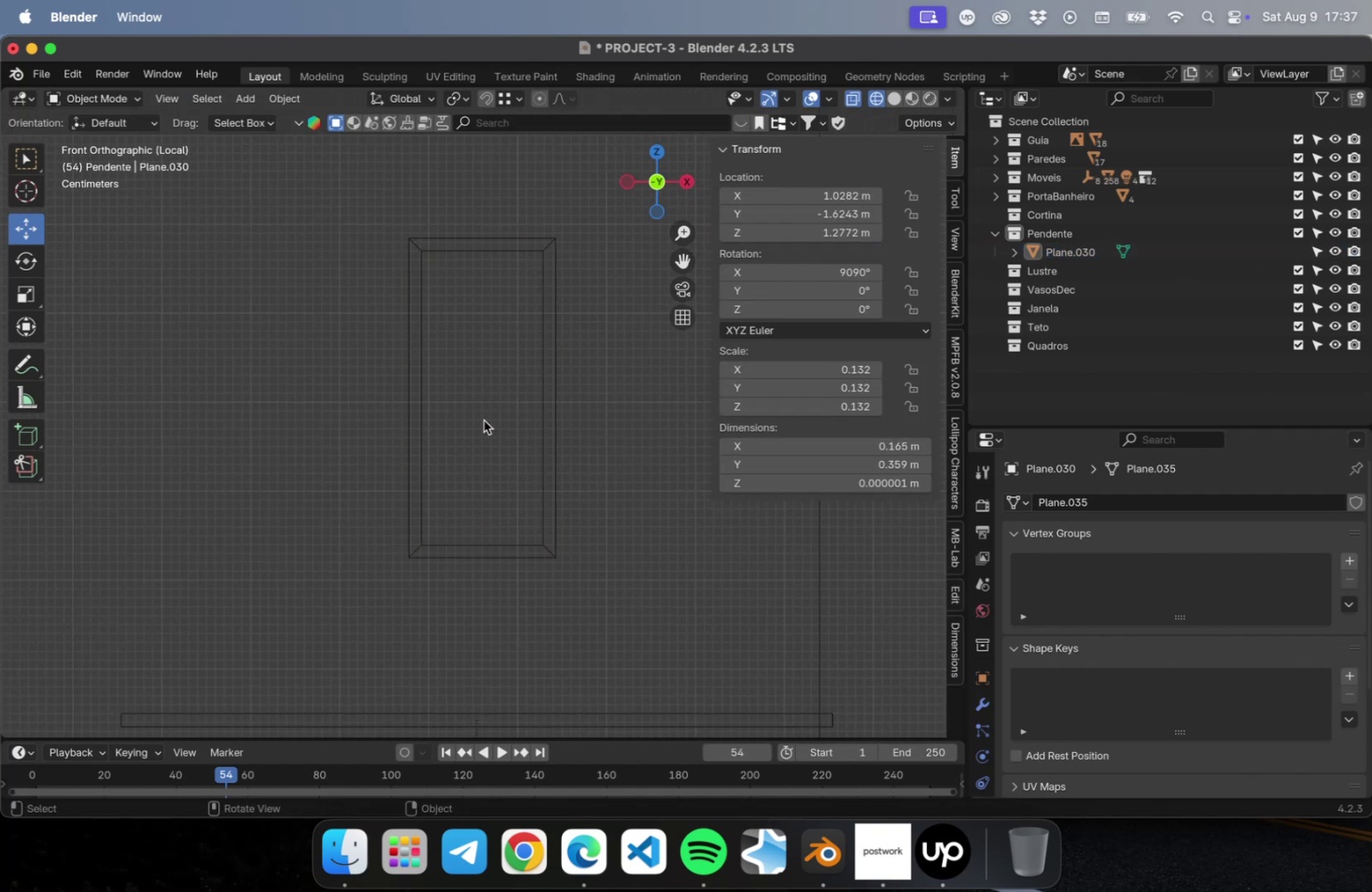 
left_click([483, 420])
 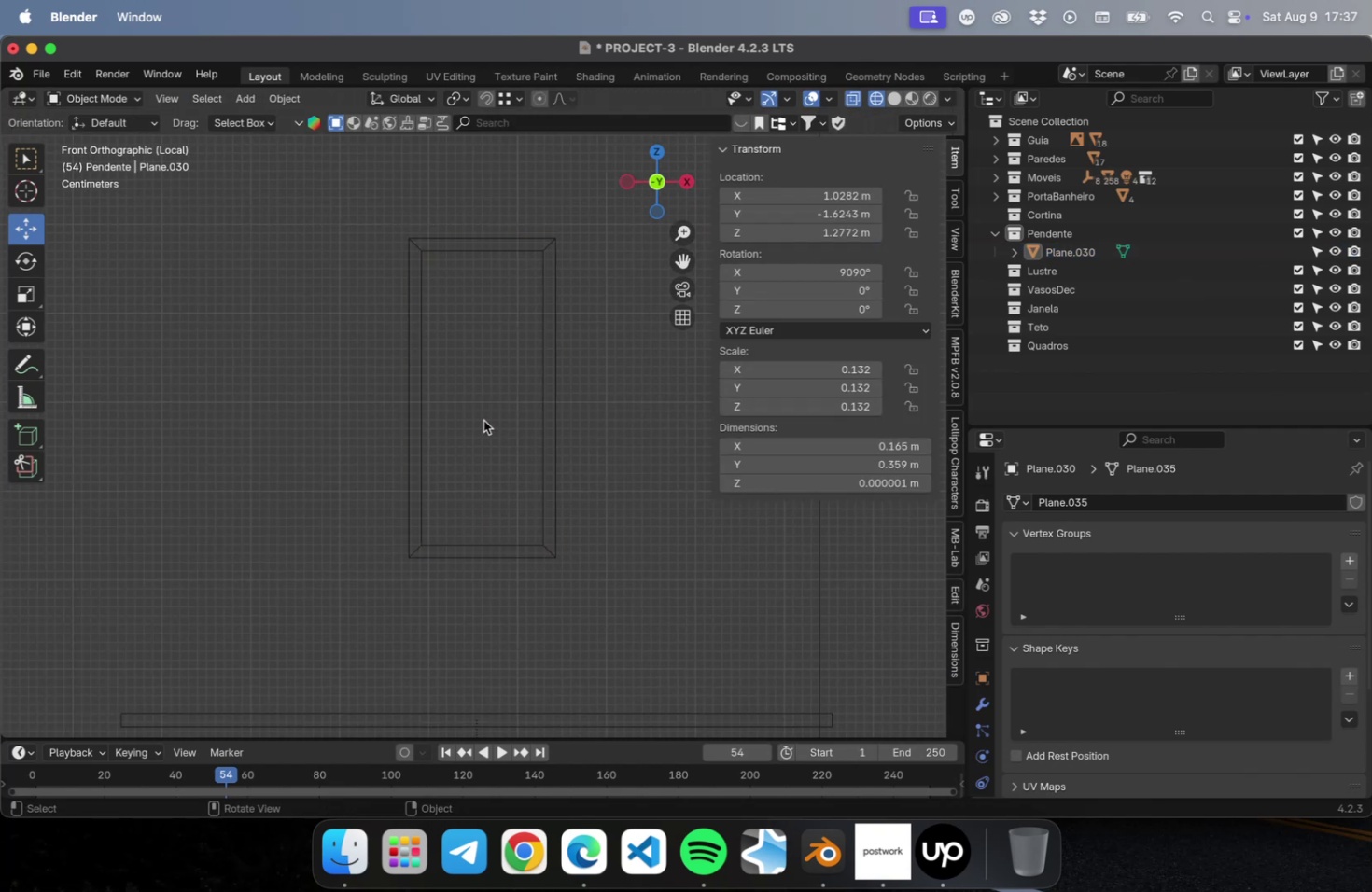 
left_click_drag(start_coordinate=[273, 391], to_coordinate=[501, 489])
 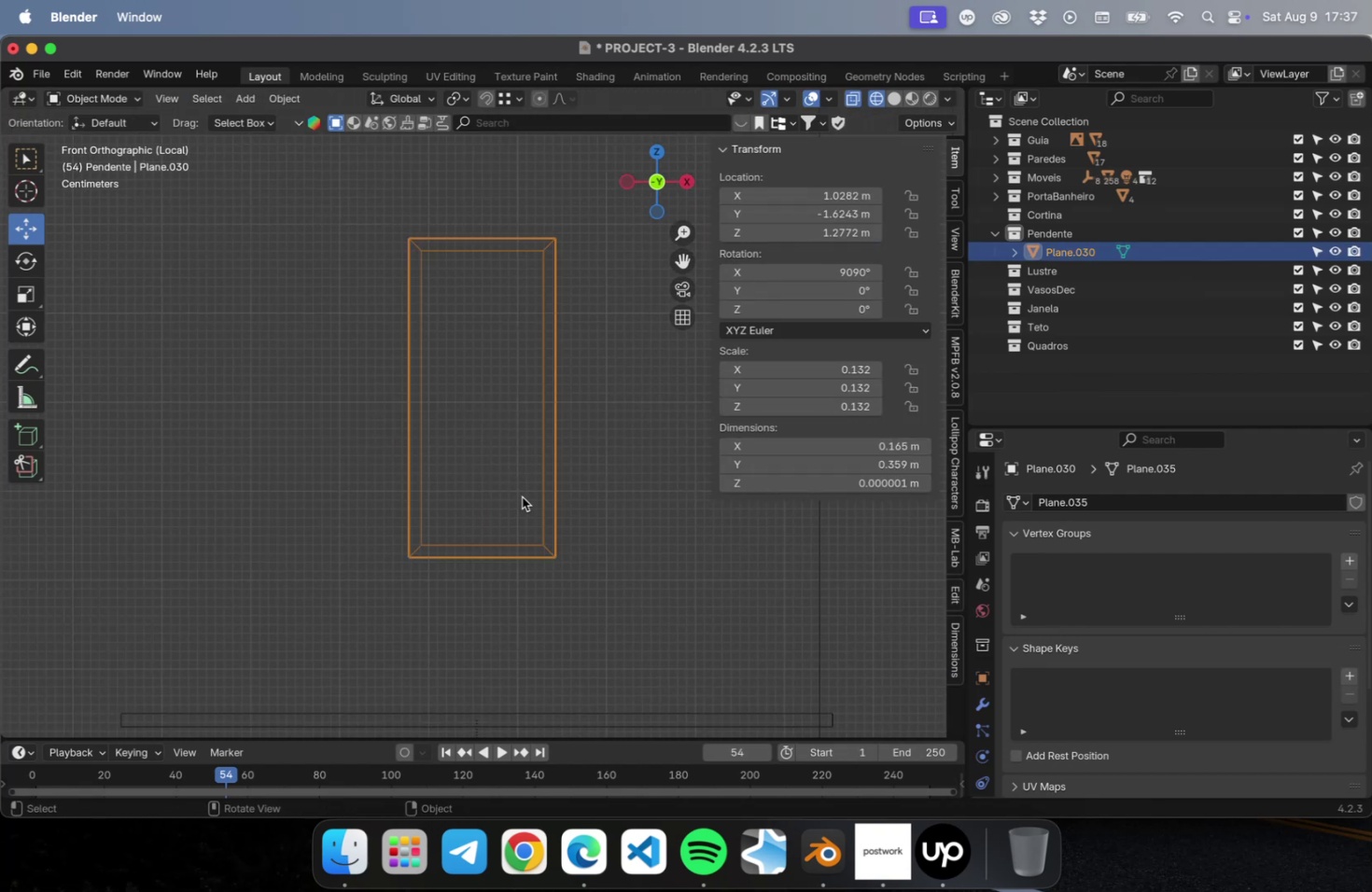 
key(Tab)
 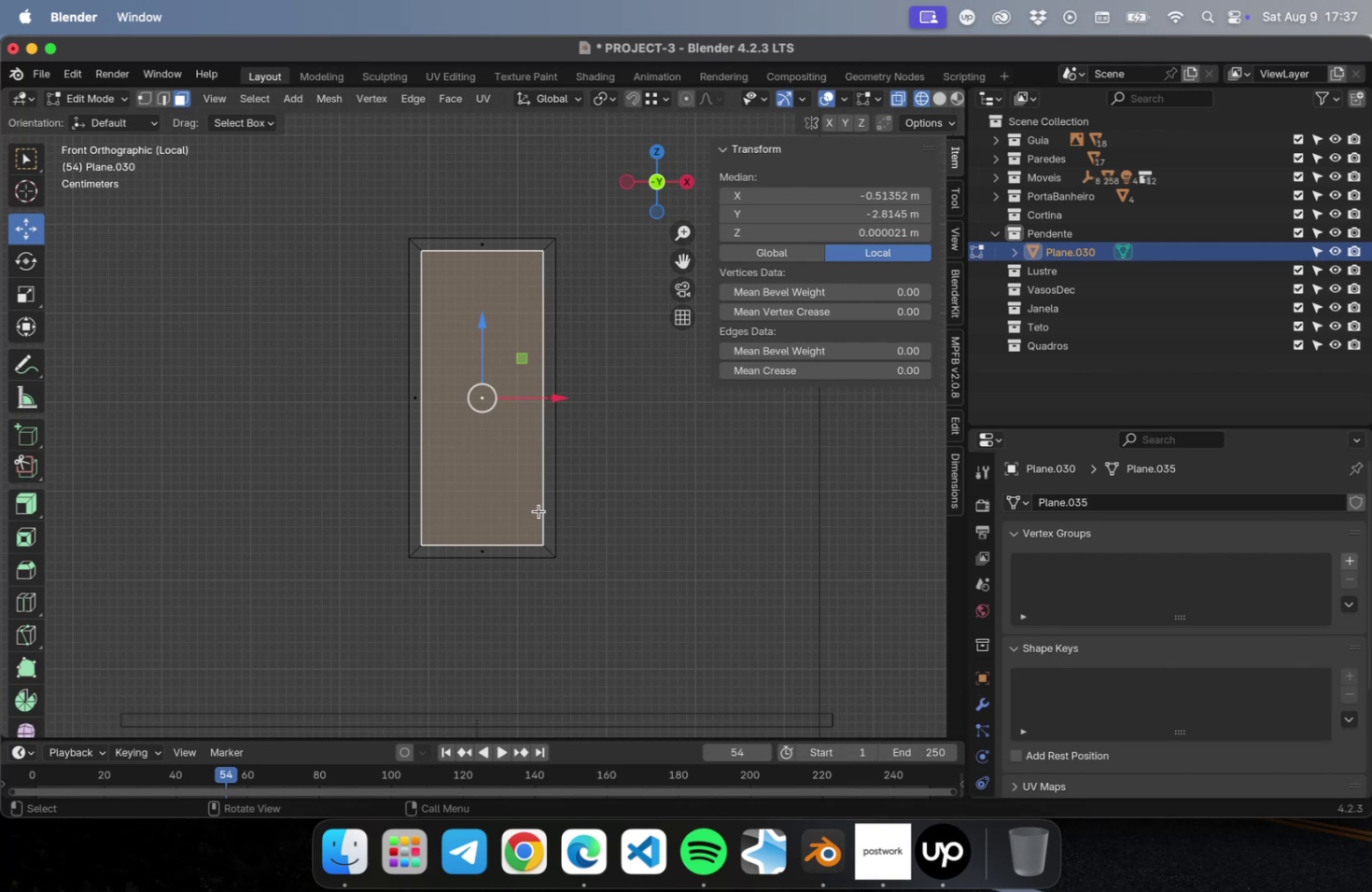 
key(Delete)
 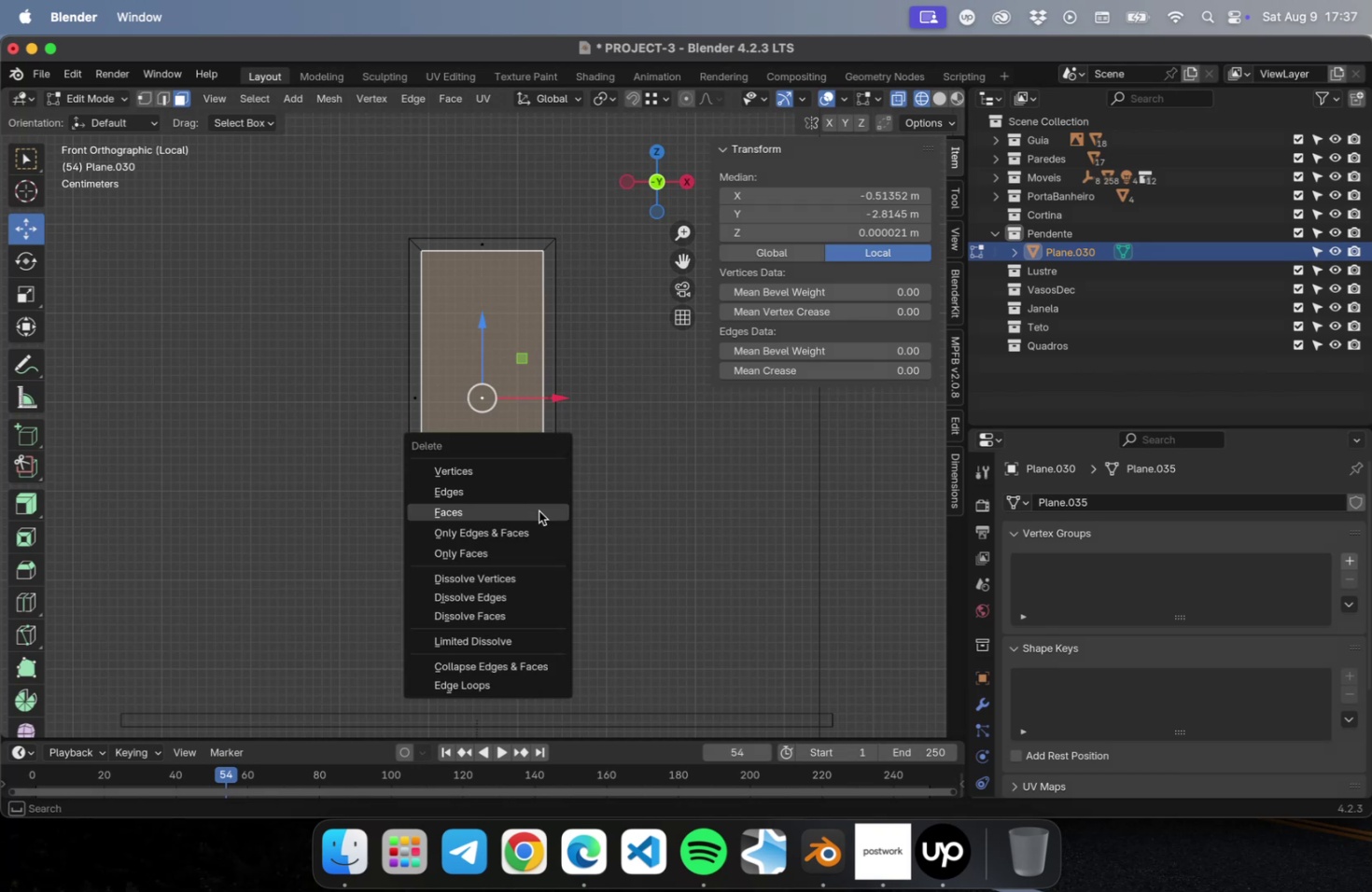 
key(Enter)
 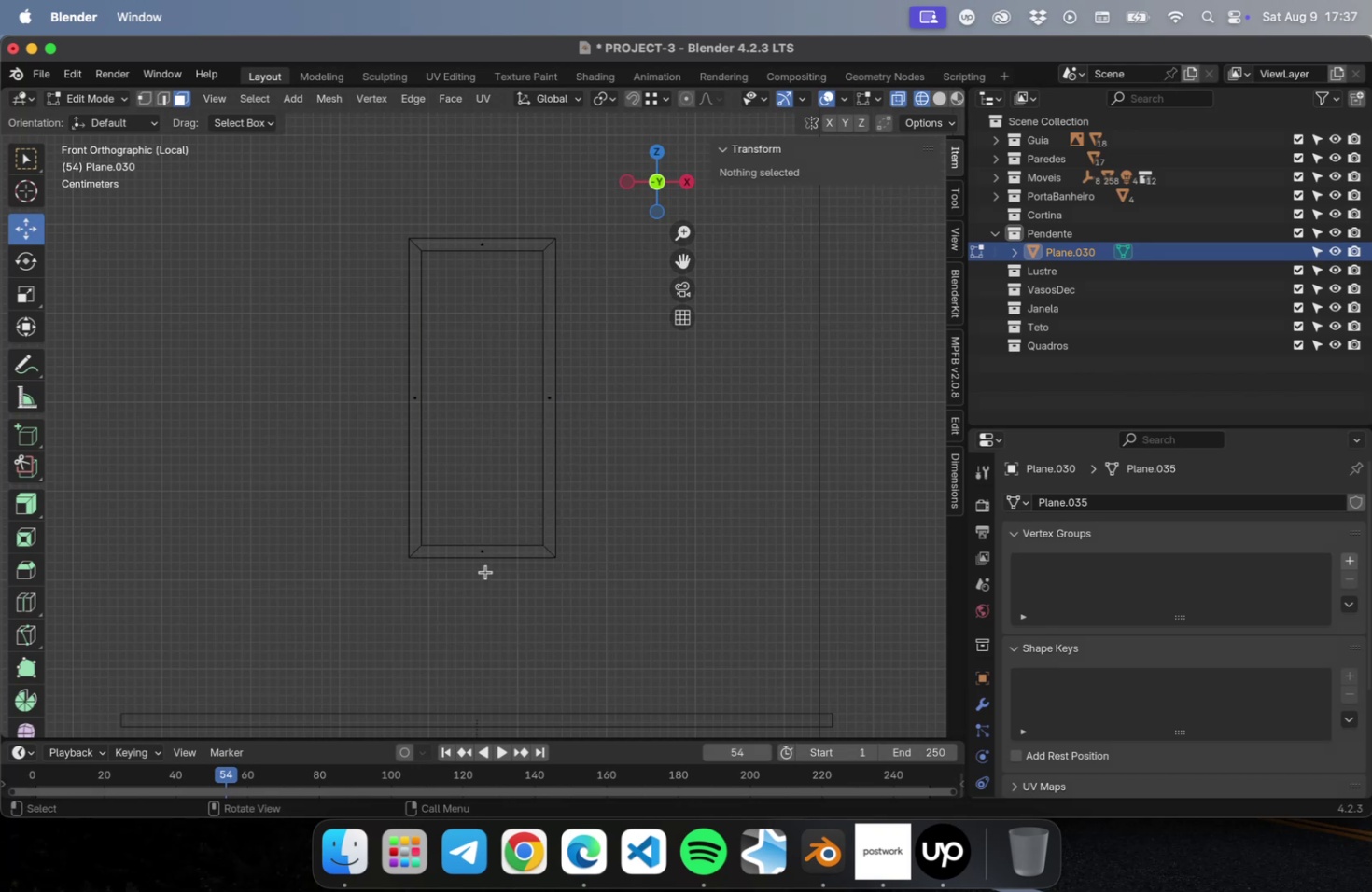 
key(2)
 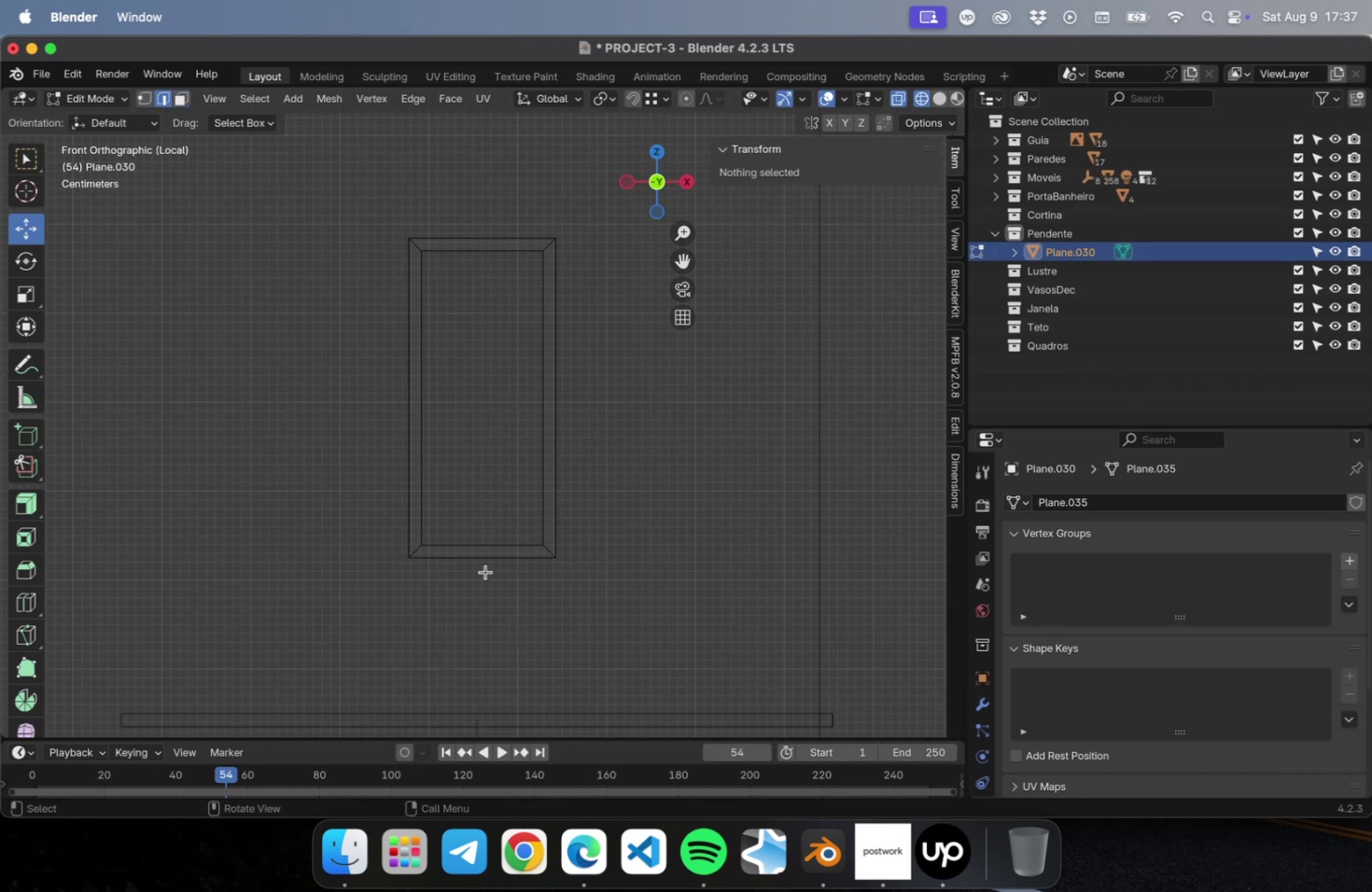 
key(Meta+CommandLeft)
 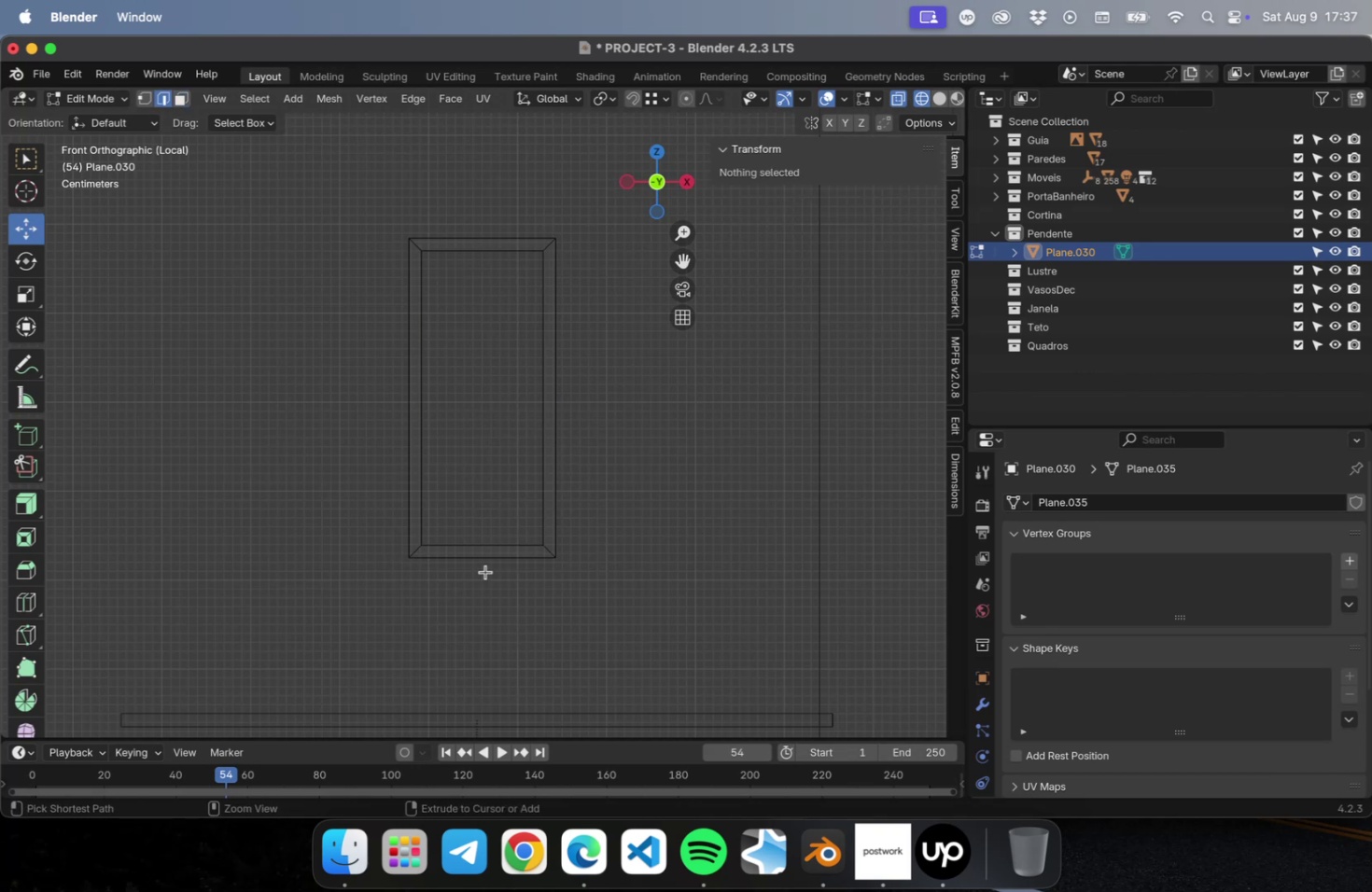 
key(Meta+E)
 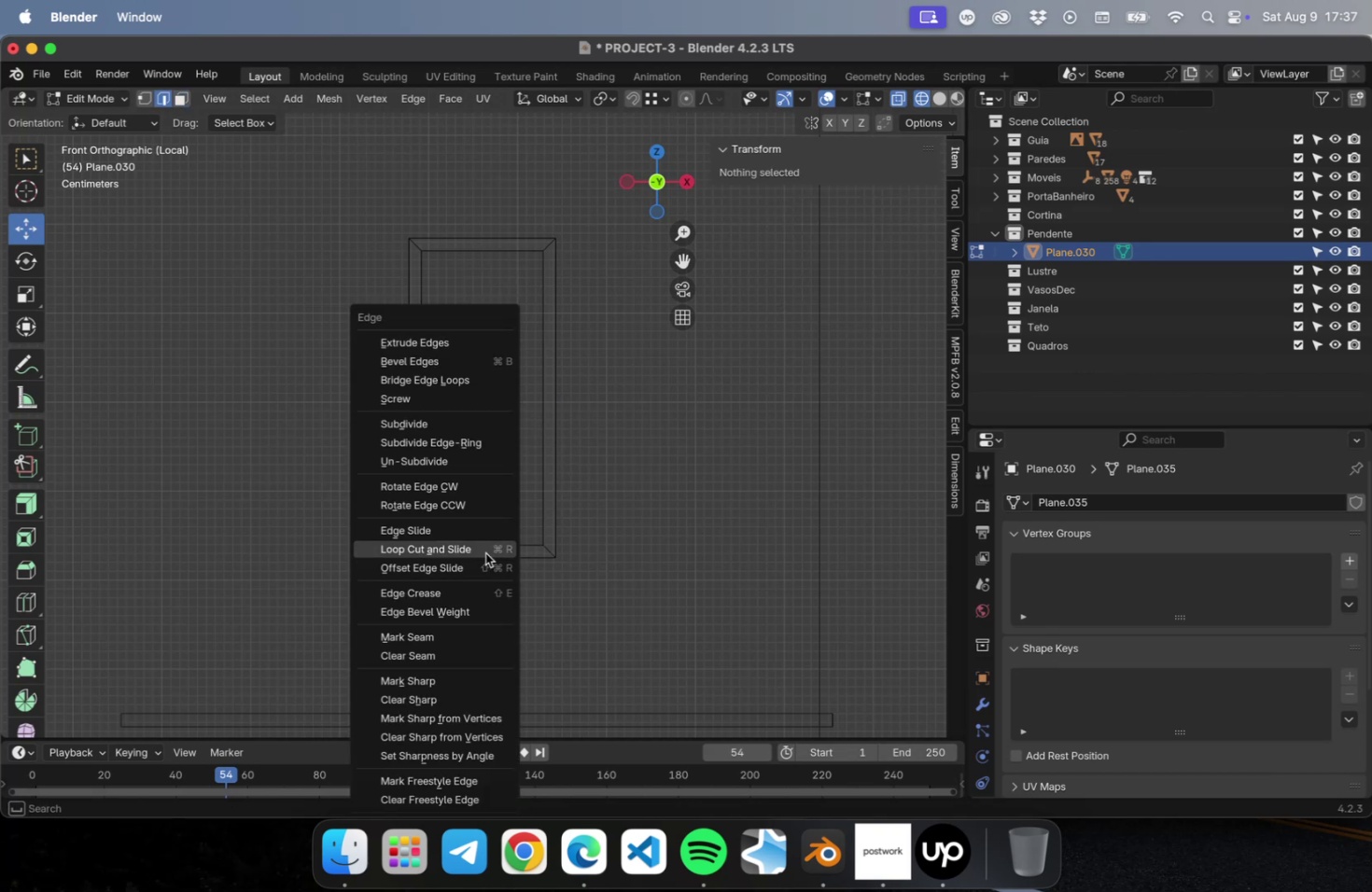 
key(Escape)
 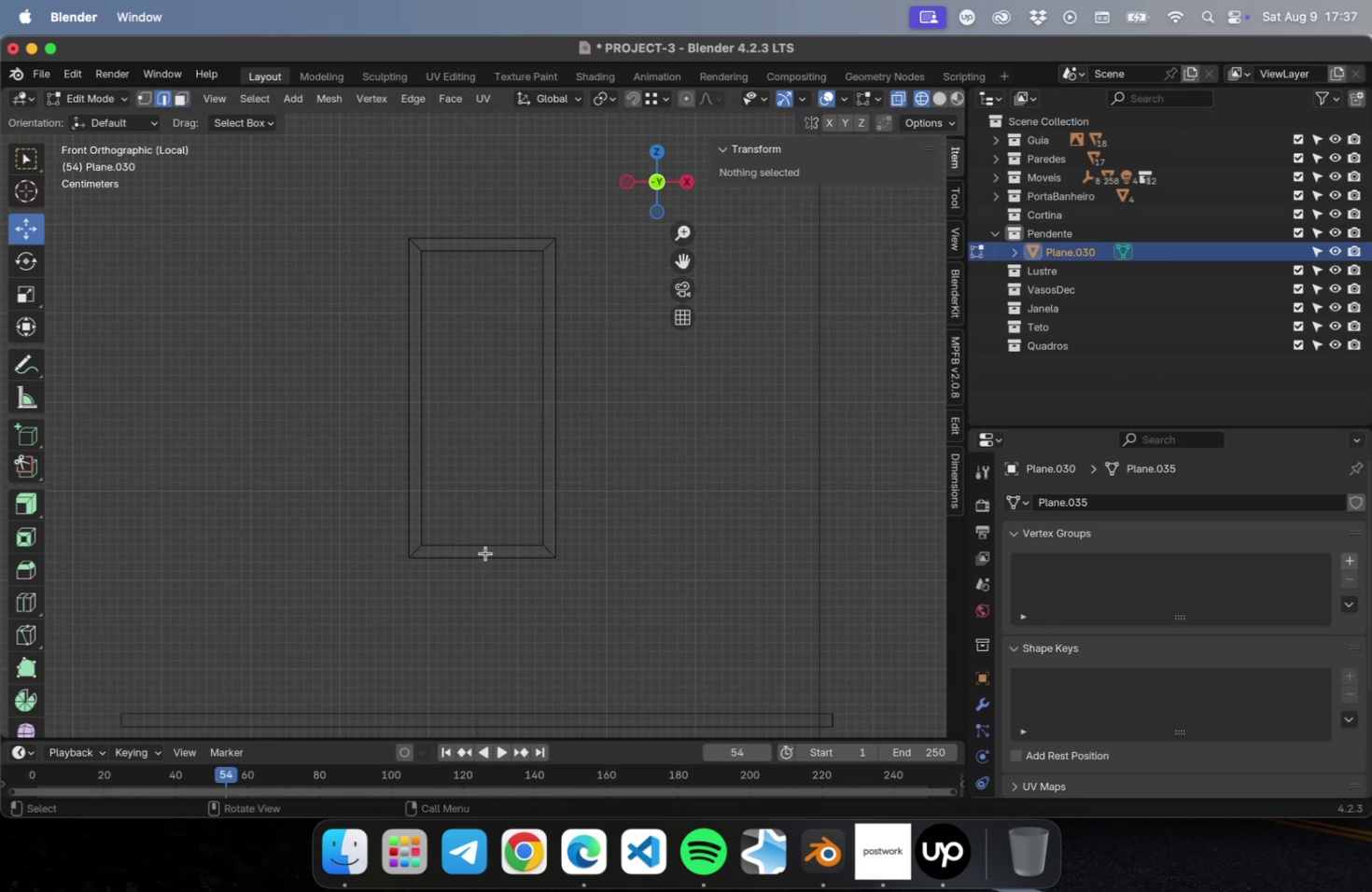 
key(Meta+CommandLeft)
 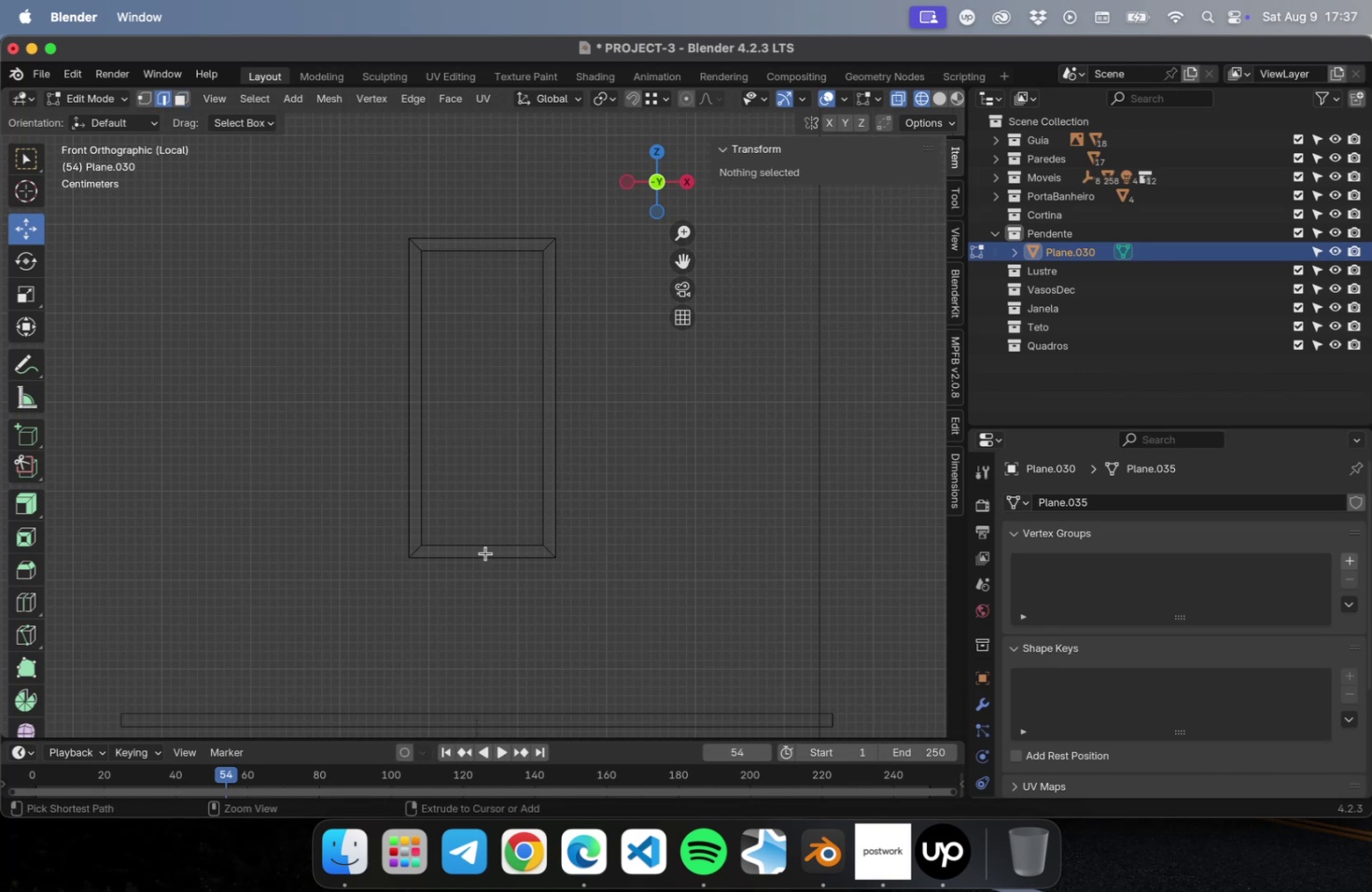 
key(Meta+R)
 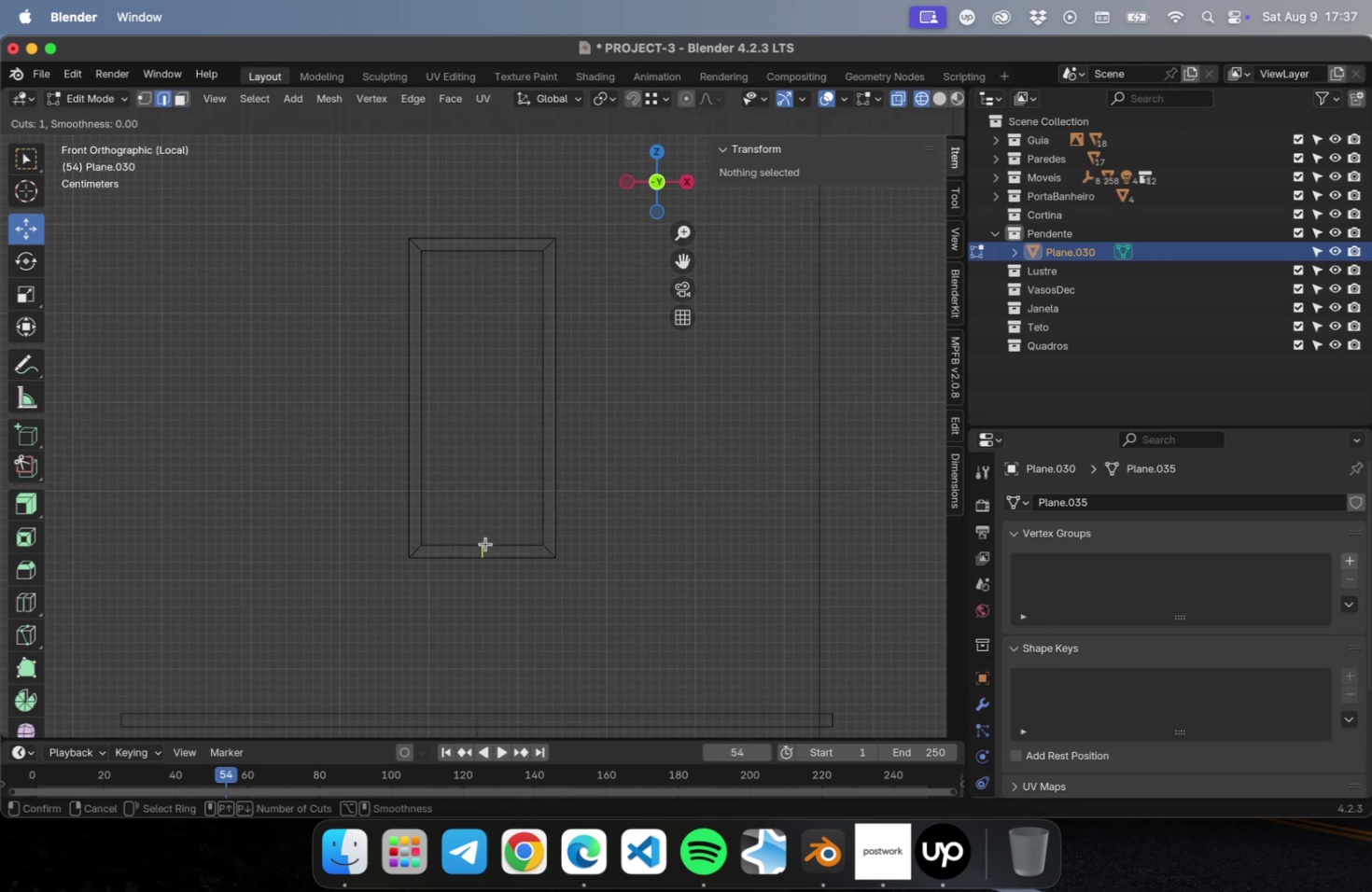 
left_click([485, 543])
 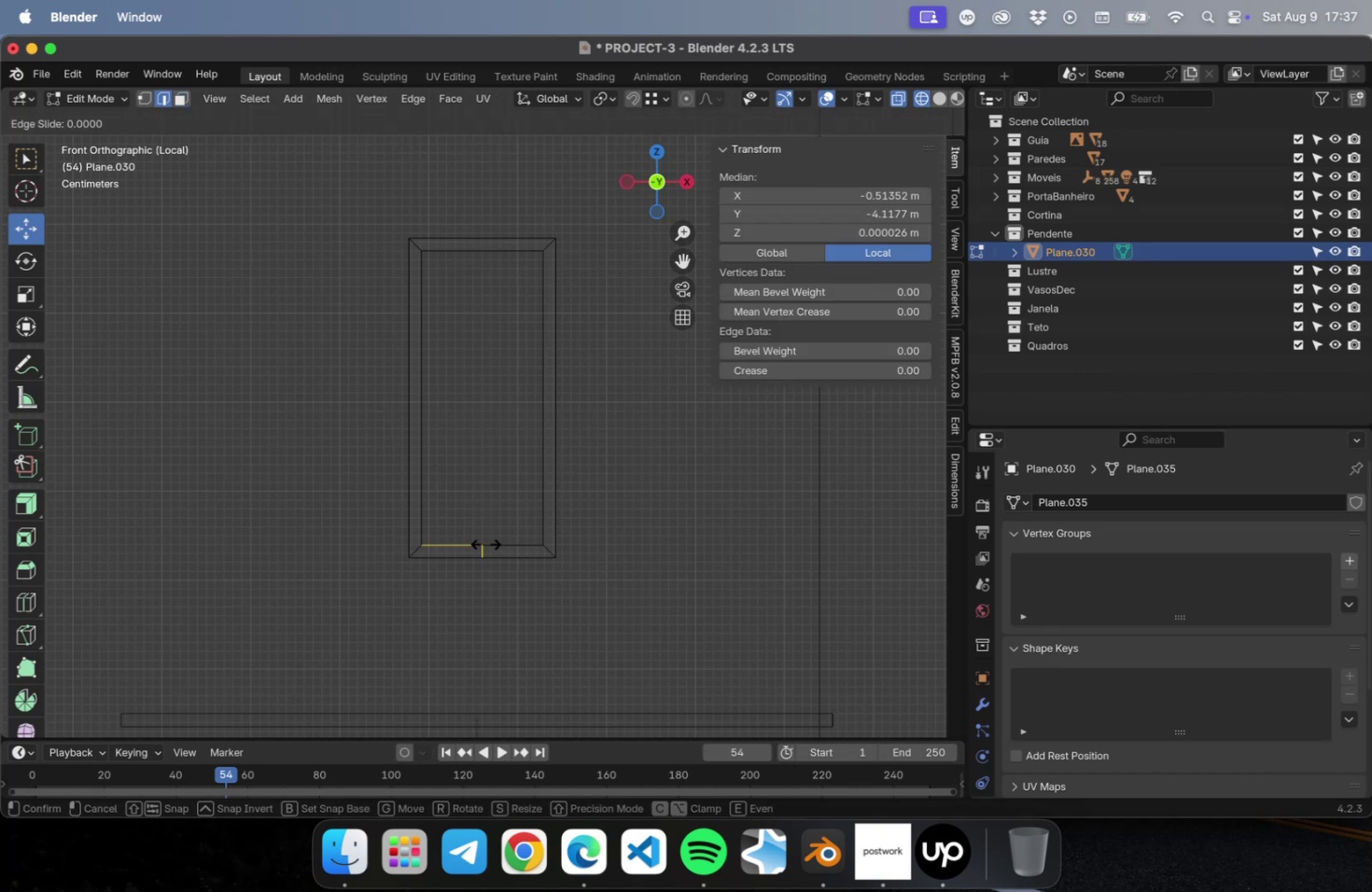 
key(Escape)
 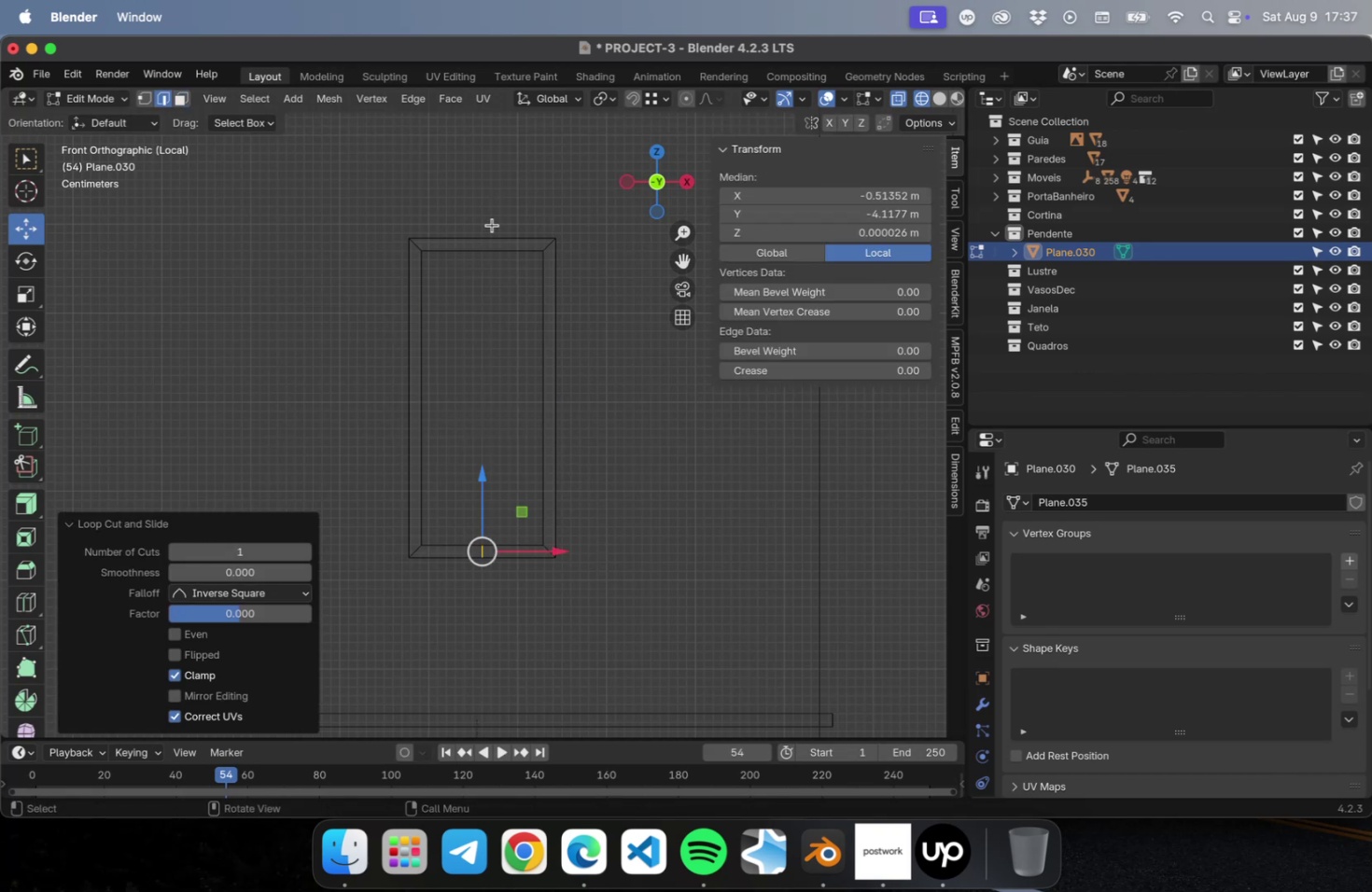 
key(Meta+R)
 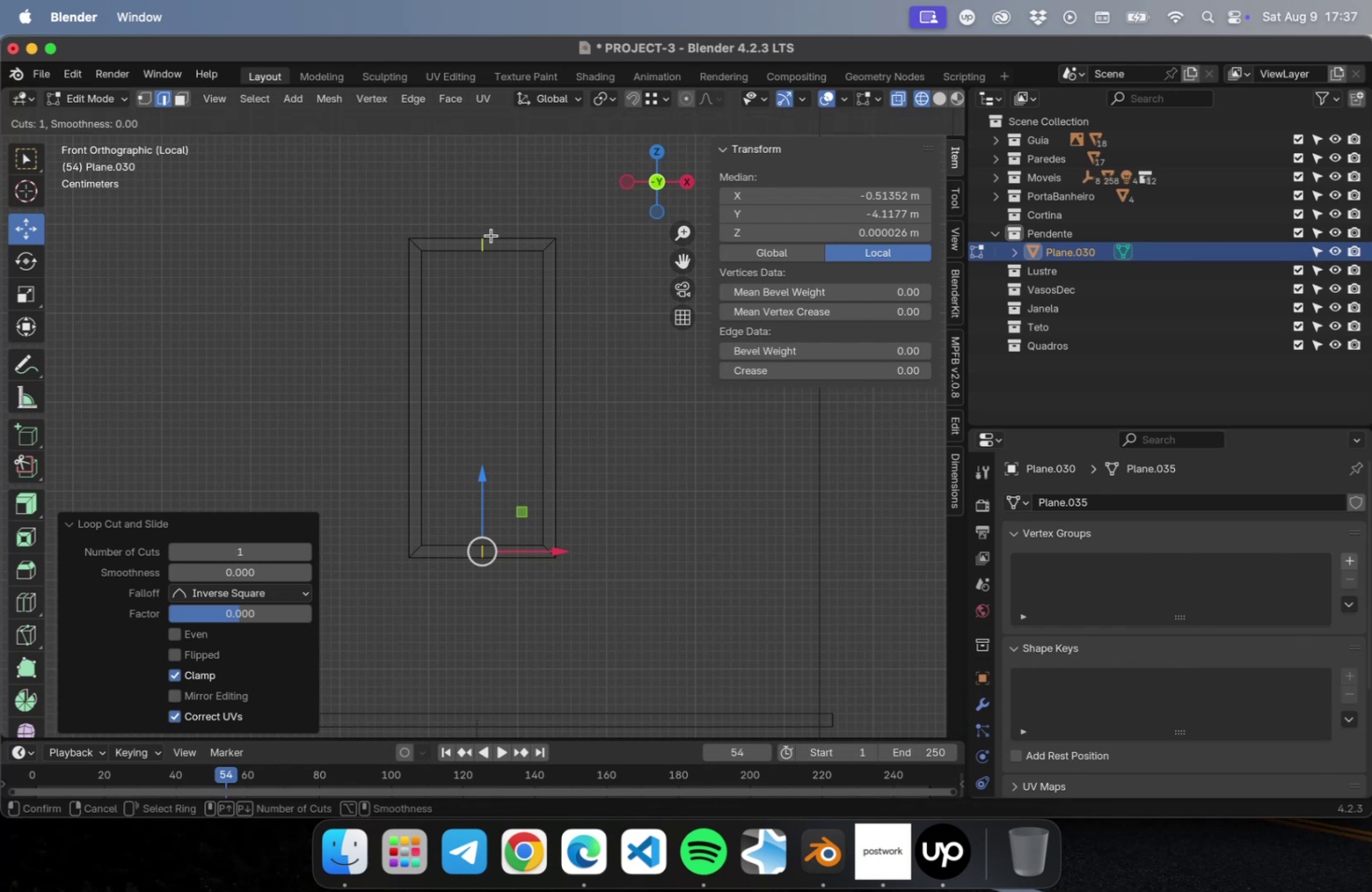 
left_click([491, 235])
 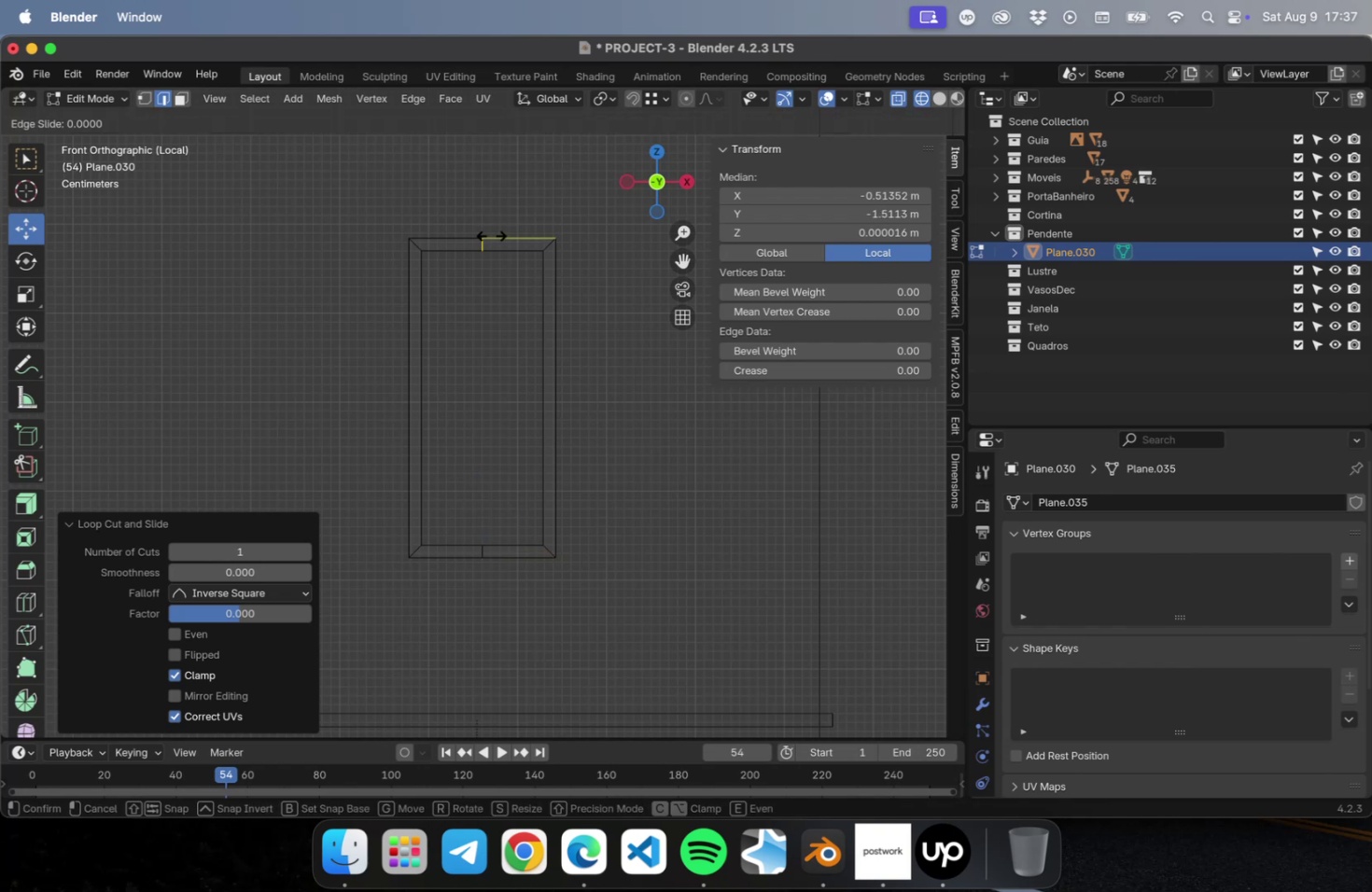 
key(Escape)
 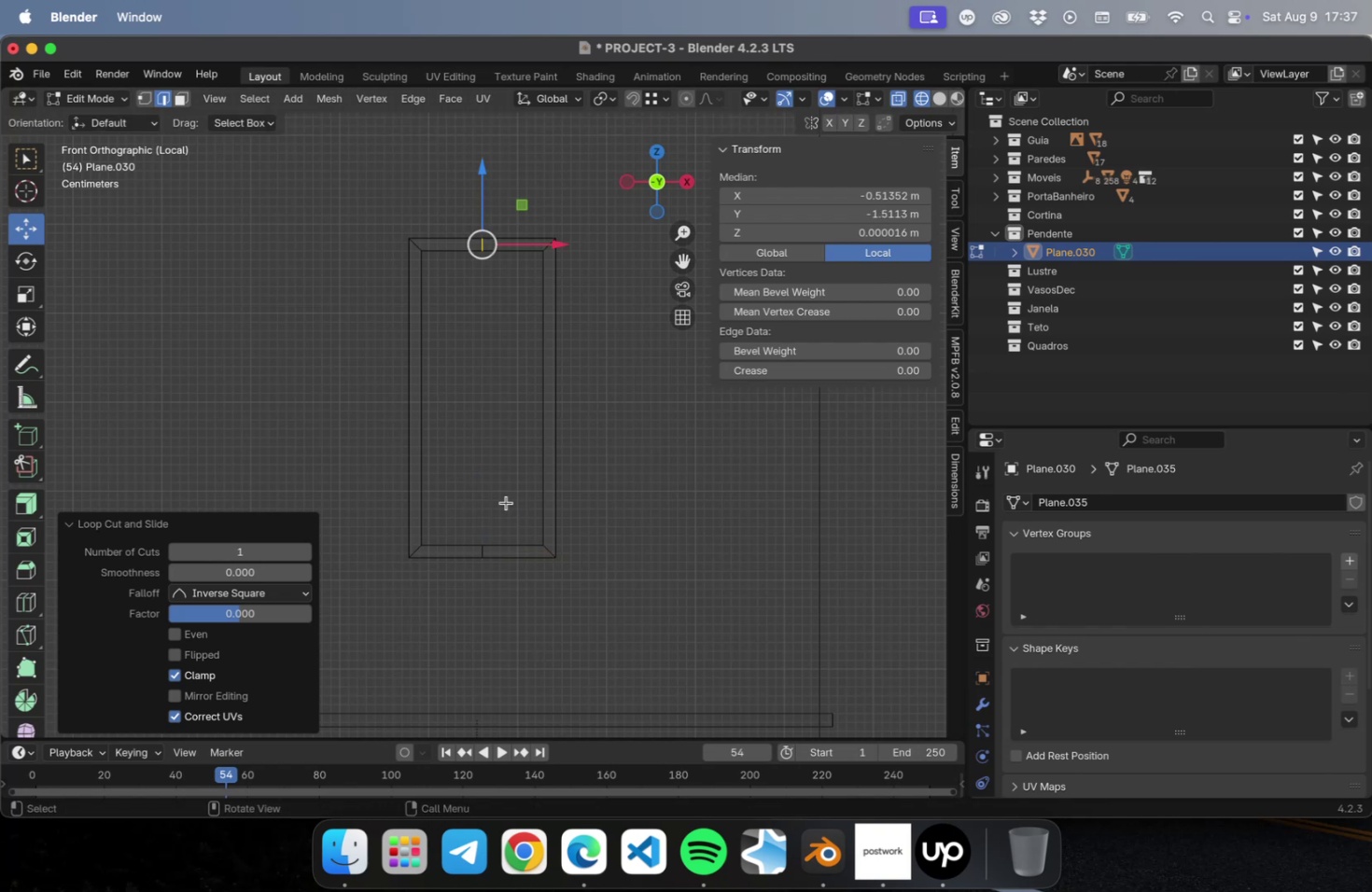 
hold_key(key=ShiftLeft, duration=0.71)
left_click_drag(start_coordinate=[515, 595], to_coordinate=[476, 475])
 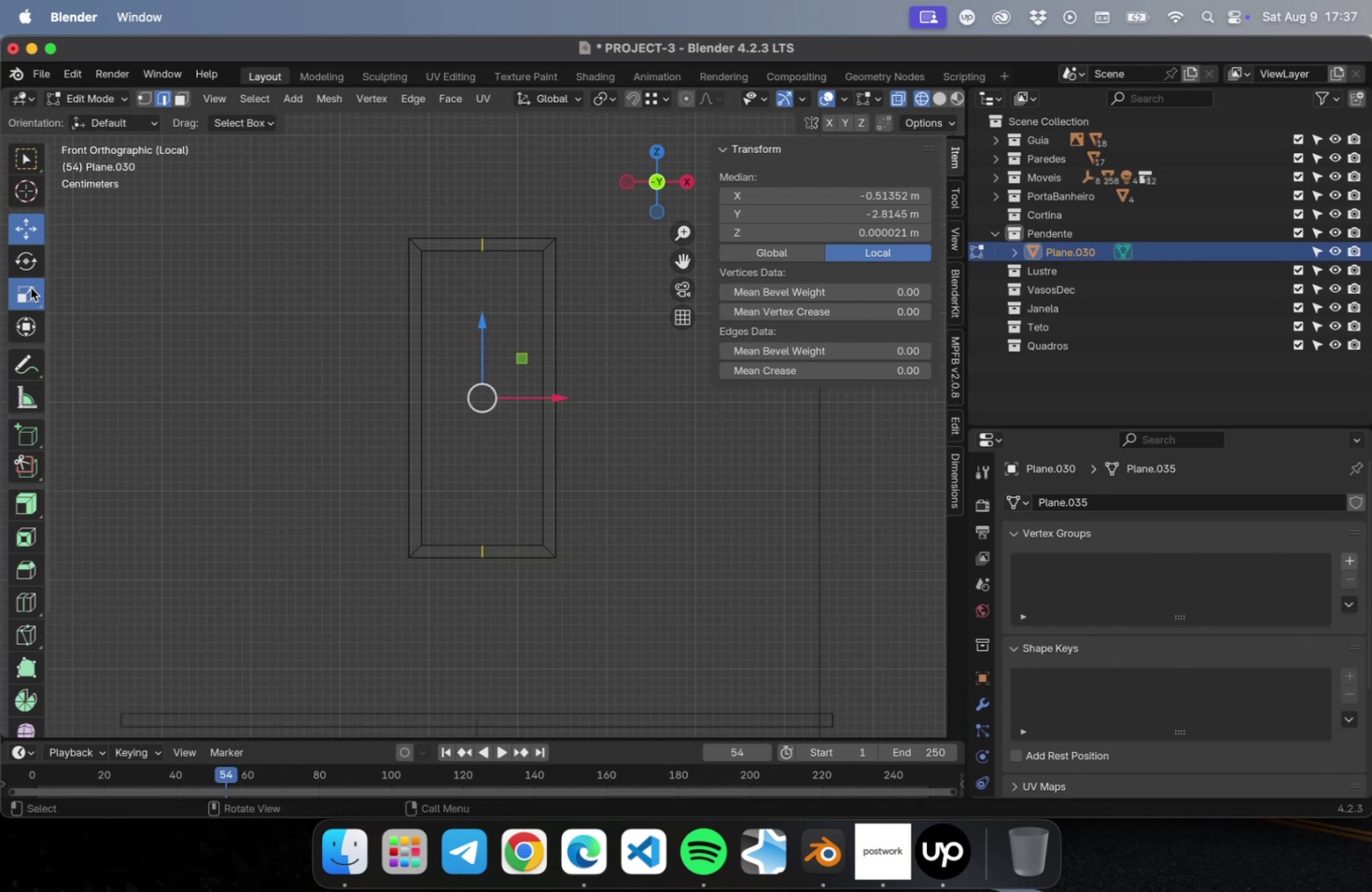 
left_click_drag(start_coordinate=[488, 325], to_coordinate=[490, 301])
 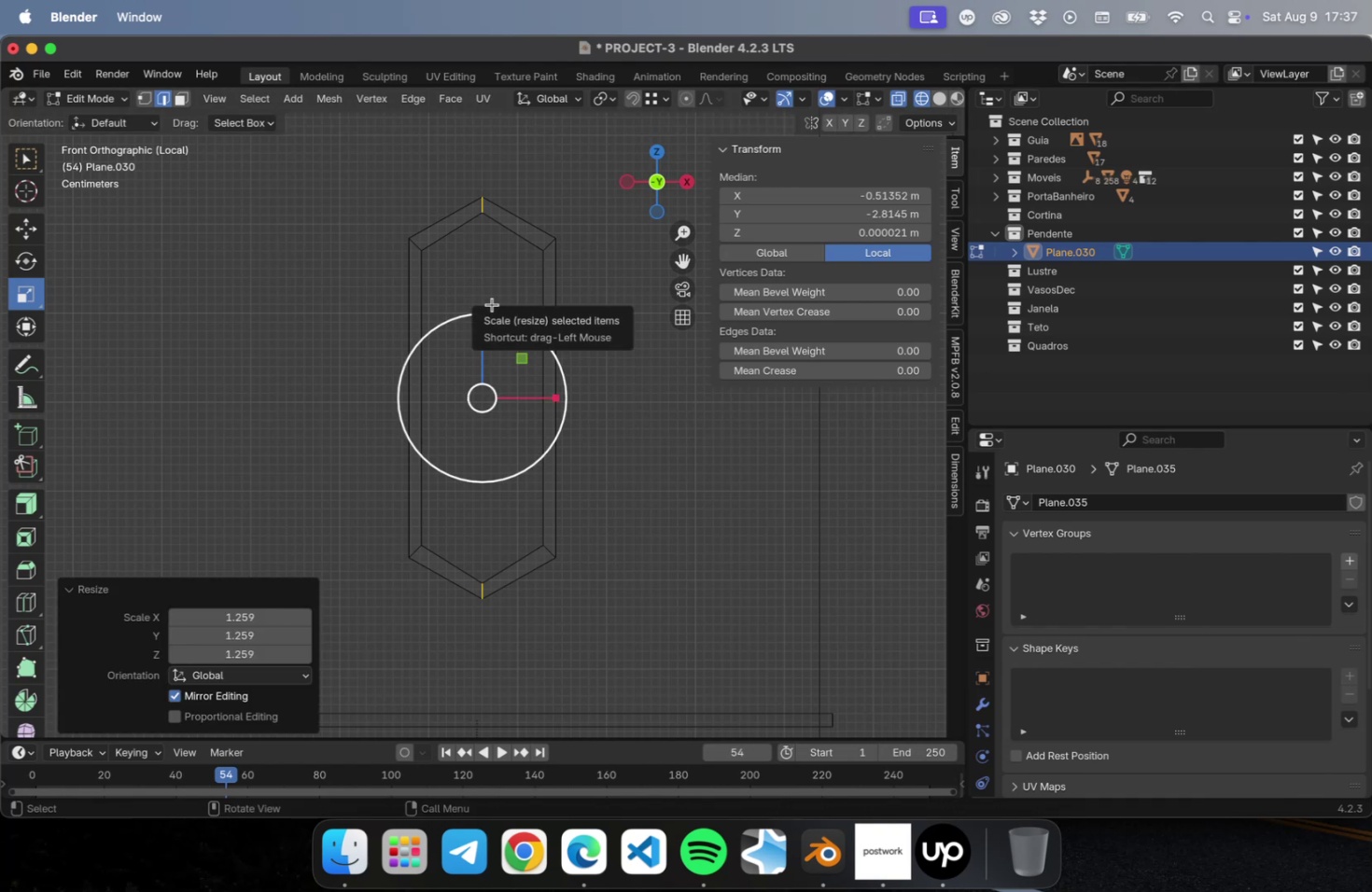 
key(Tab)
 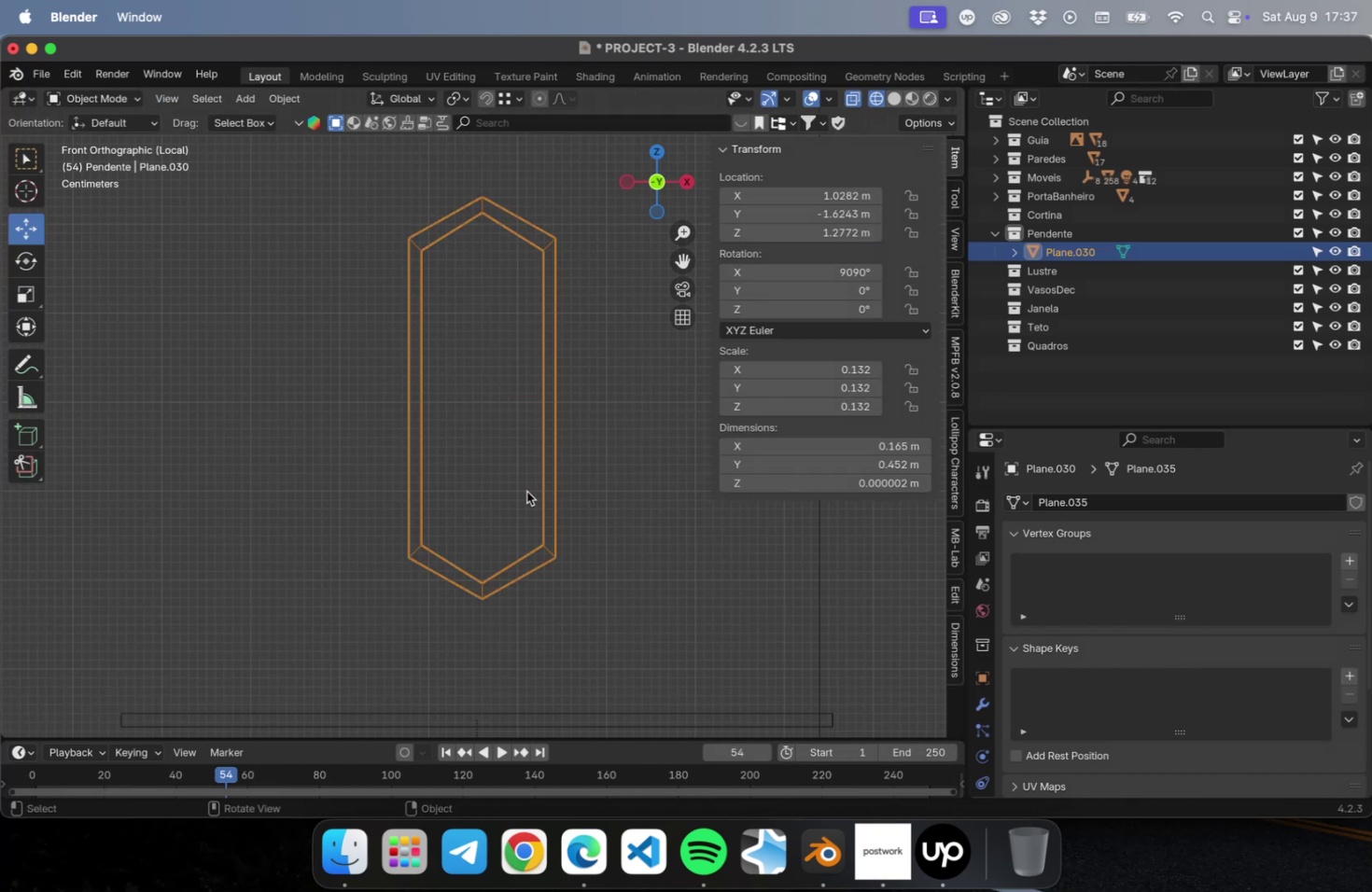 
key(Tab)
 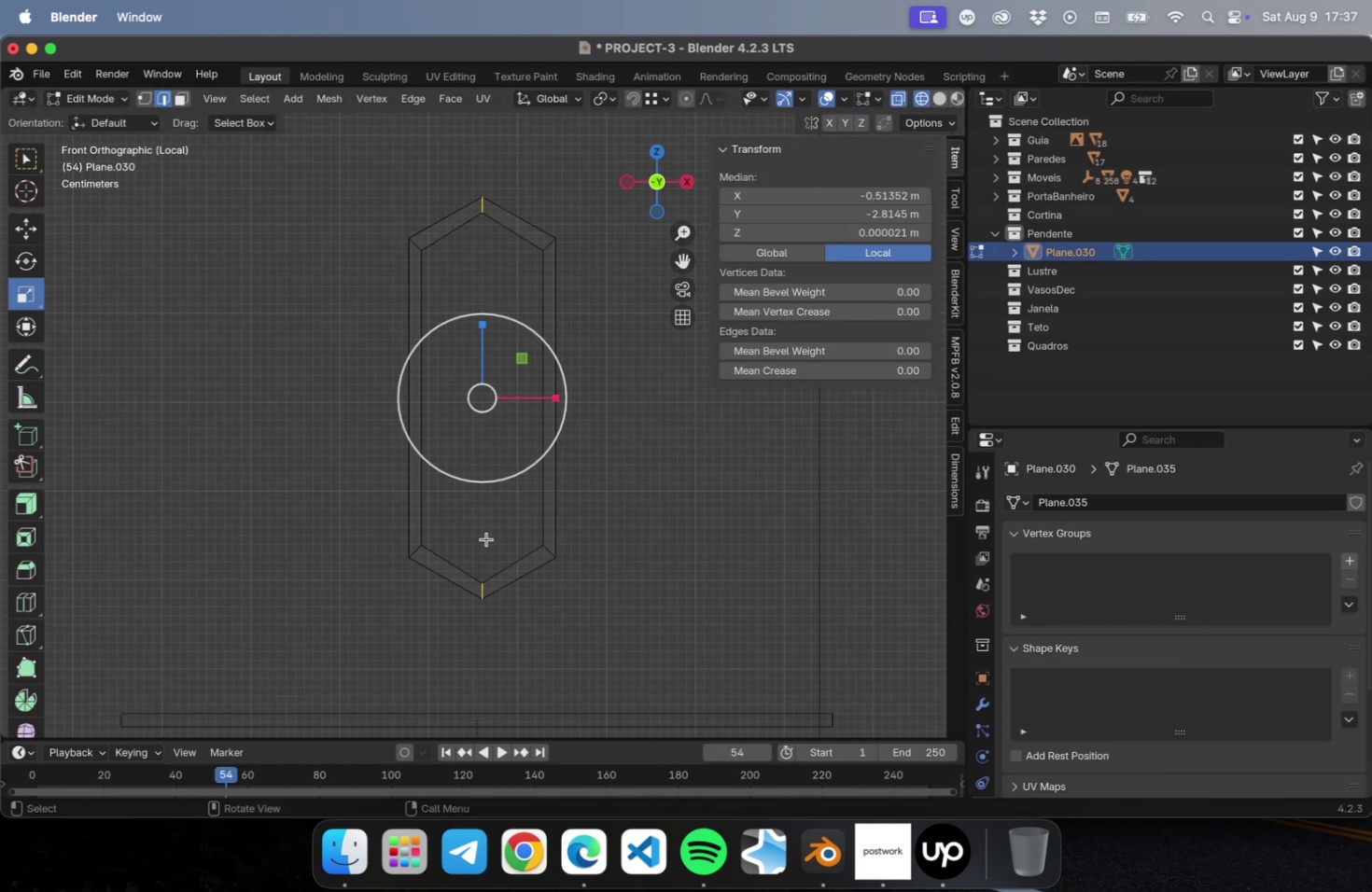 
key(1)
 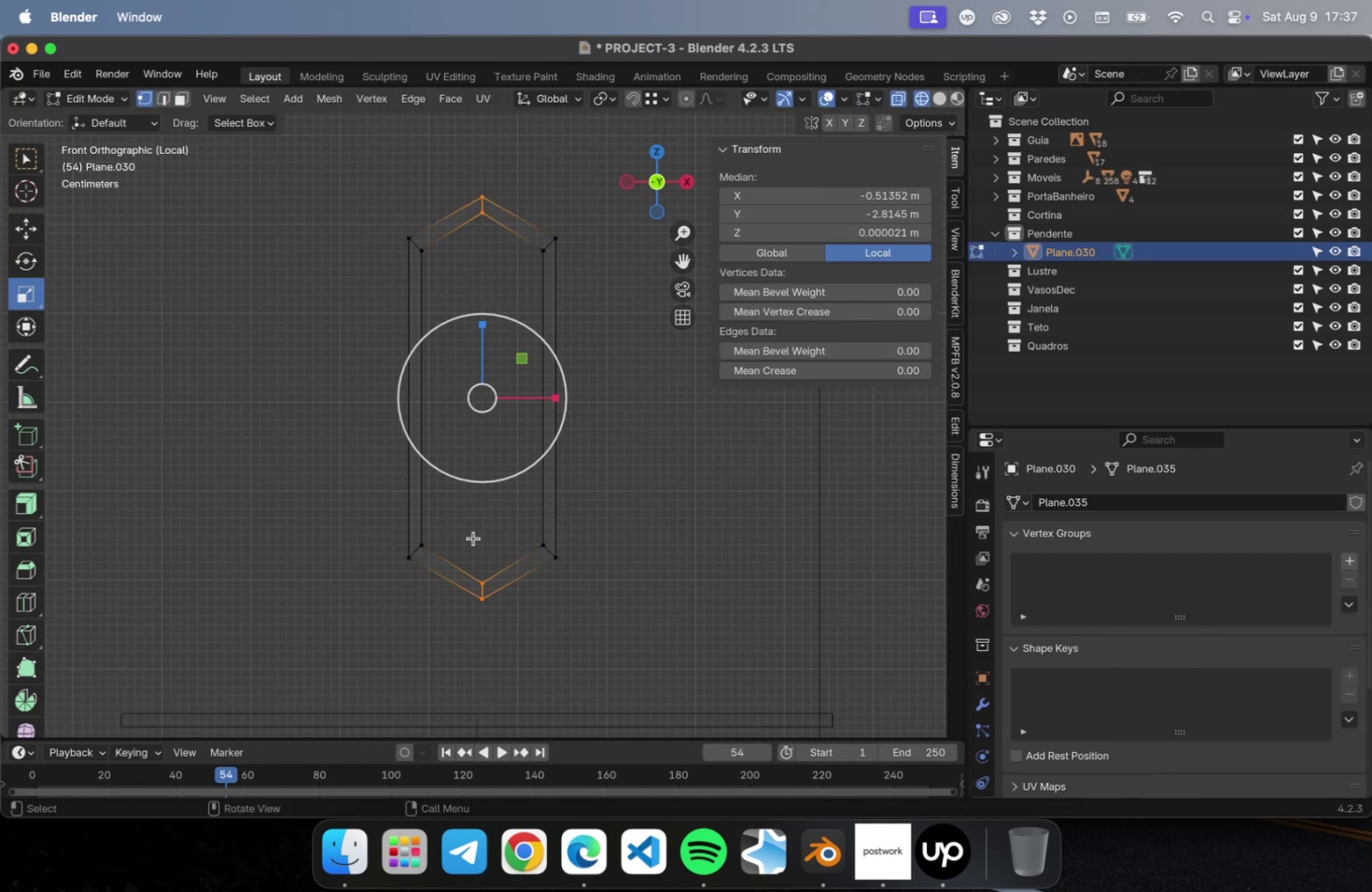 
left_click_drag(start_coordinate=[470, 539], to_coordinate=[490, 583])
 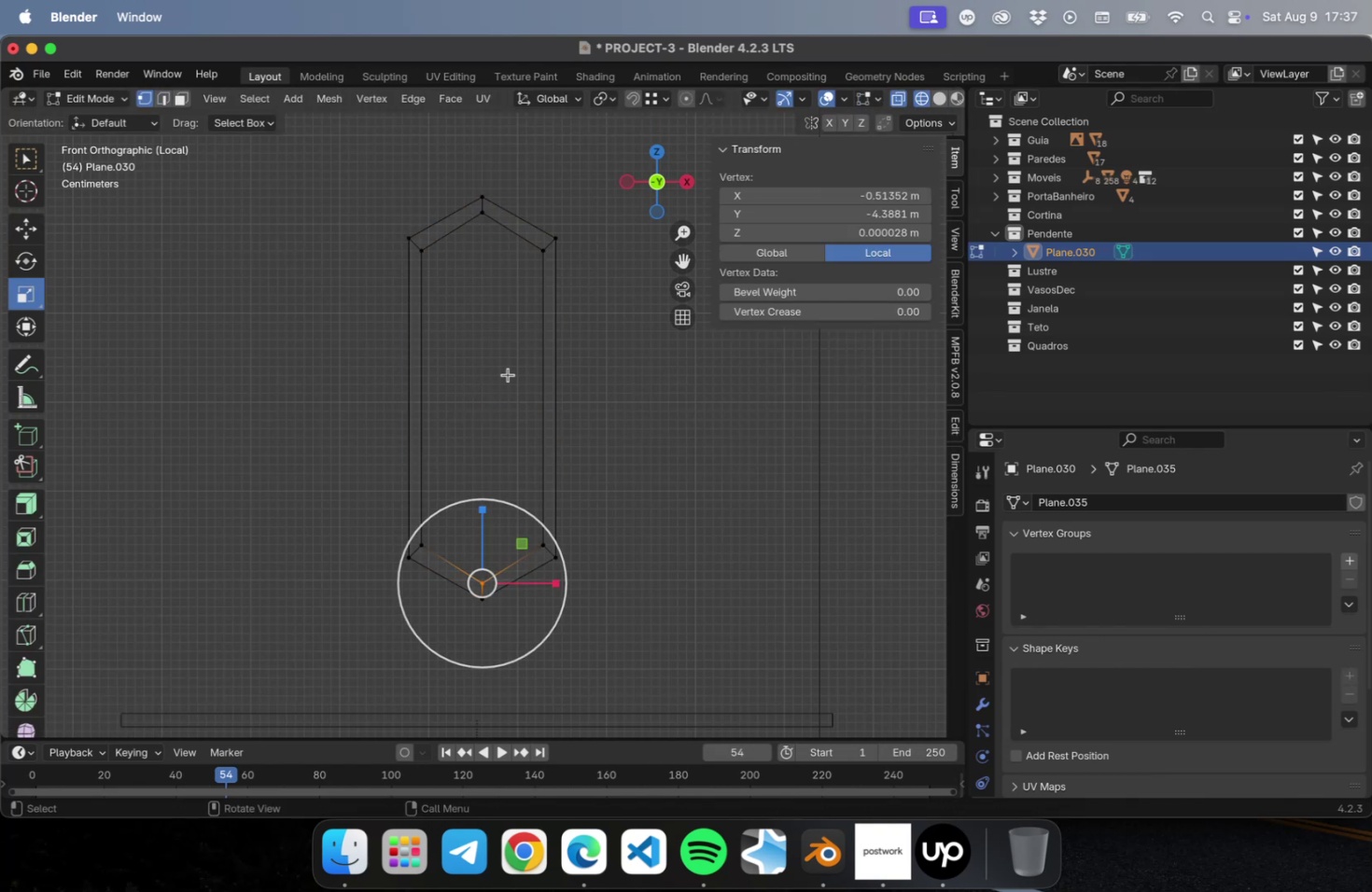 
hold_key(key=ShiftLeft, duration=1.51)
left_click_drag(start_coordinate=[502, 260], to_coordinate=[479, 215])
 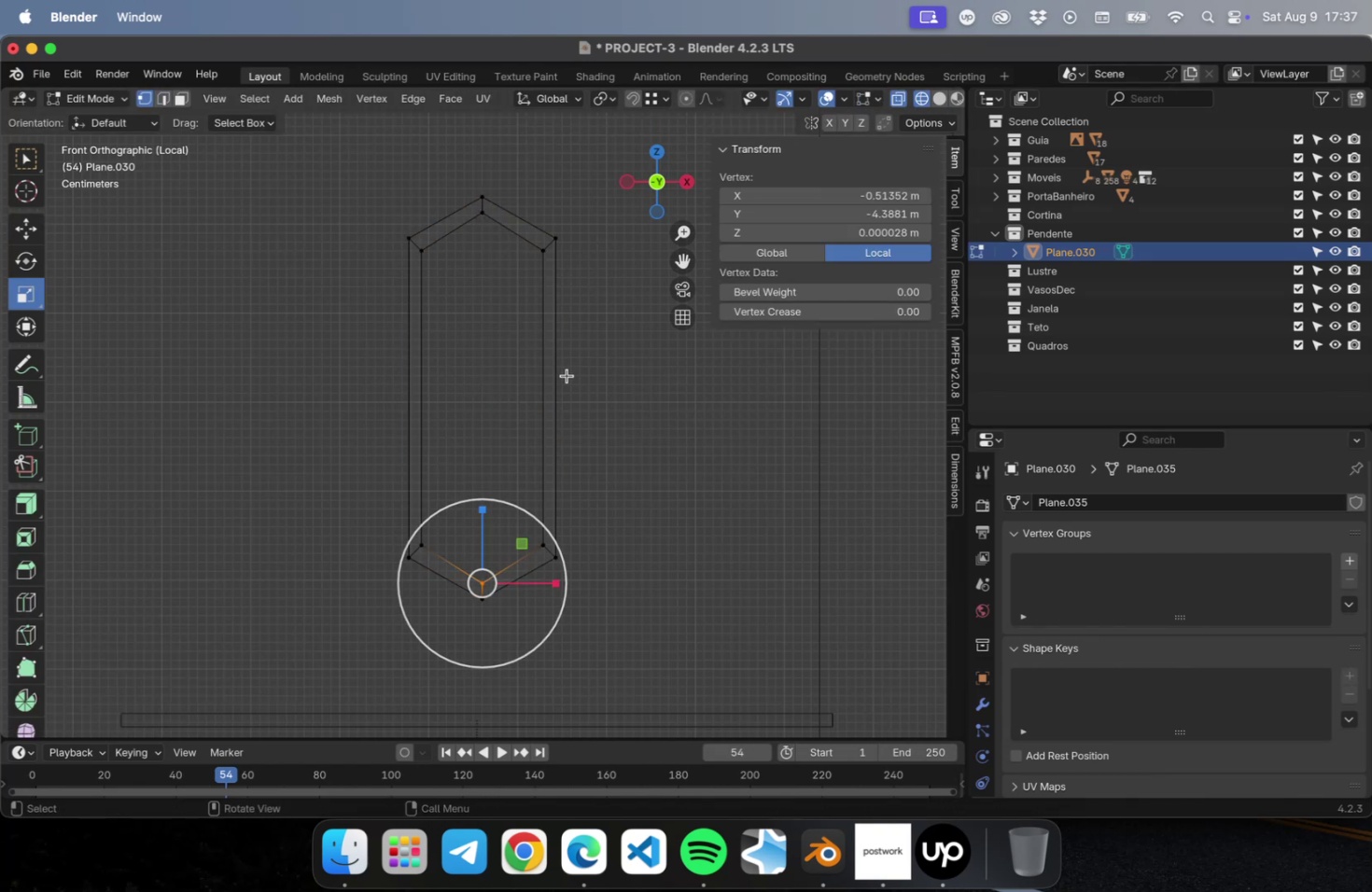 
hold_key(key=ShiftLeft, duration=2.09)
left_click_drag(start_coordinate=[495, 233], to_coordinate=[477, 208])
 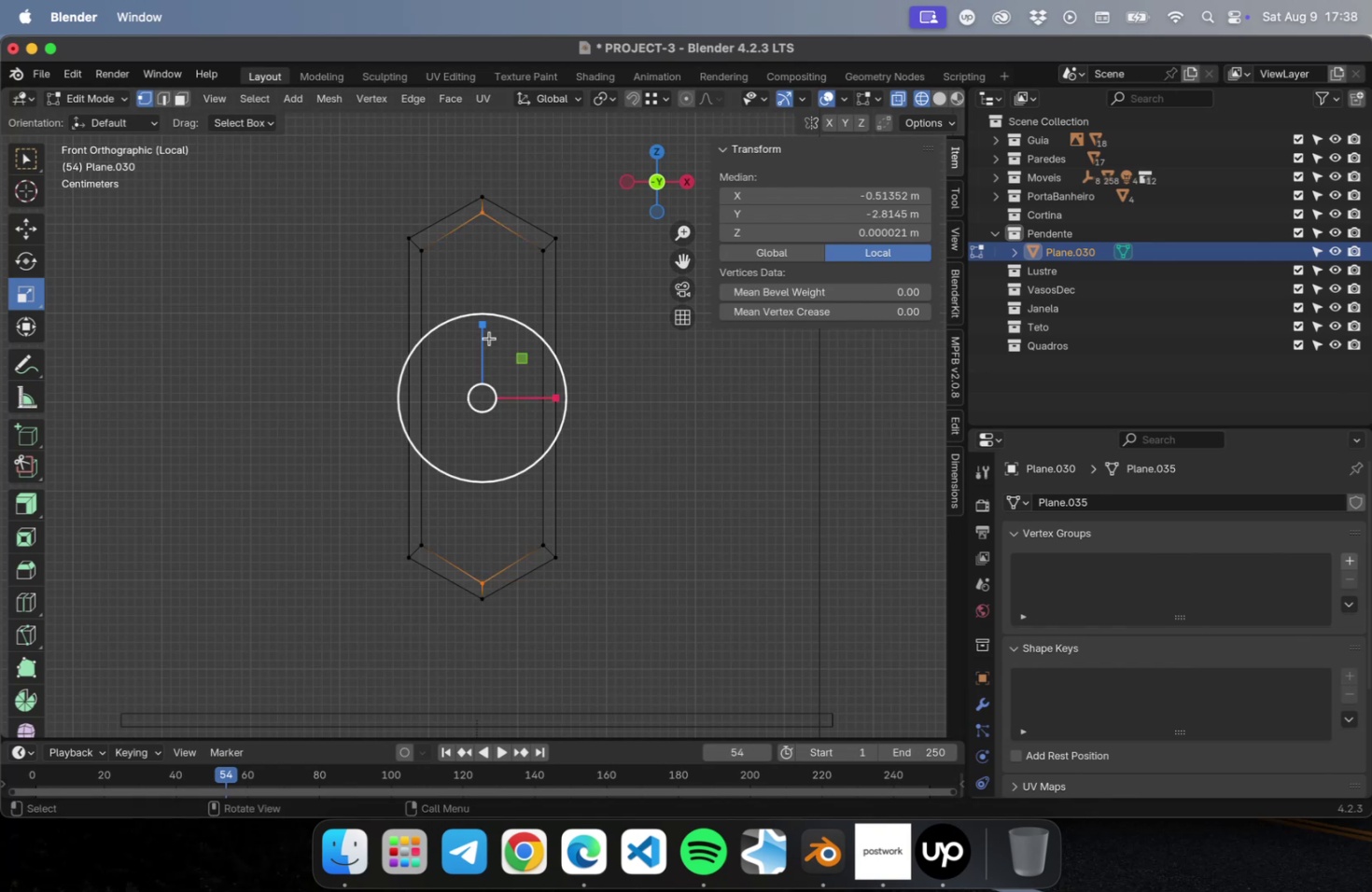 
left_click_drag(start_coordinate=[483, 326], to_coordinate=[482, 330])
 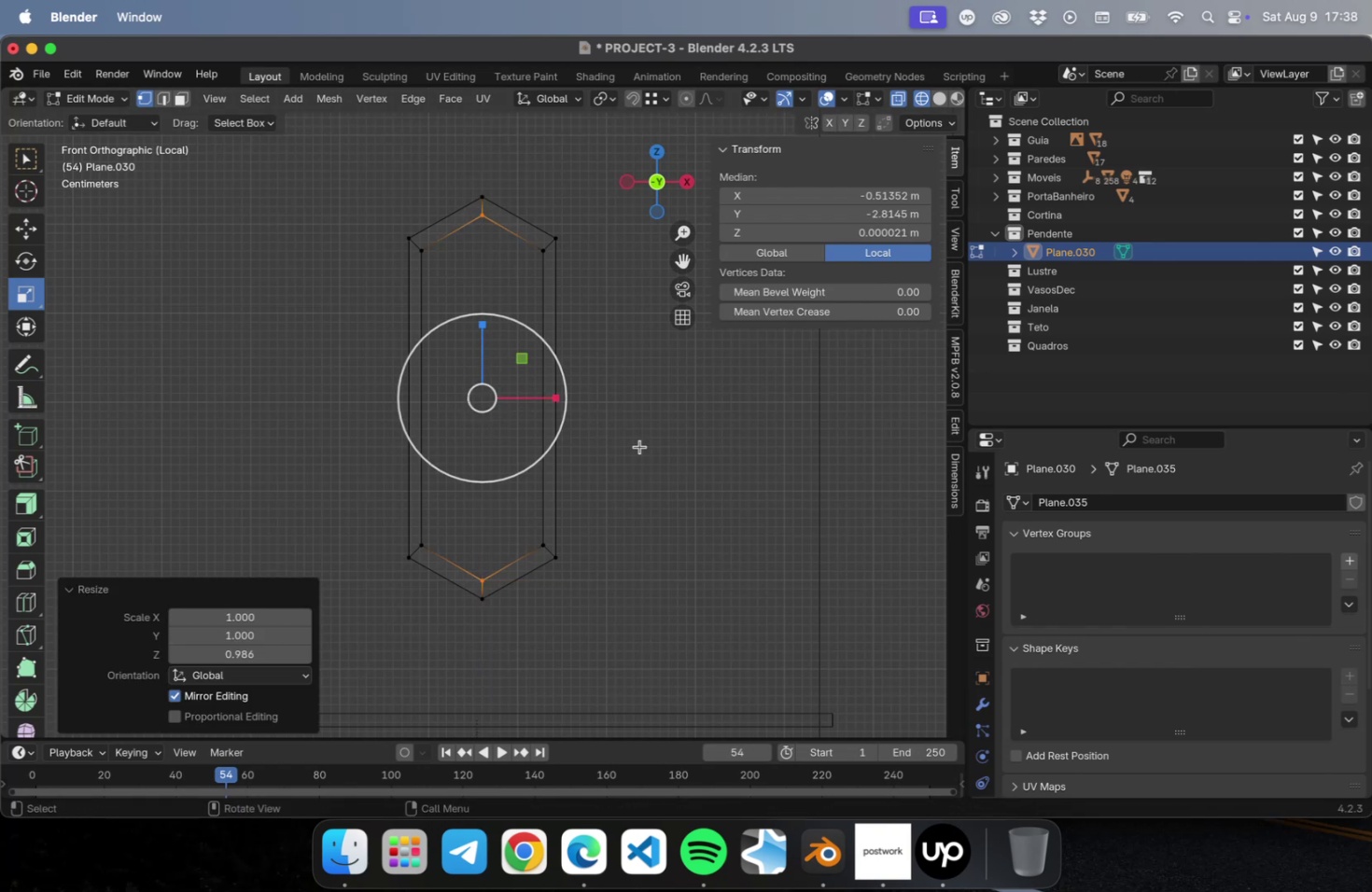 
key(Tab)
 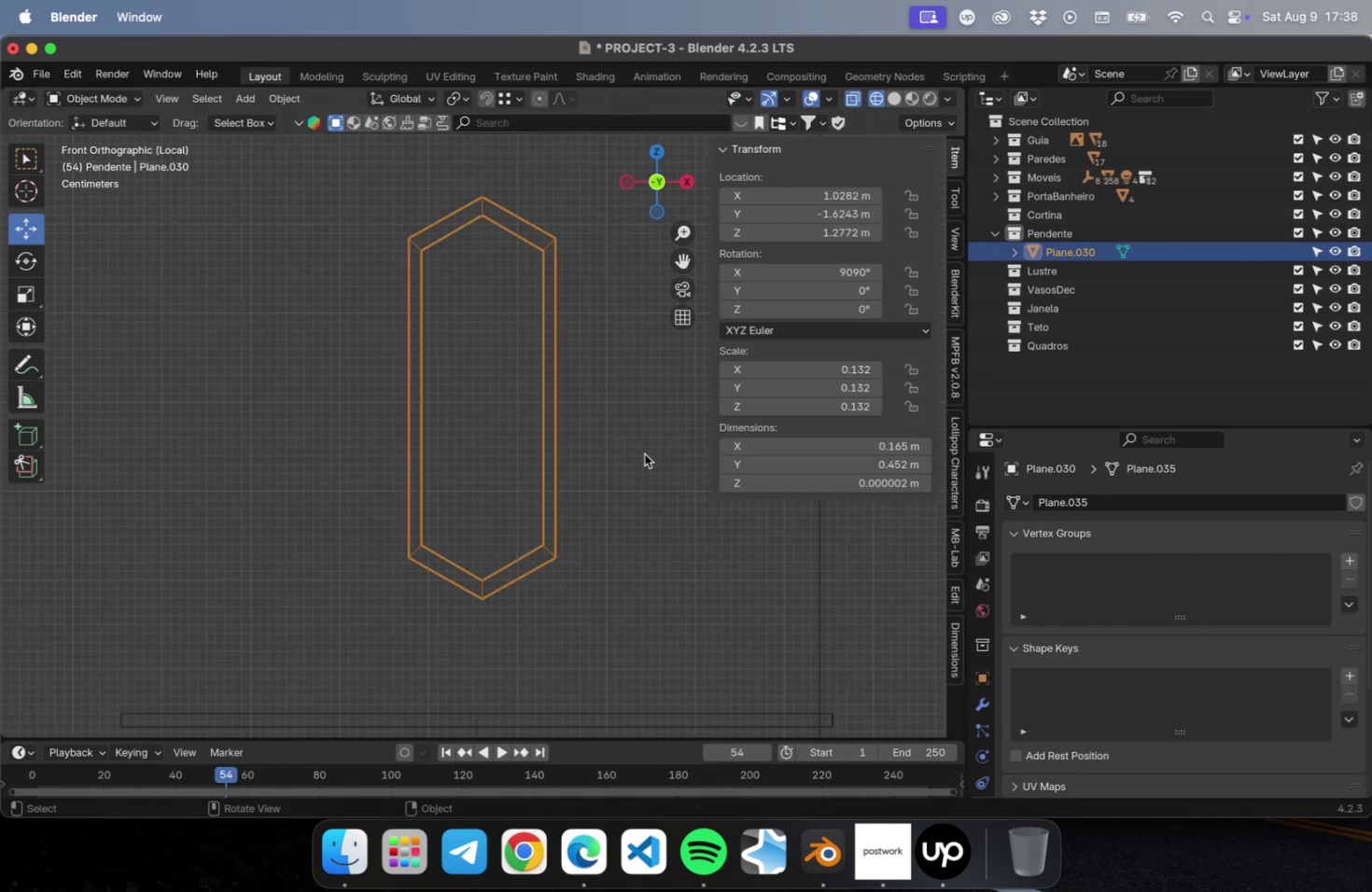 
key(Meta+S)
 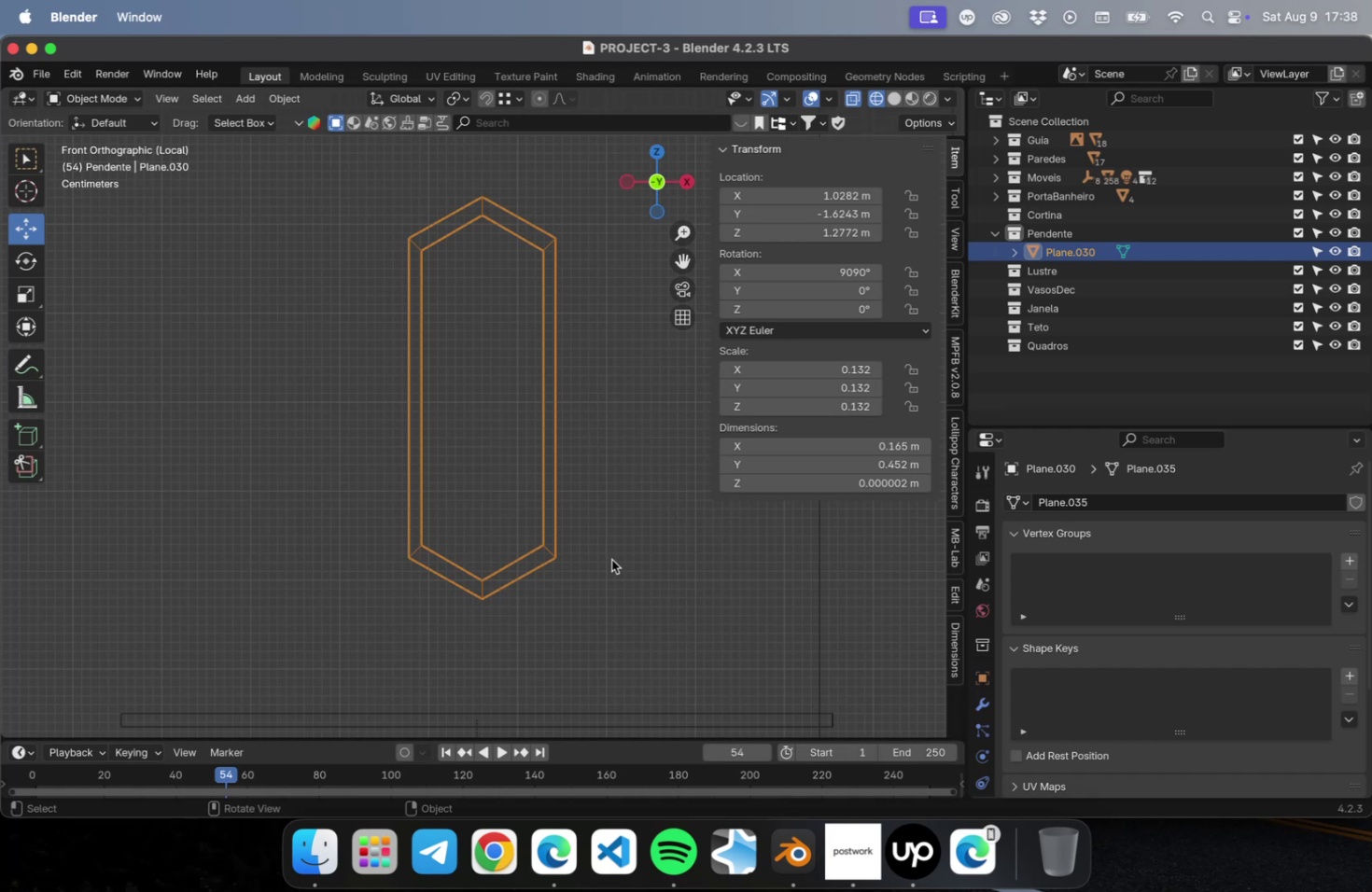 
wait(21.98)
 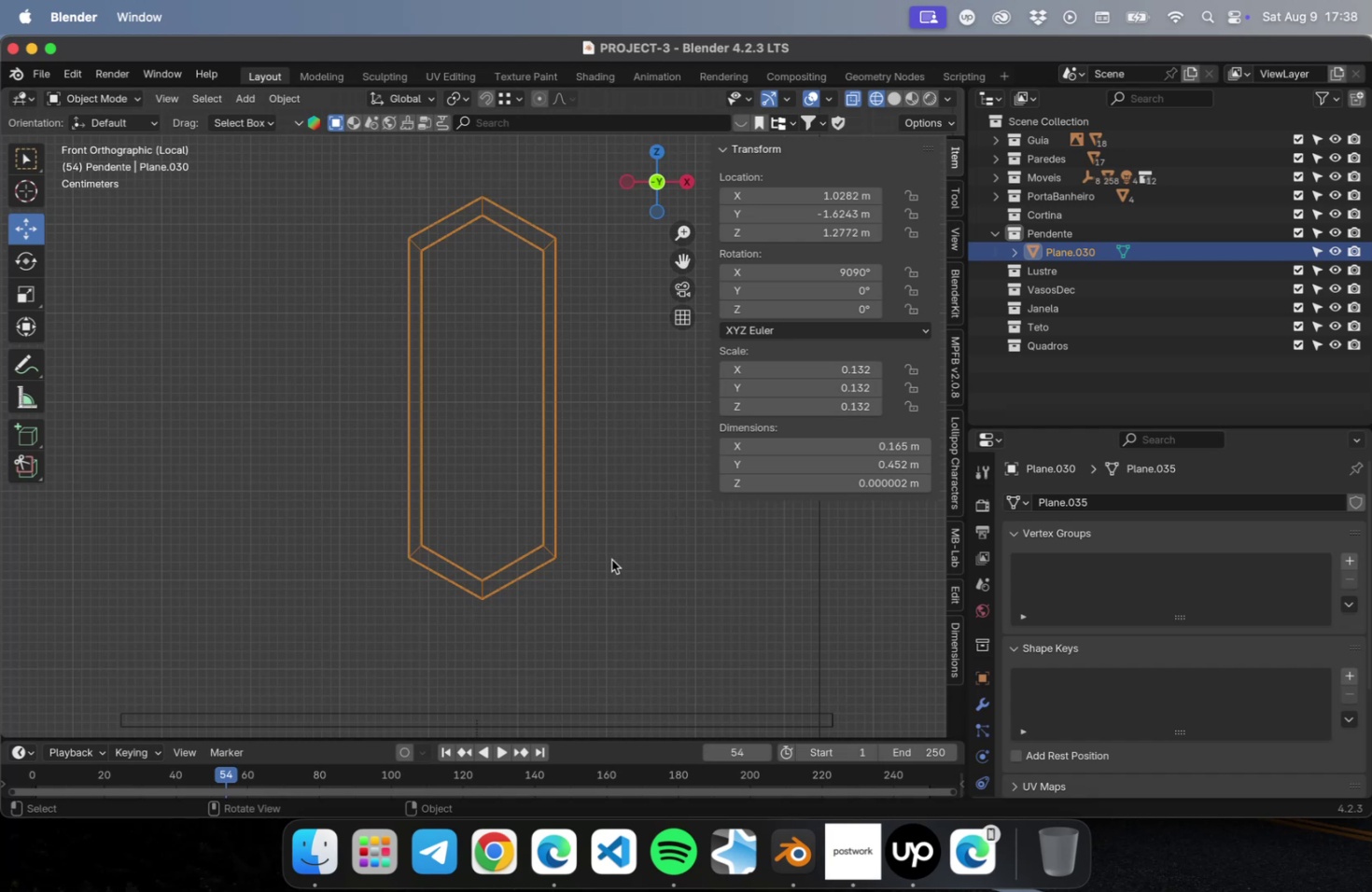 
key(Tab)
 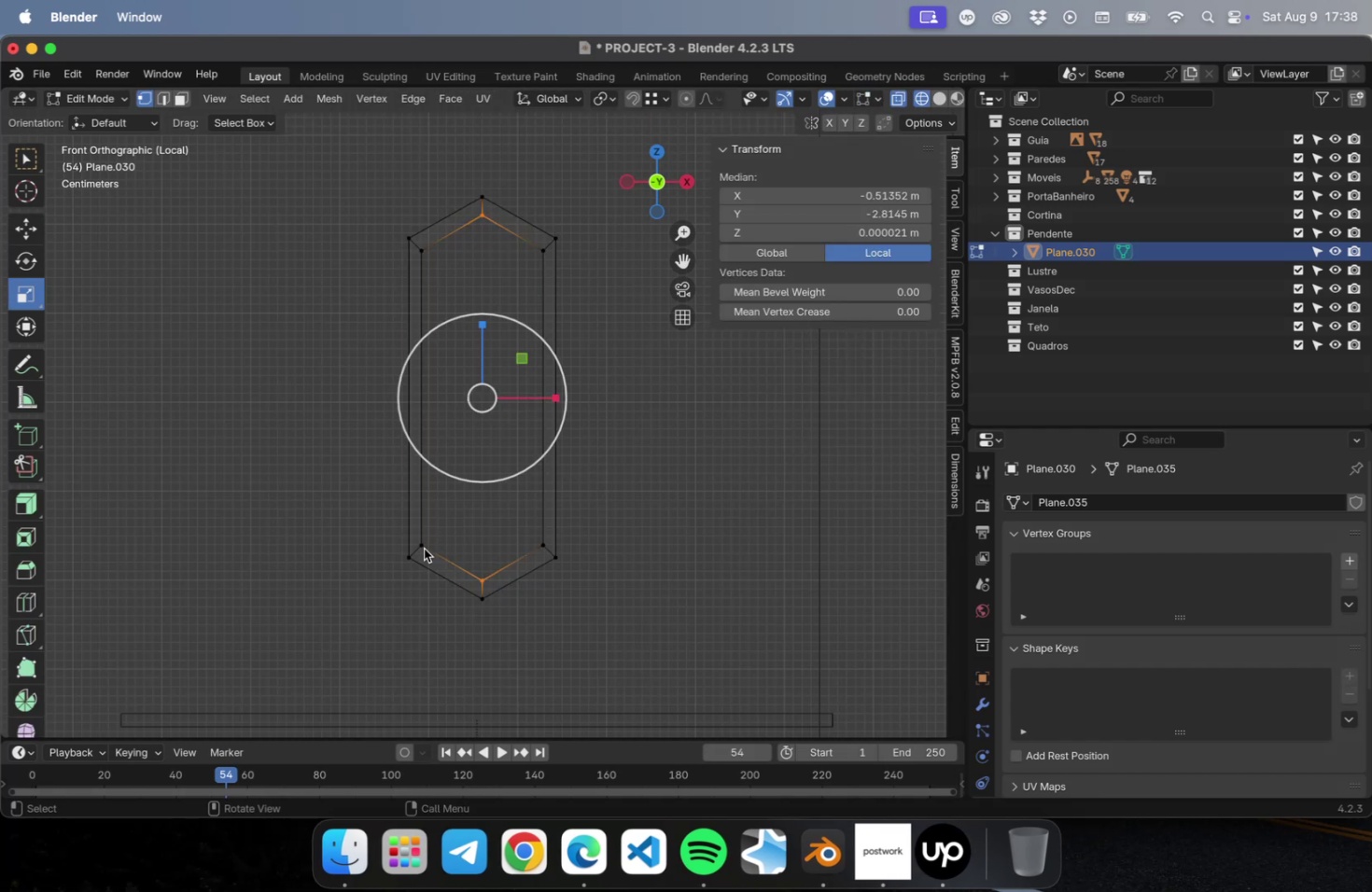 
left_click_drag(start_coordinate=[456, 537], to_coordinate=[418, 552])
 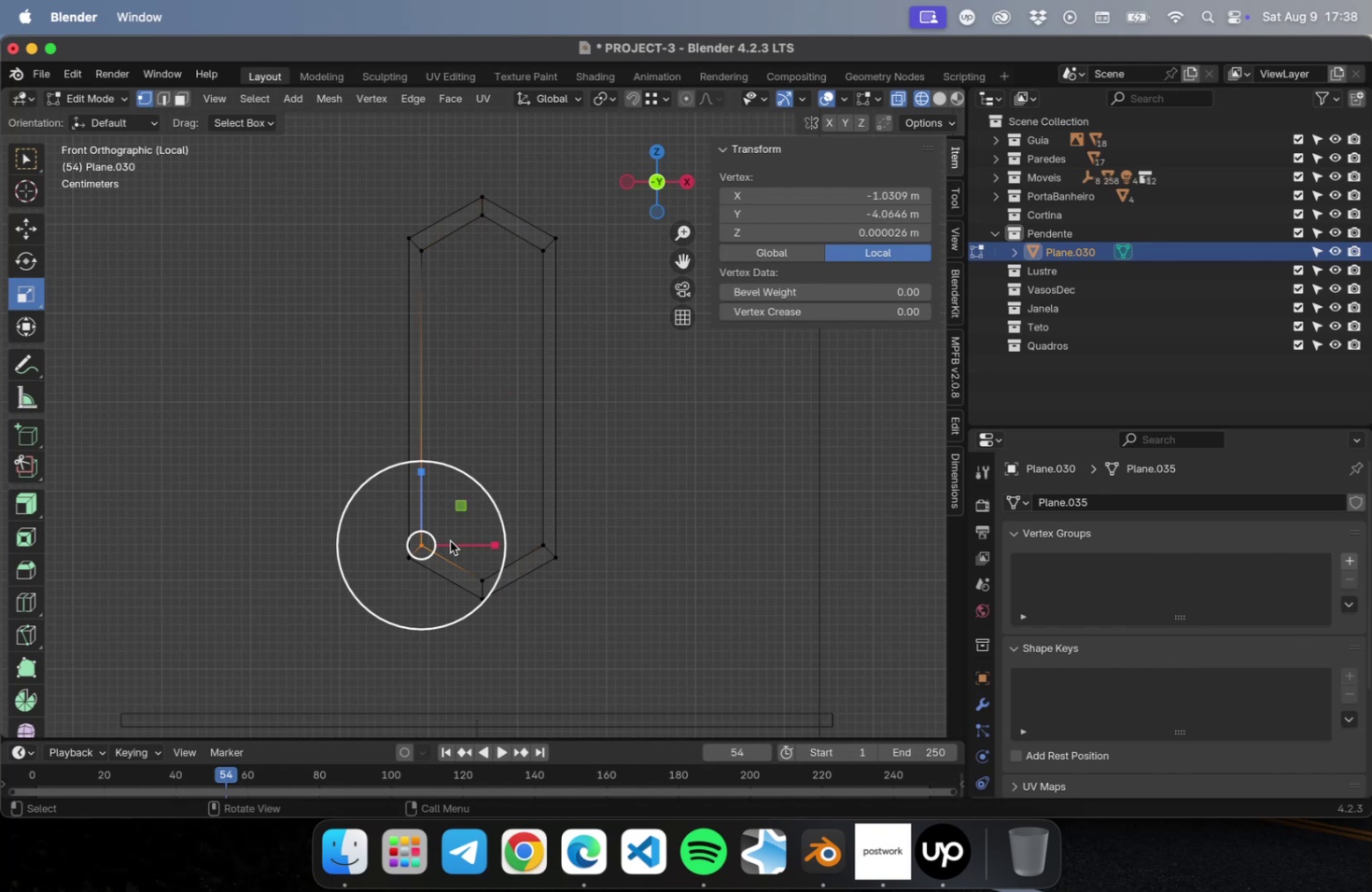 
hold_key(key=ShiftLeft, duration=4.84)
left_click_drag(start_coordinate=[523, 517], to_coordinate=[545, 546])
 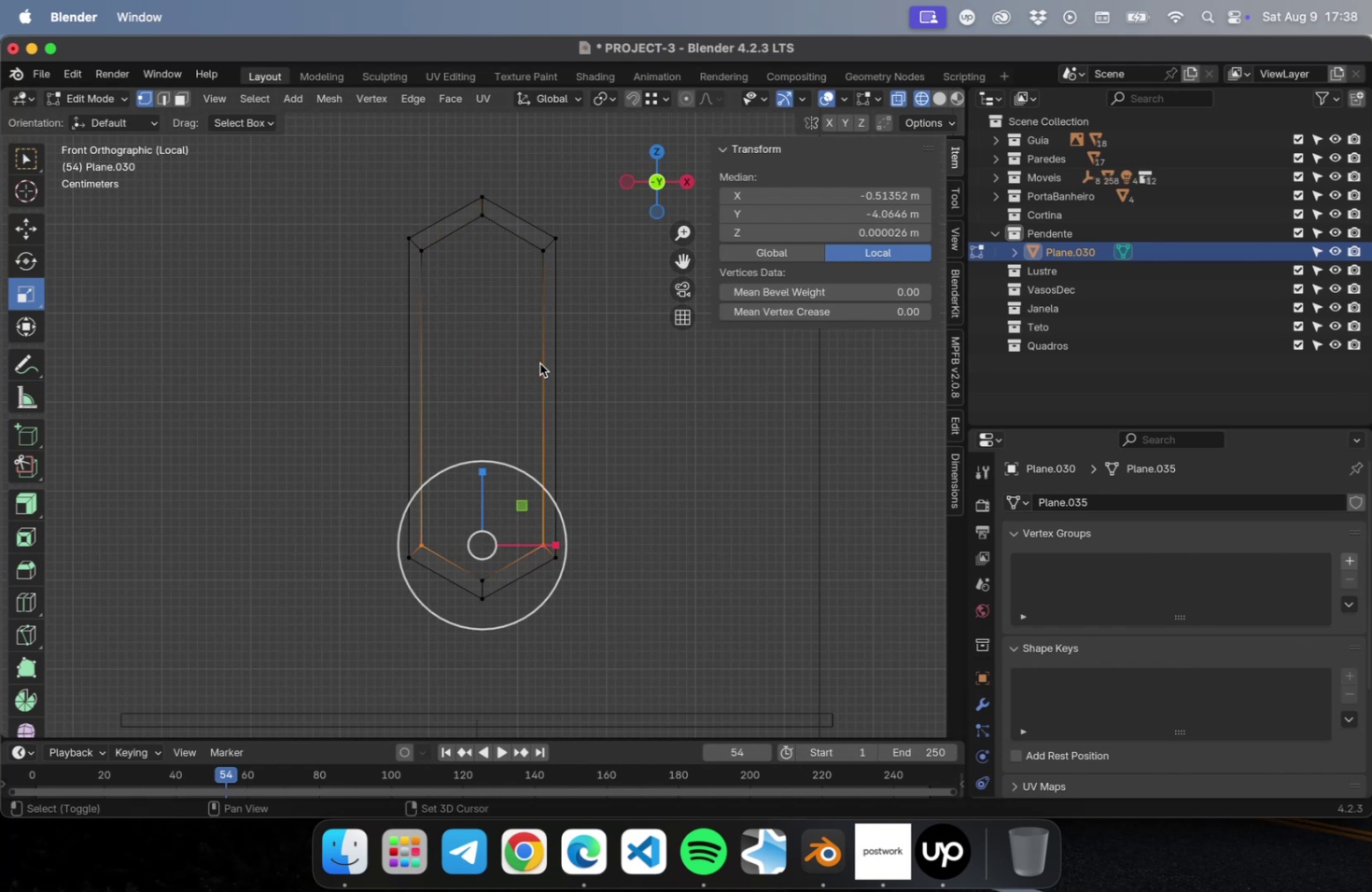 
left_click_drag(start_coordinate=[523, 271], to_coordinate=[544, 245])
 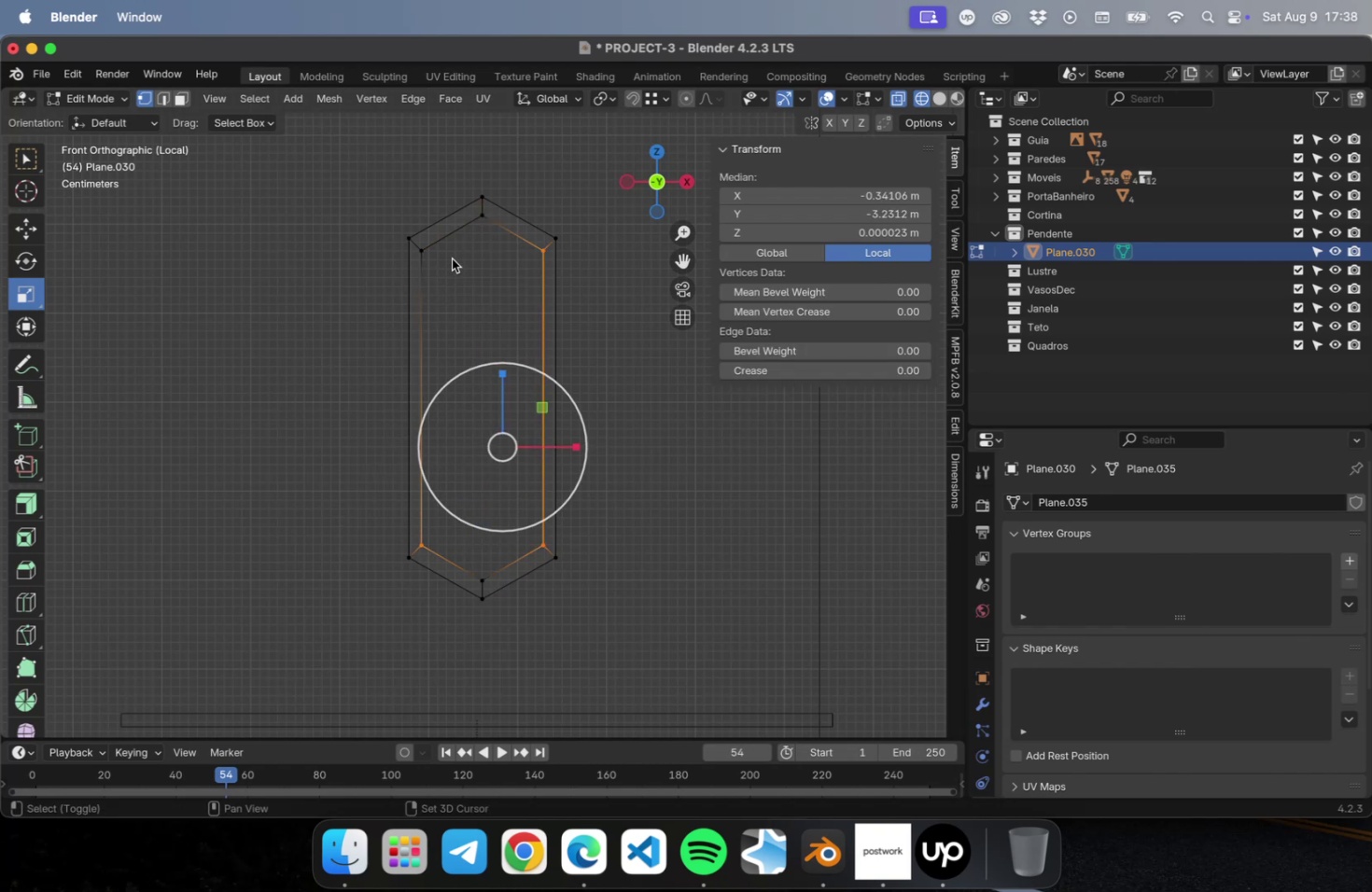 
left_click_drag(start_coordinate=[426, 264], to_coordinate=[415, 249])
 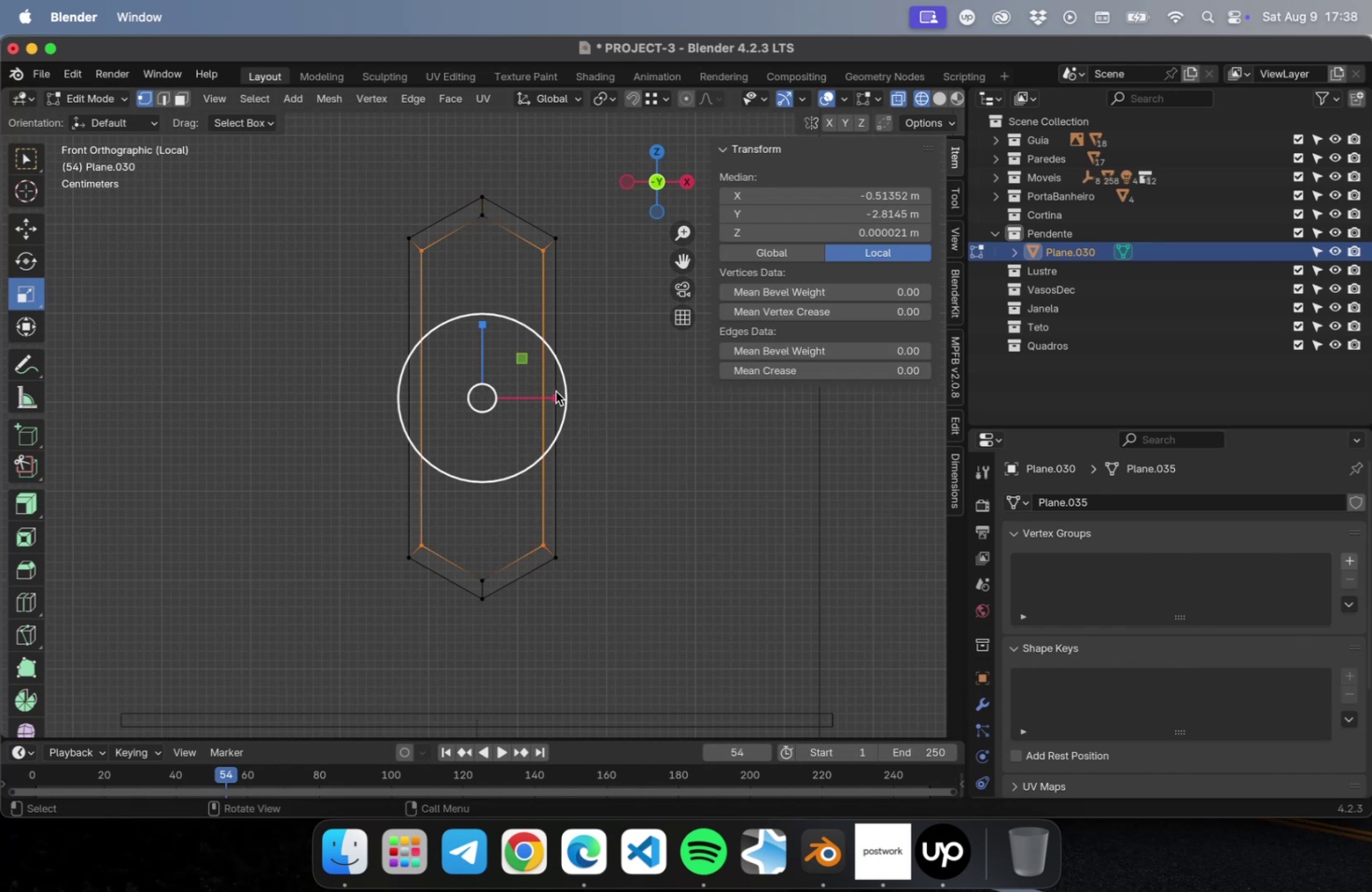 
scroll: coordinate [551, 407], scroll_direction: up, amount: 5.0
 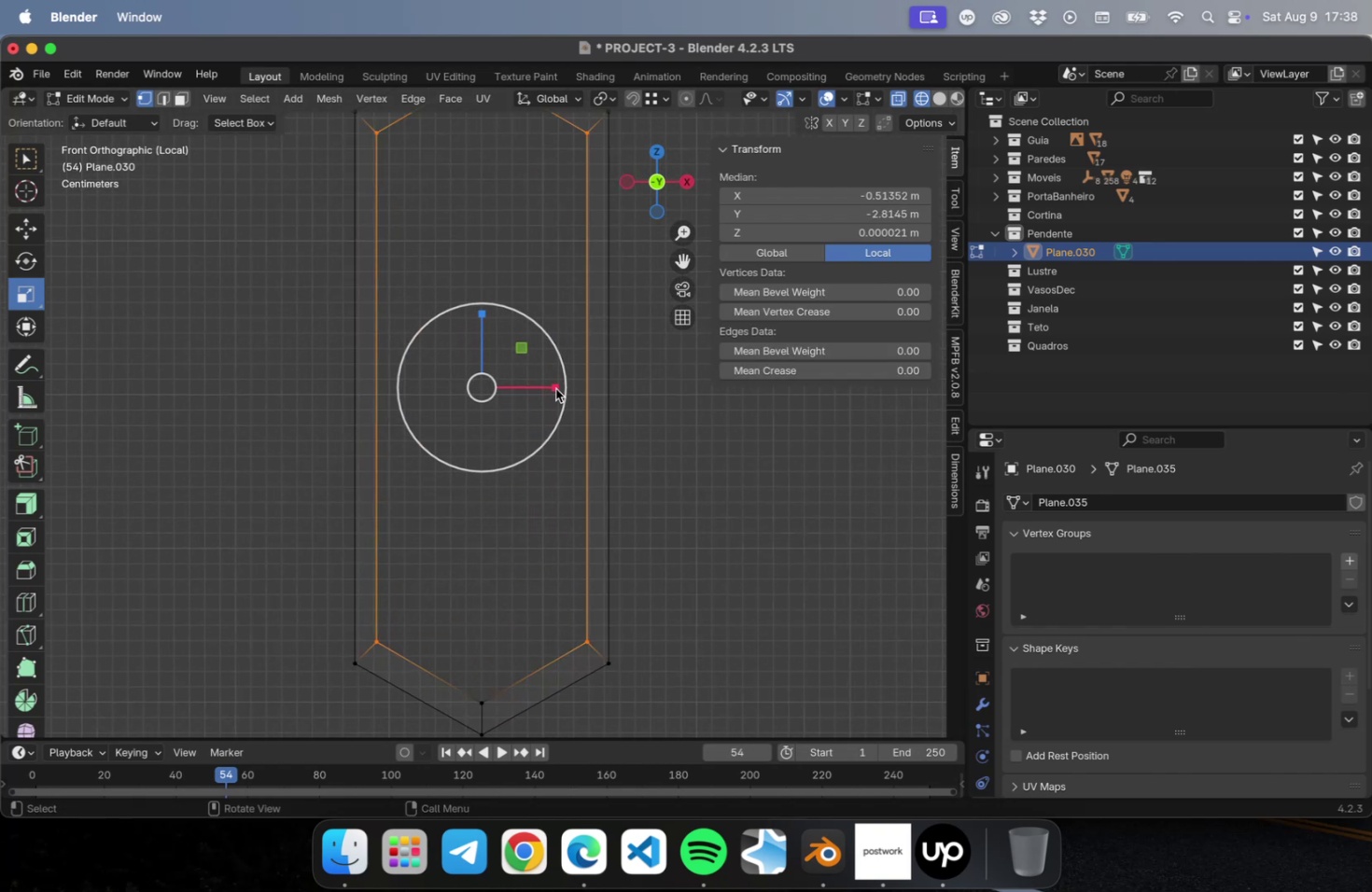 
left_click_drag(start_coordinate=[553, 385], to_coordinate=[549, 386])
 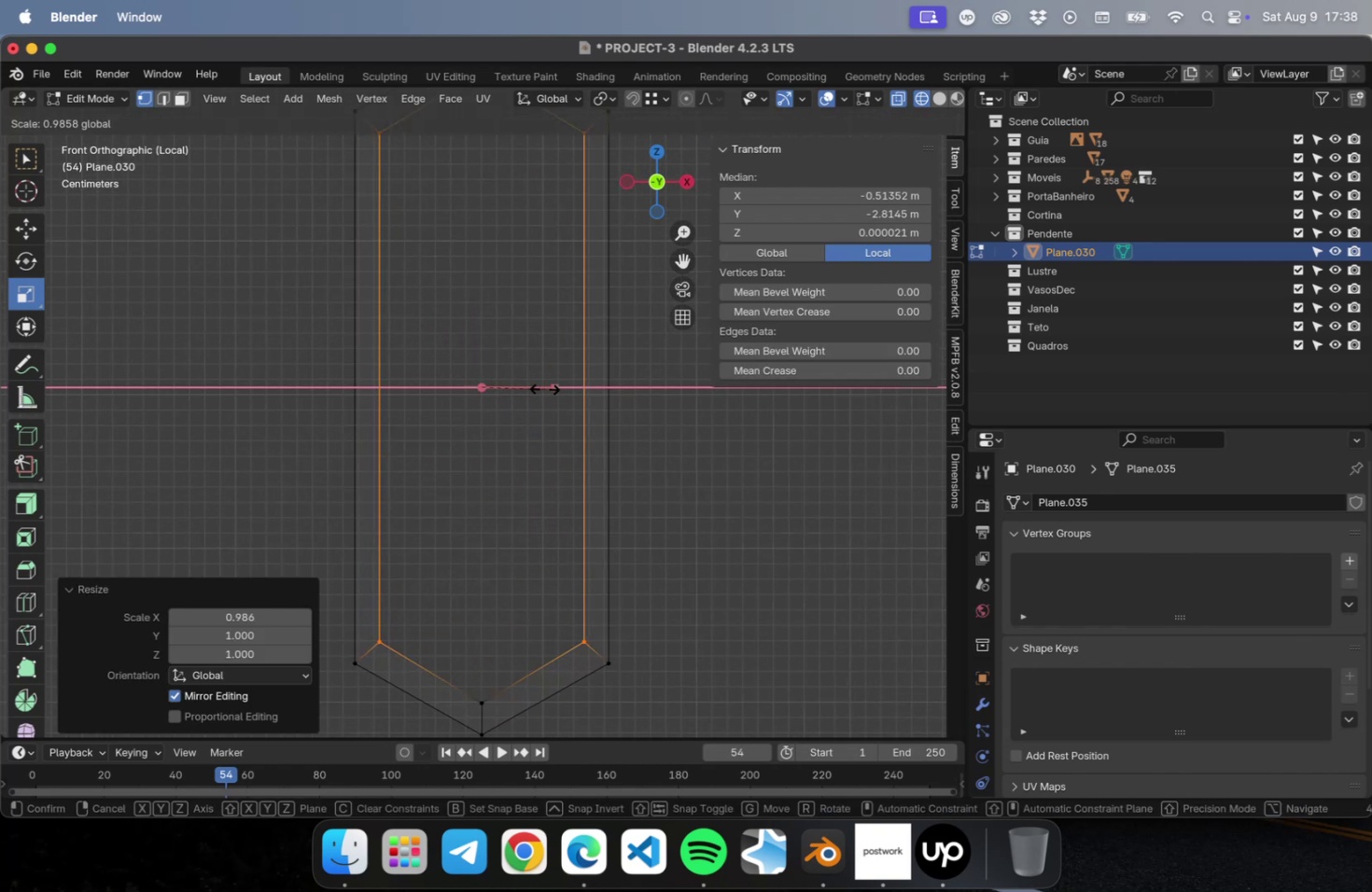 
key(Tab)
 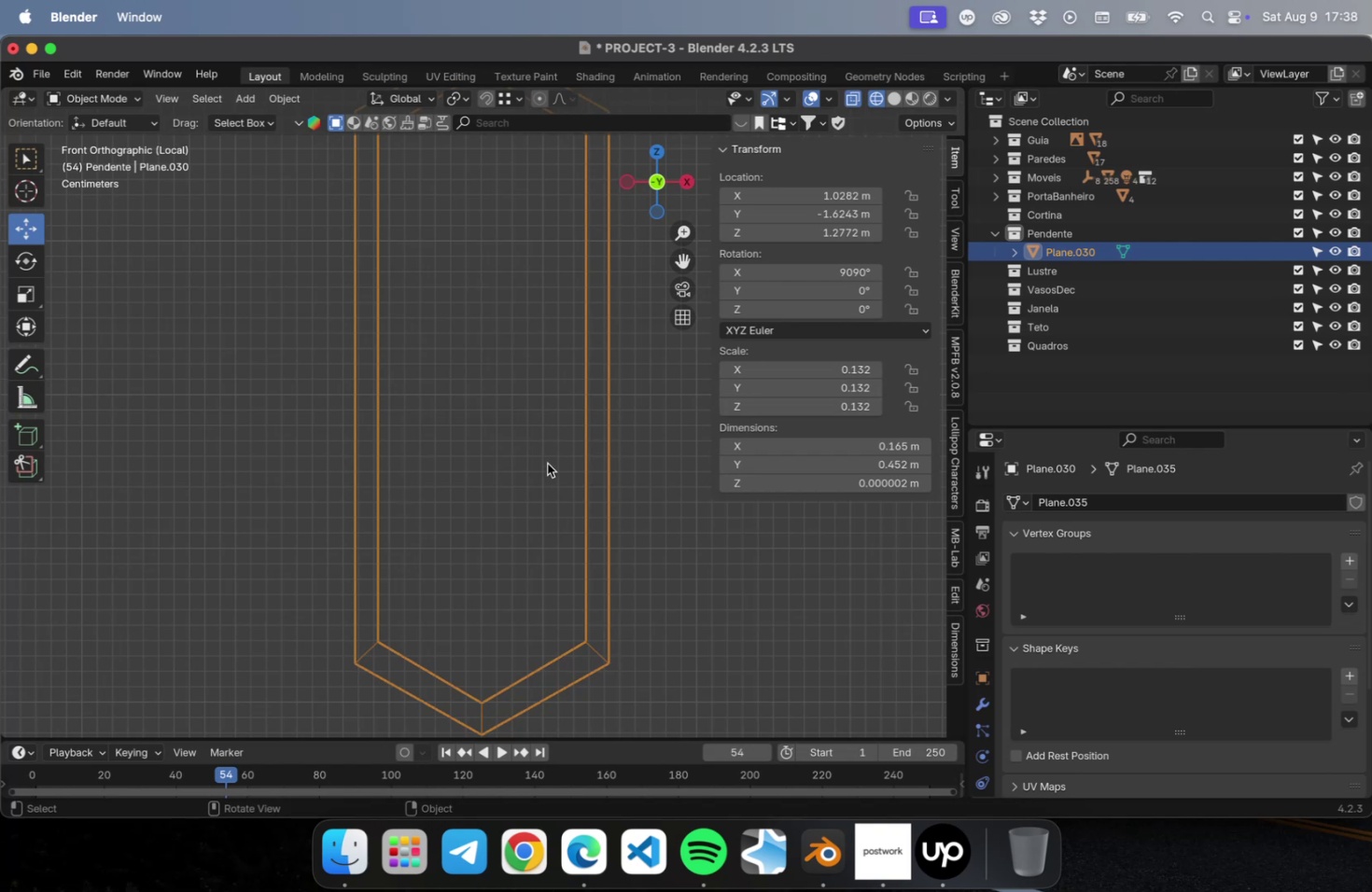 
scroll: coordinate [532, 471], scroll_direction: down, amount: 16.0
 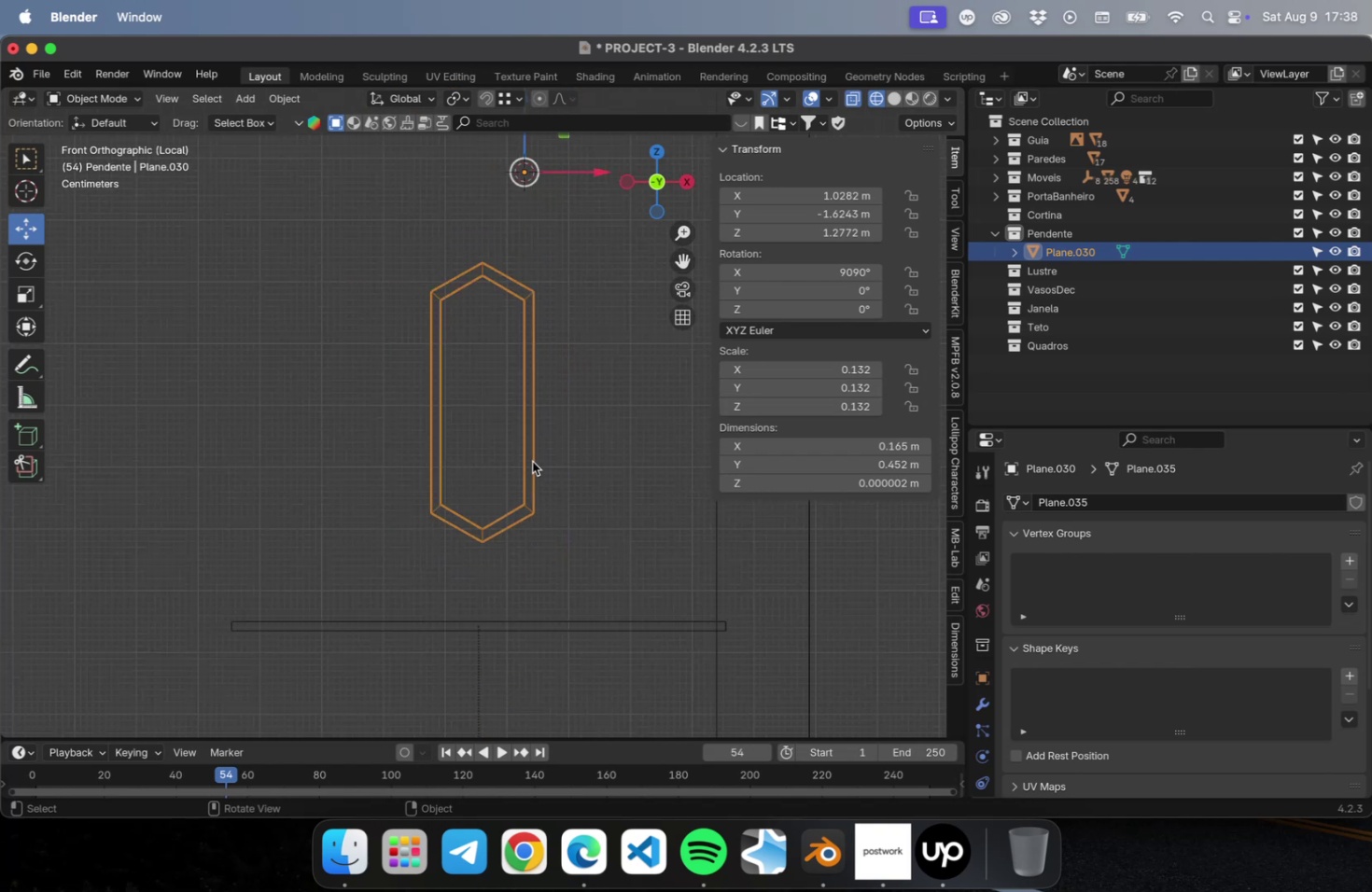 
right_click([532, 462])
 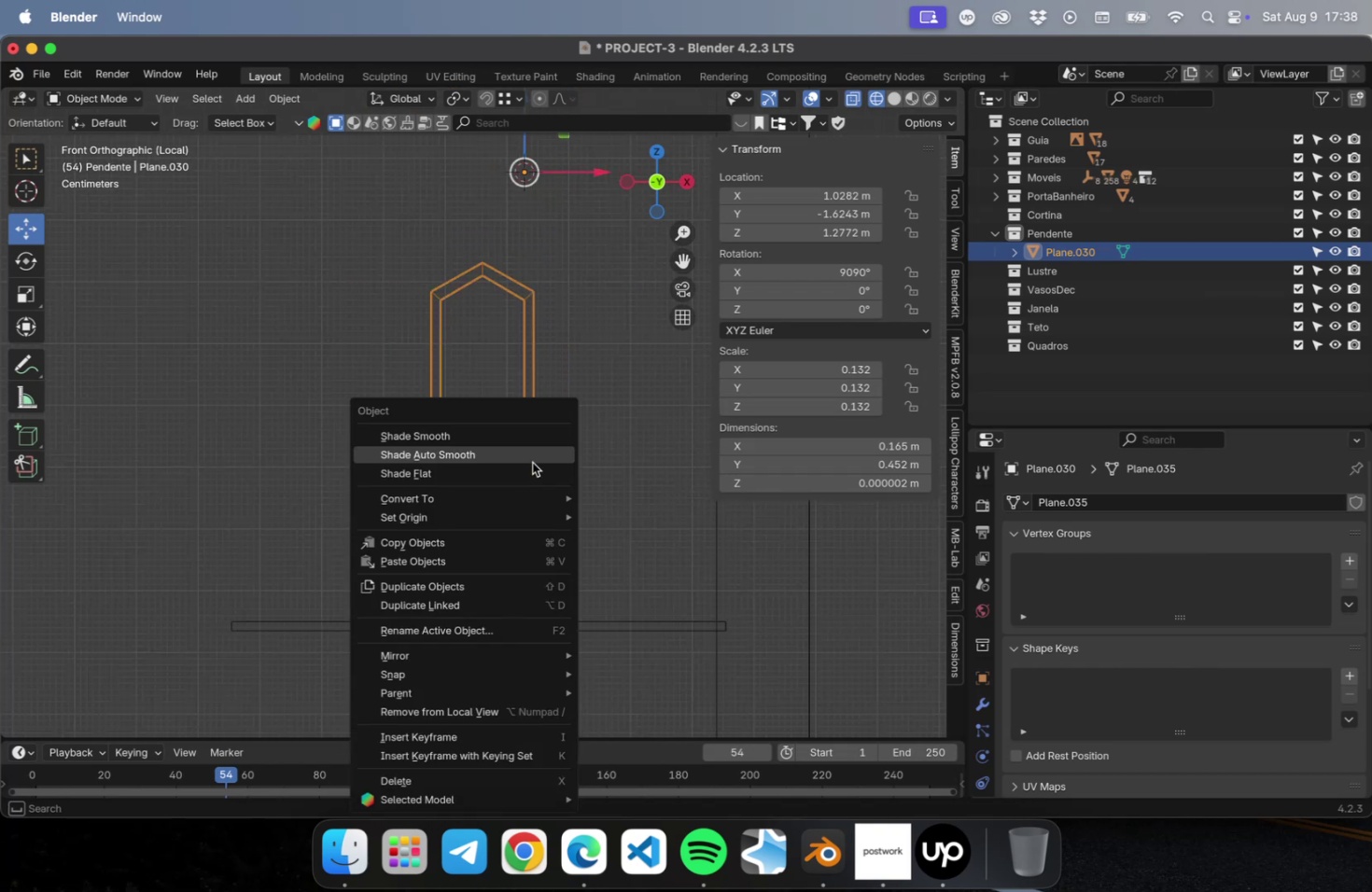 
mouse_move([562, 523])
 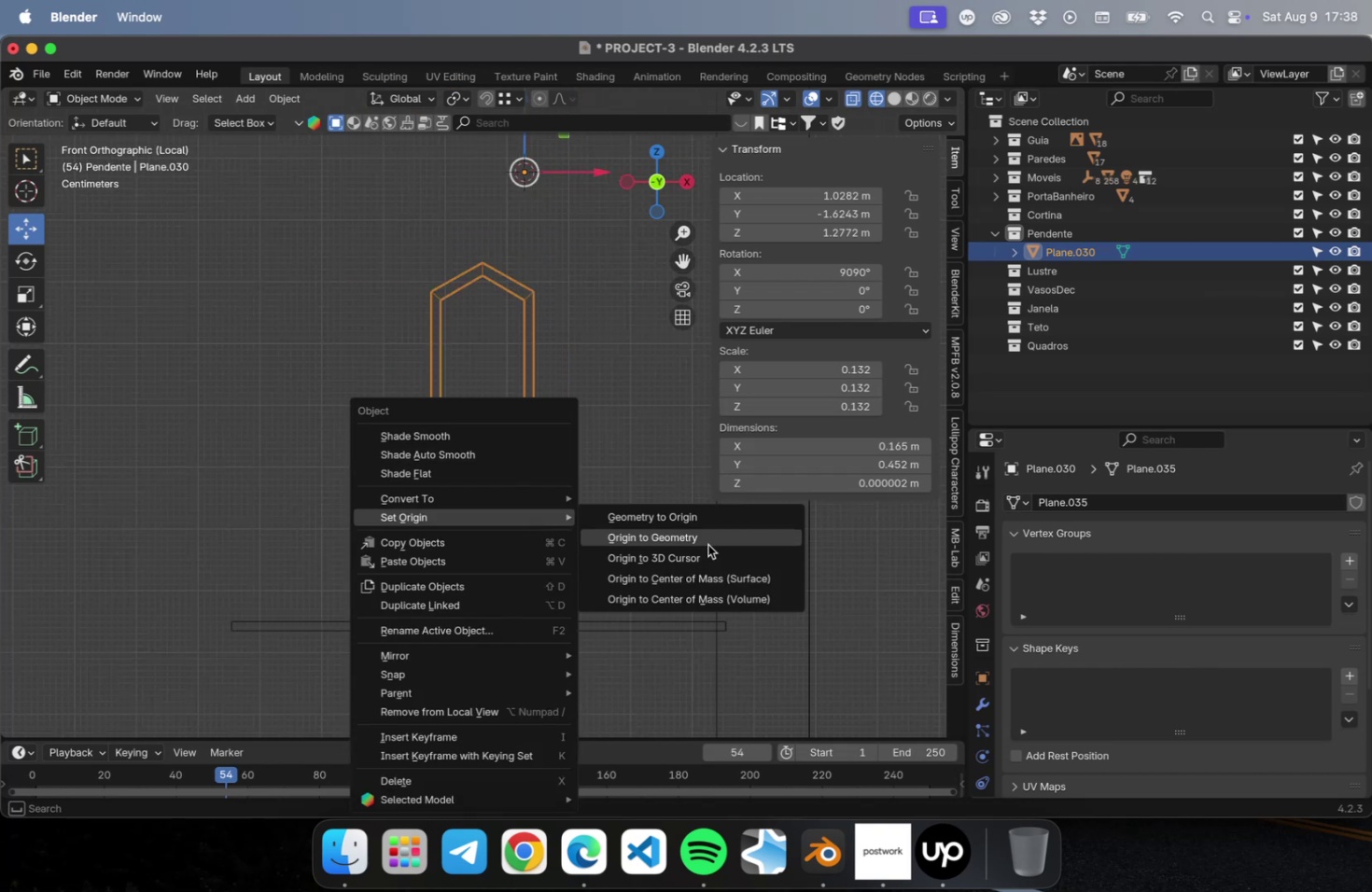 
left_click([707, 543])
 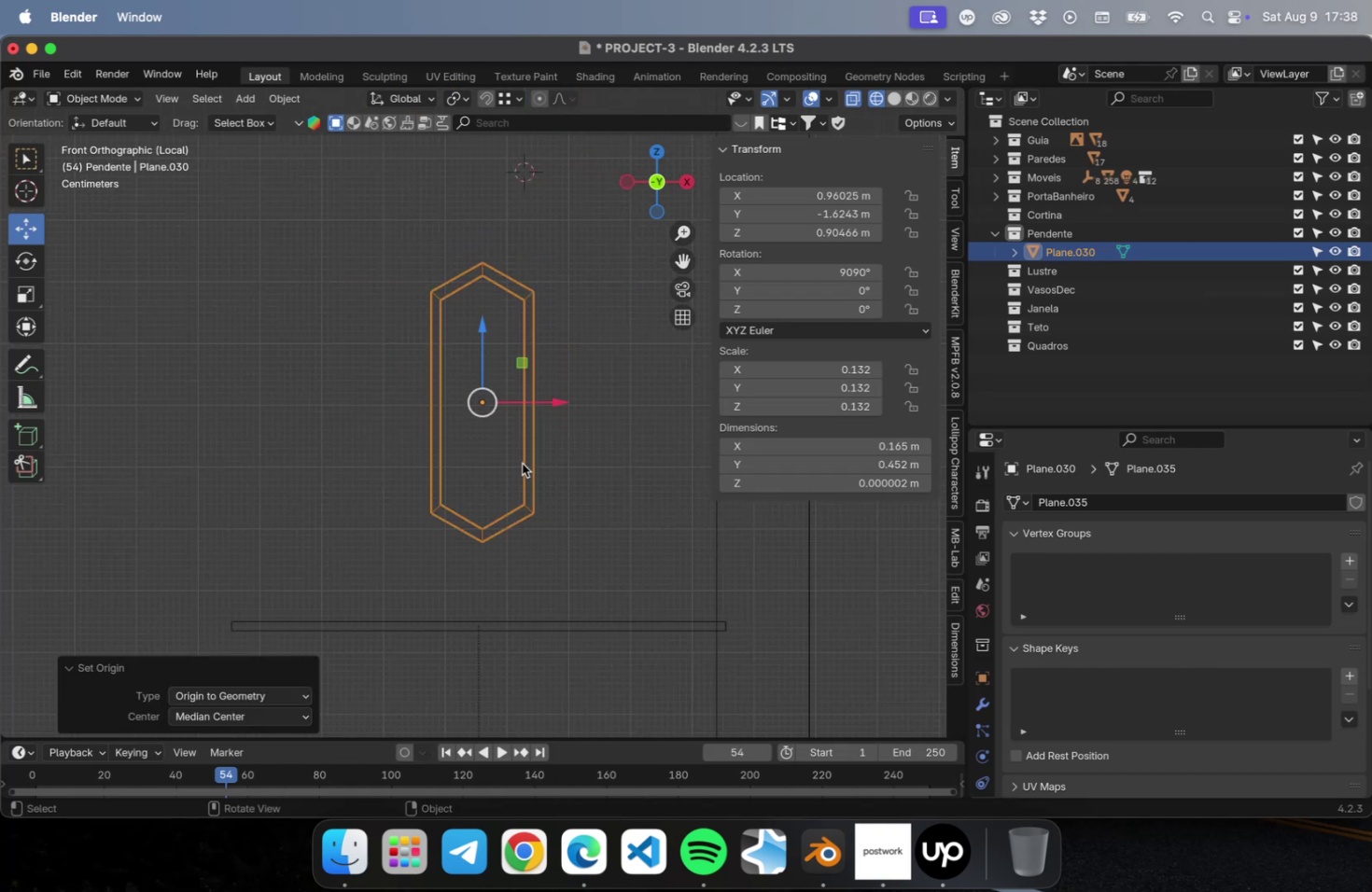 
key(Meta+CommandLeft)
 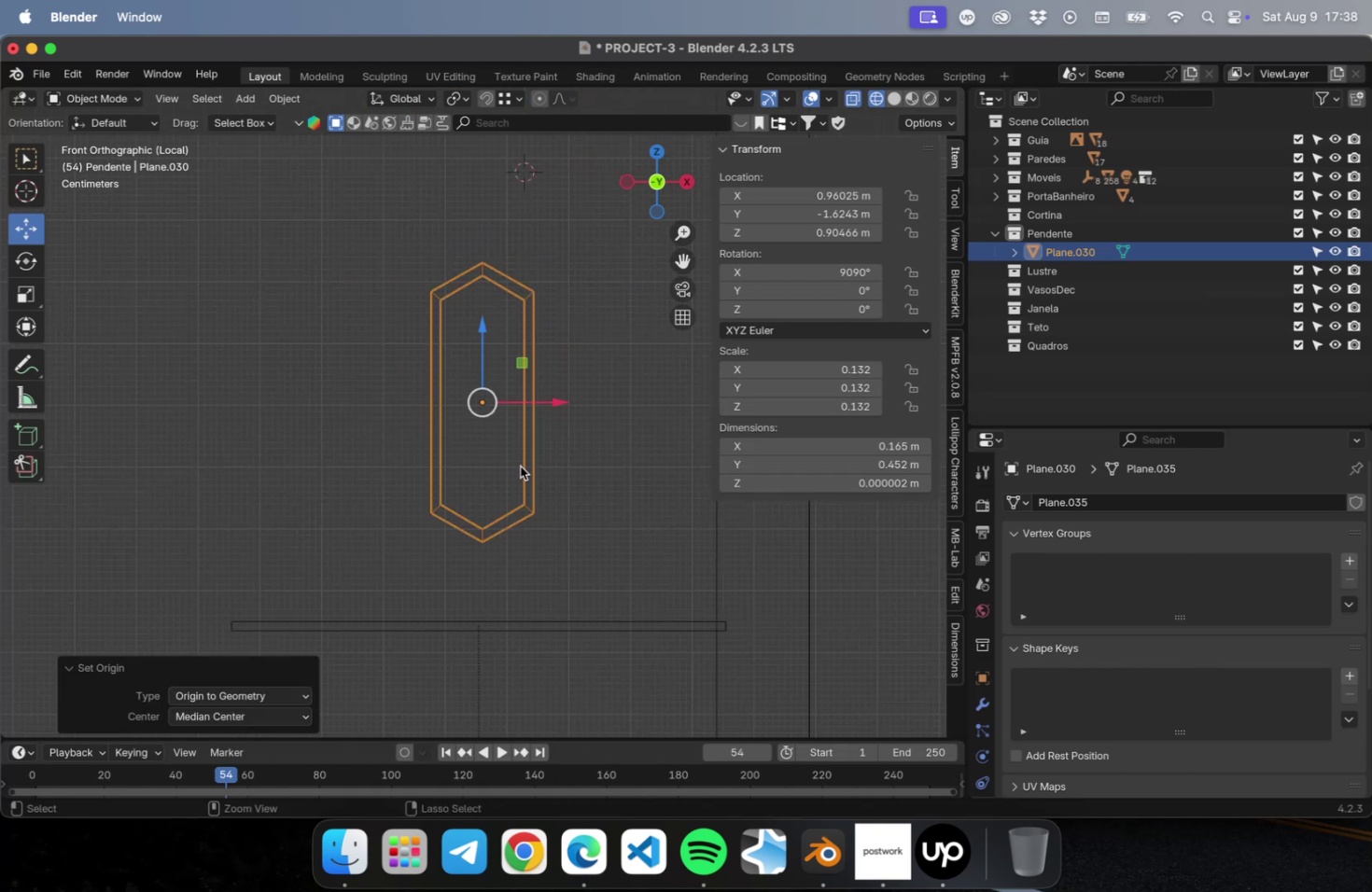 
key(Meta+S)
 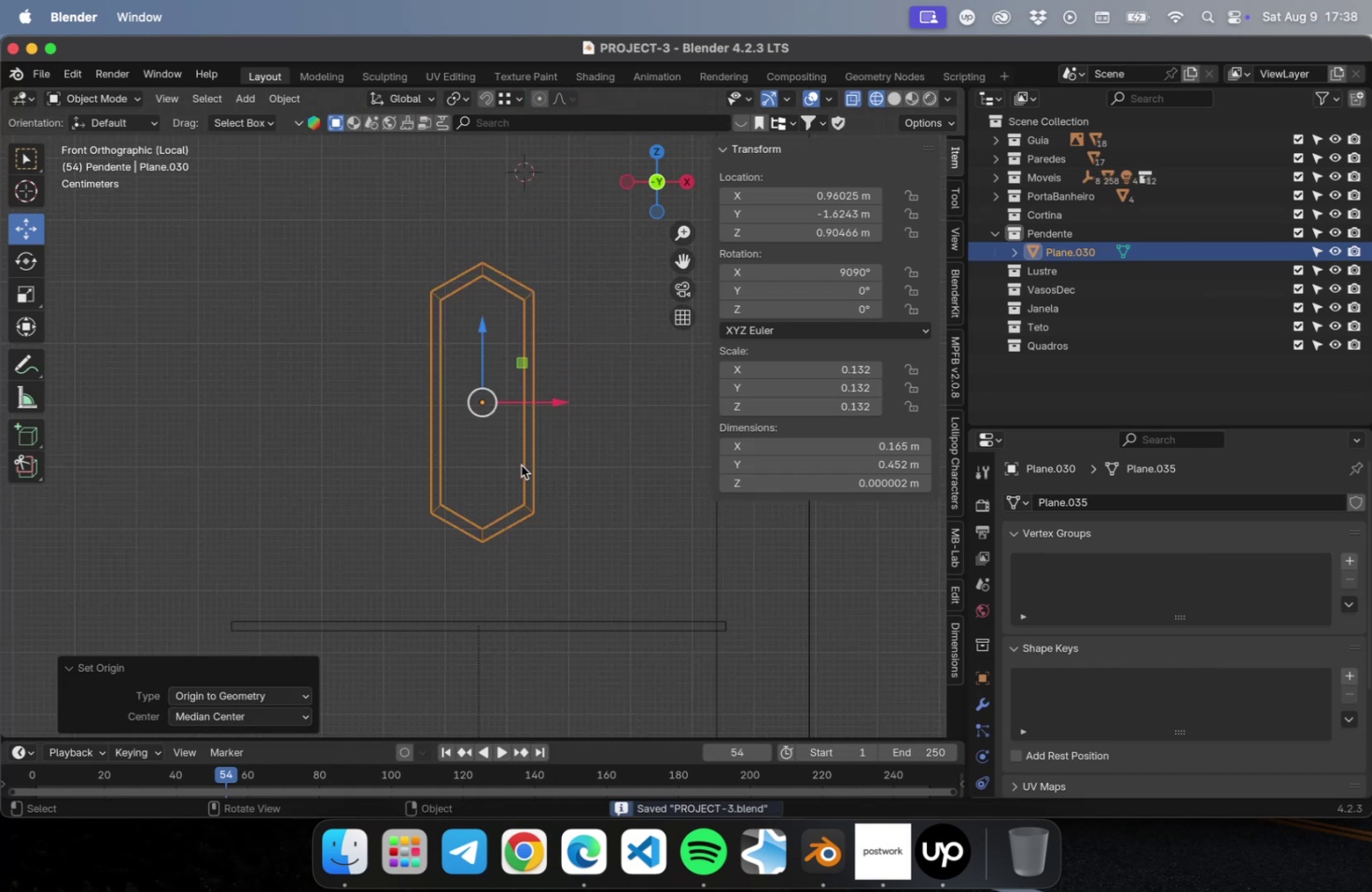 
scroll: coordinate [521, 462], scroll_direction: up, amount: 2.0
 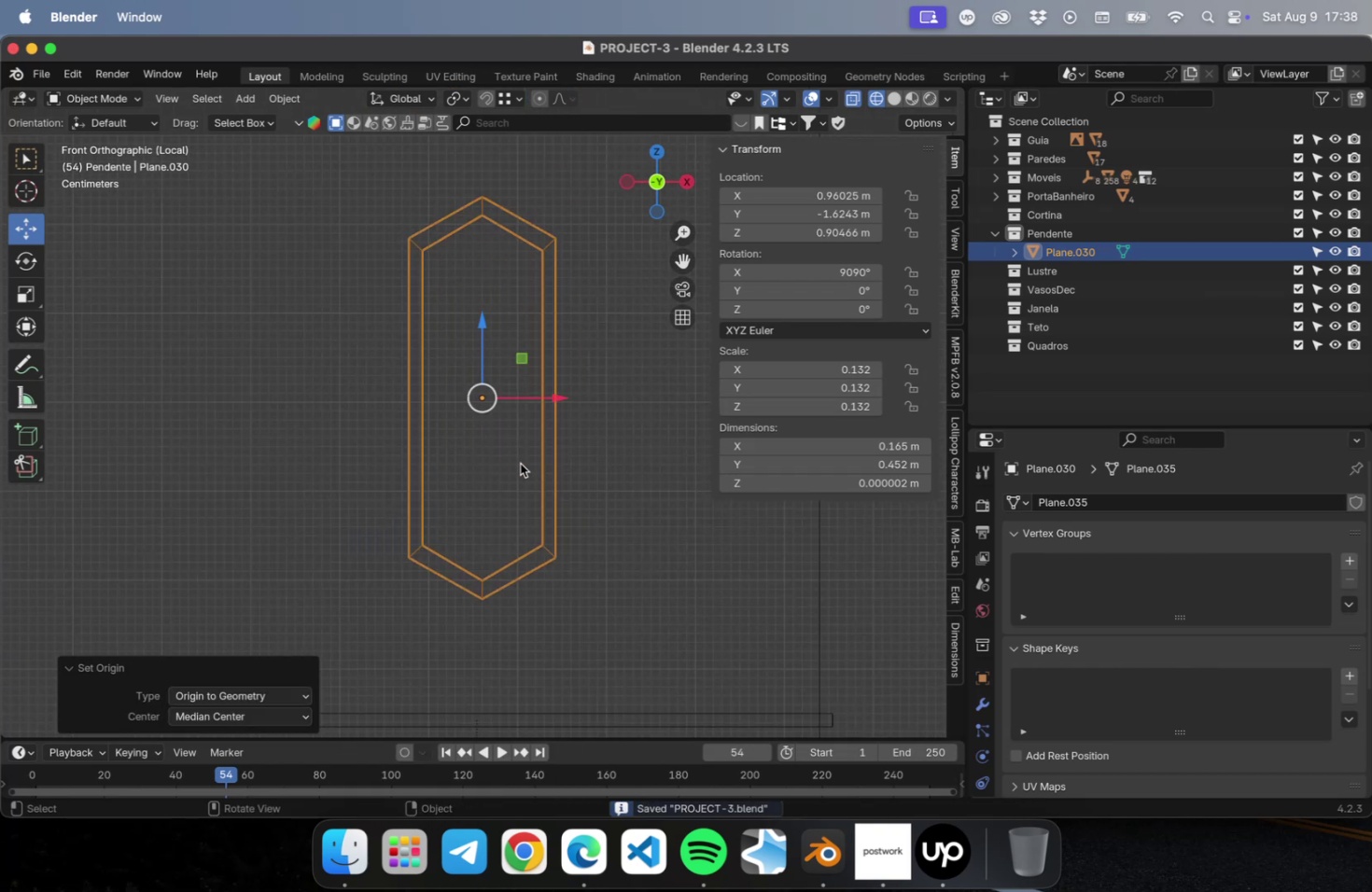 
key(Tab)
type(3a[NumLock]7e)
 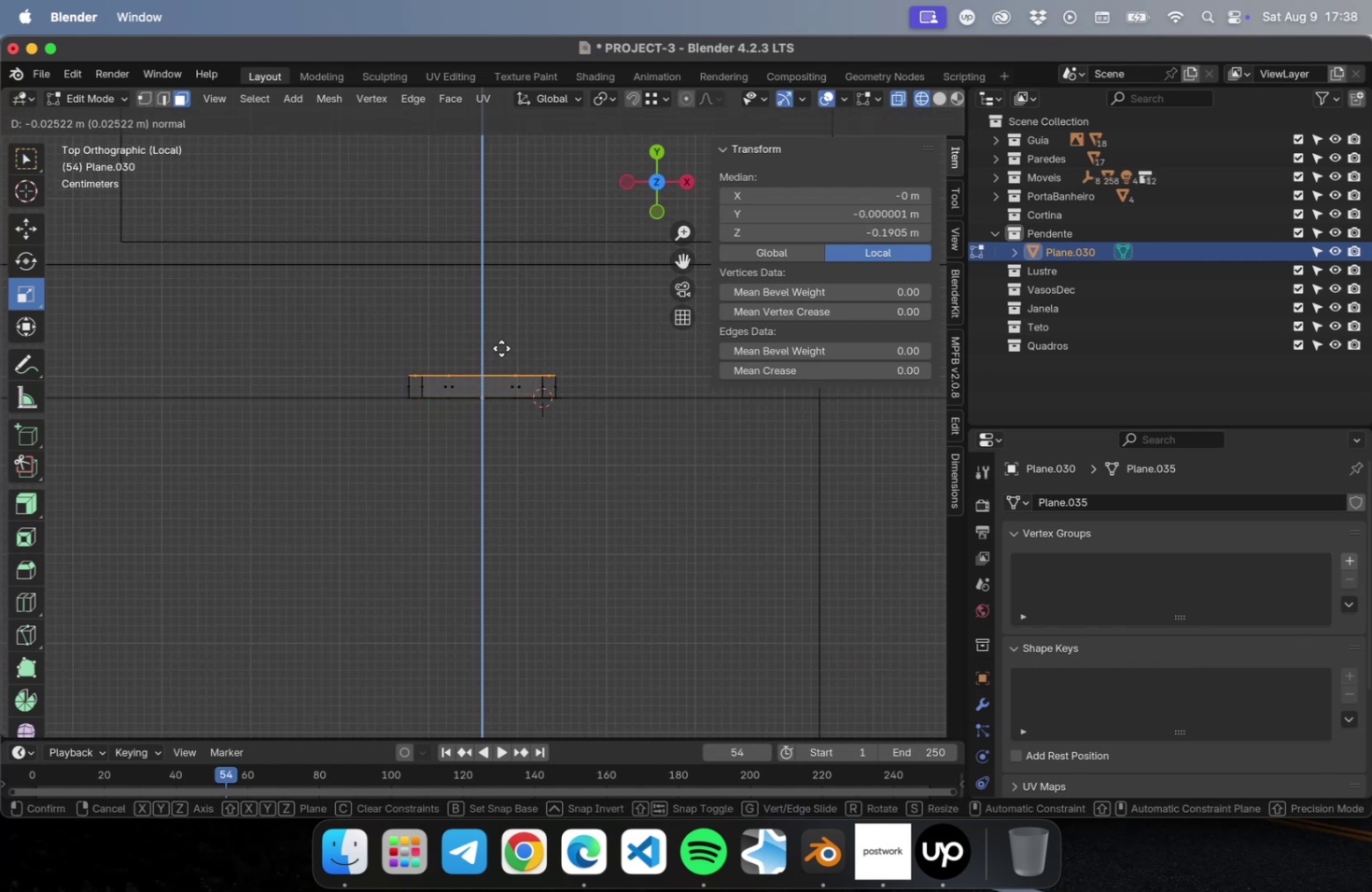 
left_click([501, 347])
 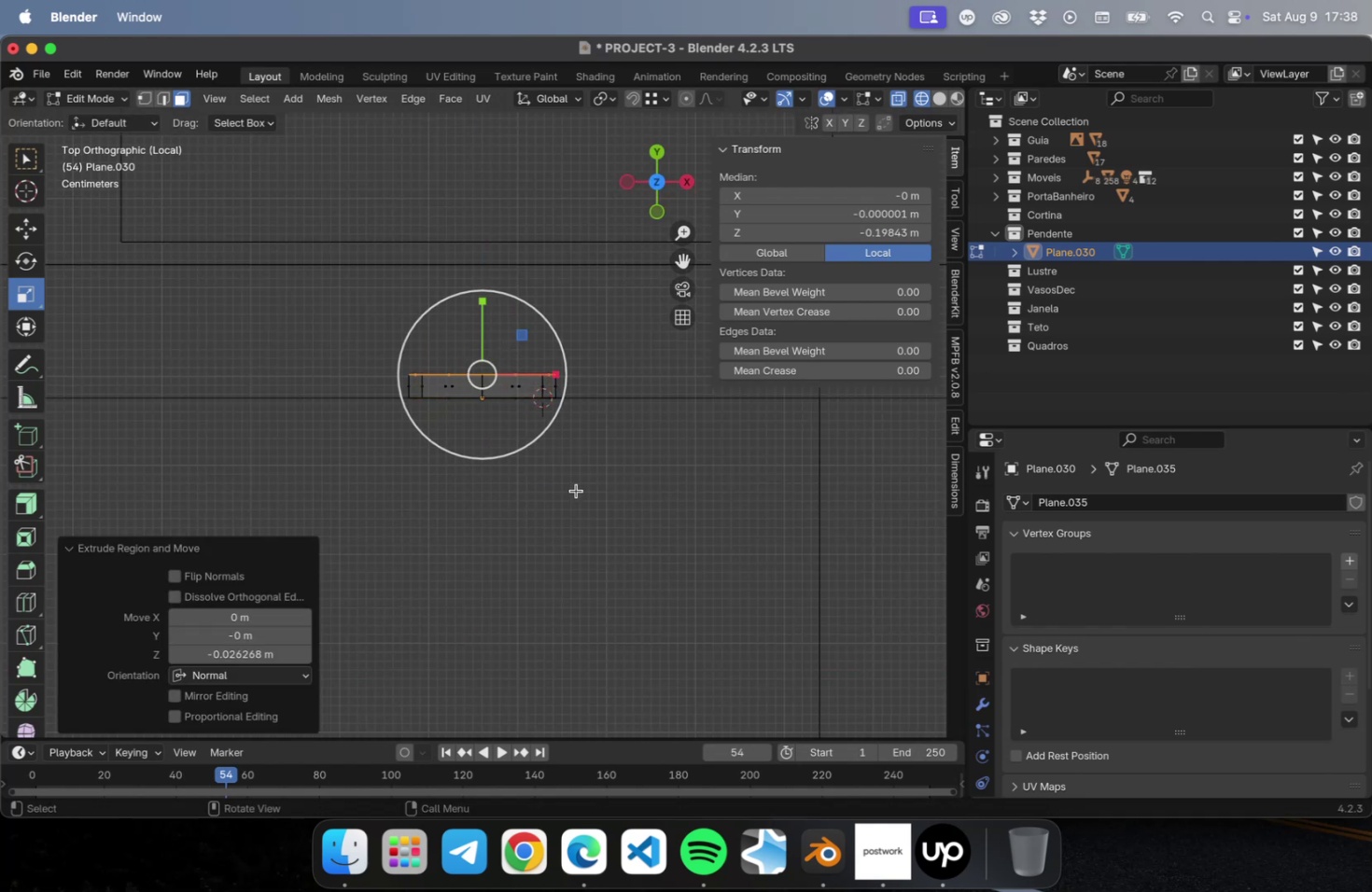 
key(Tab)
 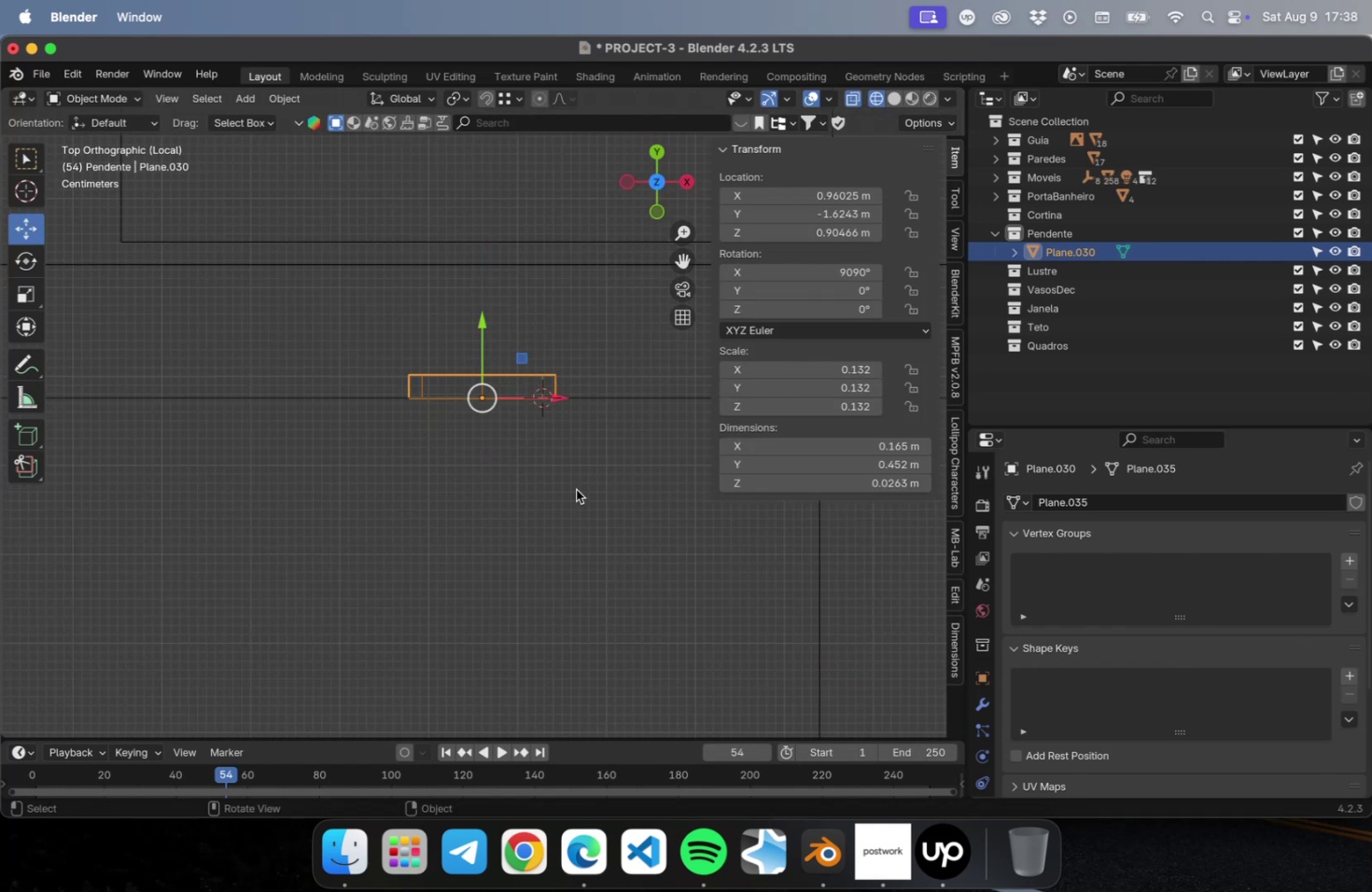 
key(Meta+CommandLeft)
 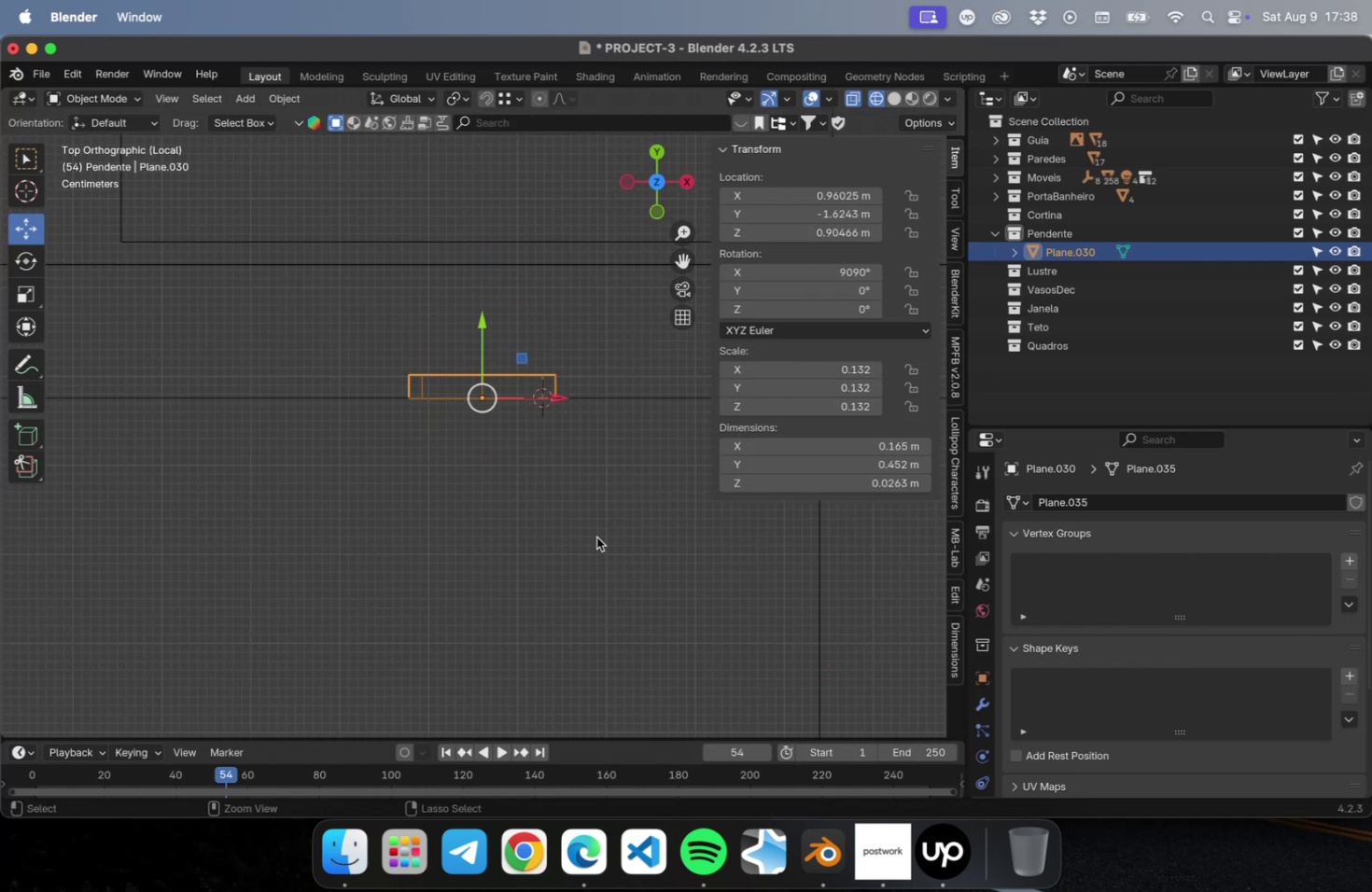 
key(Meta+S)
 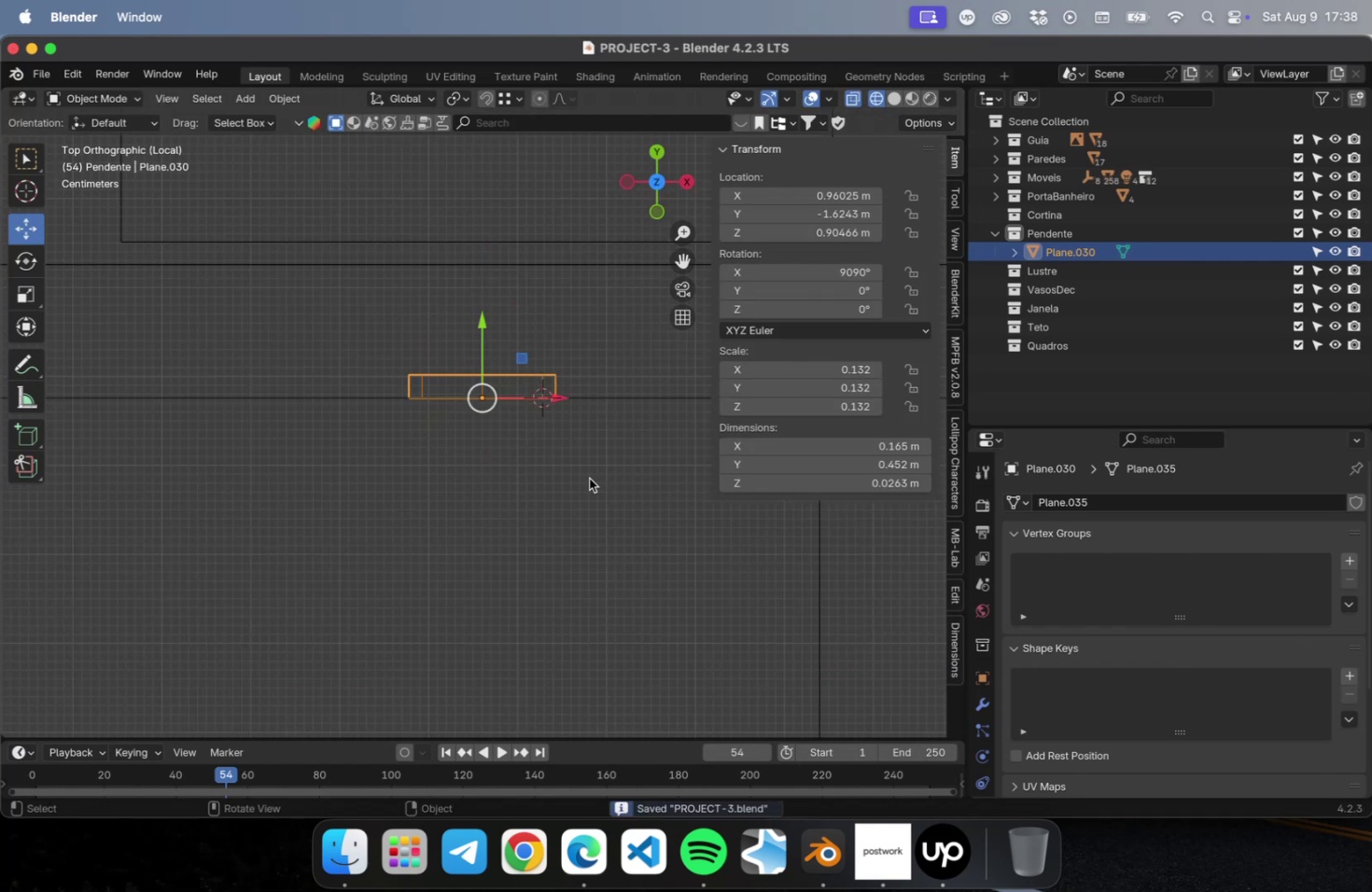 
scroll: coordinate [562, 426], scroll_direction: up, amount: 7.0
 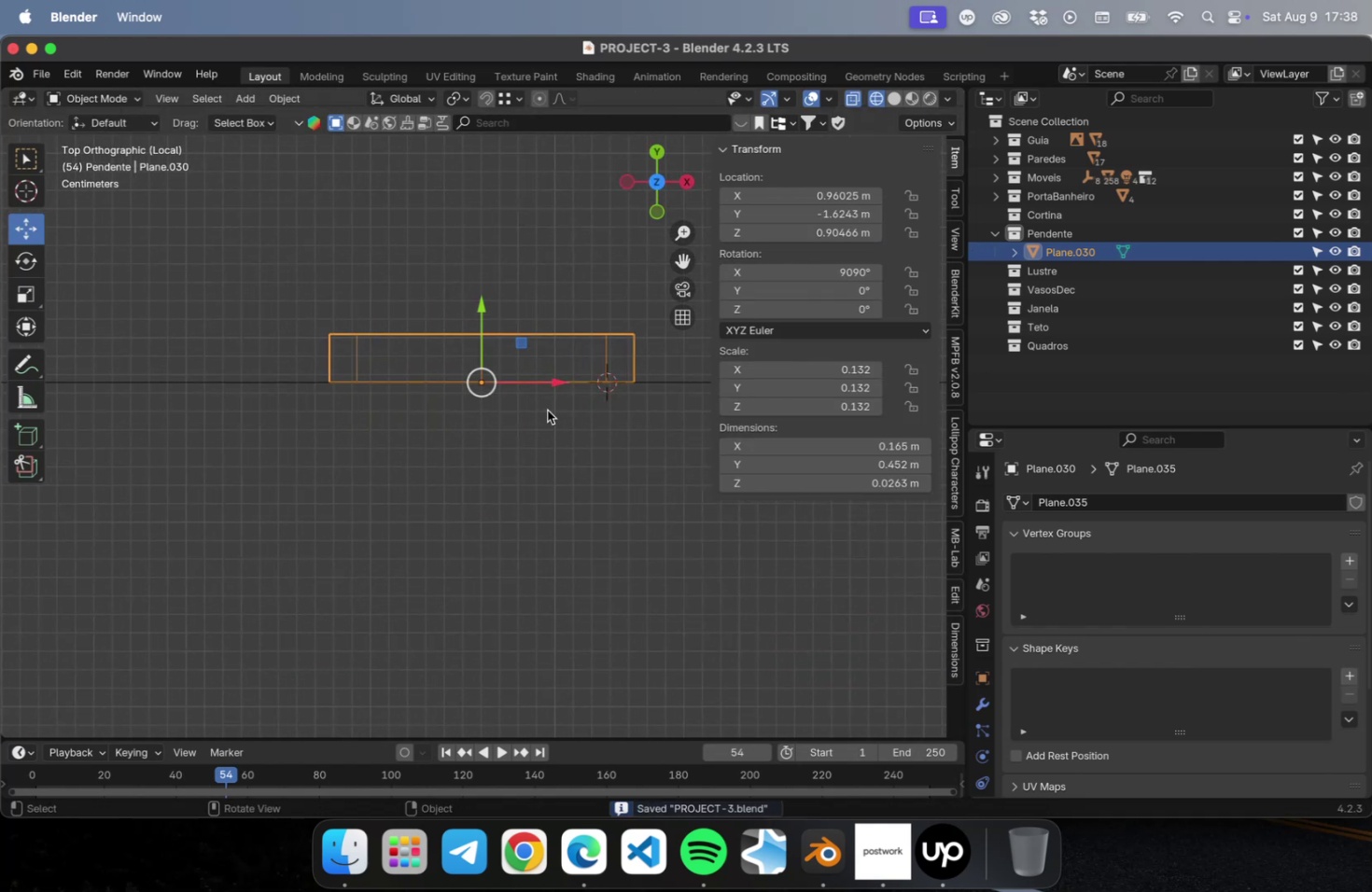 
hold_key(key=ShiftLeft, duration=0.51)
 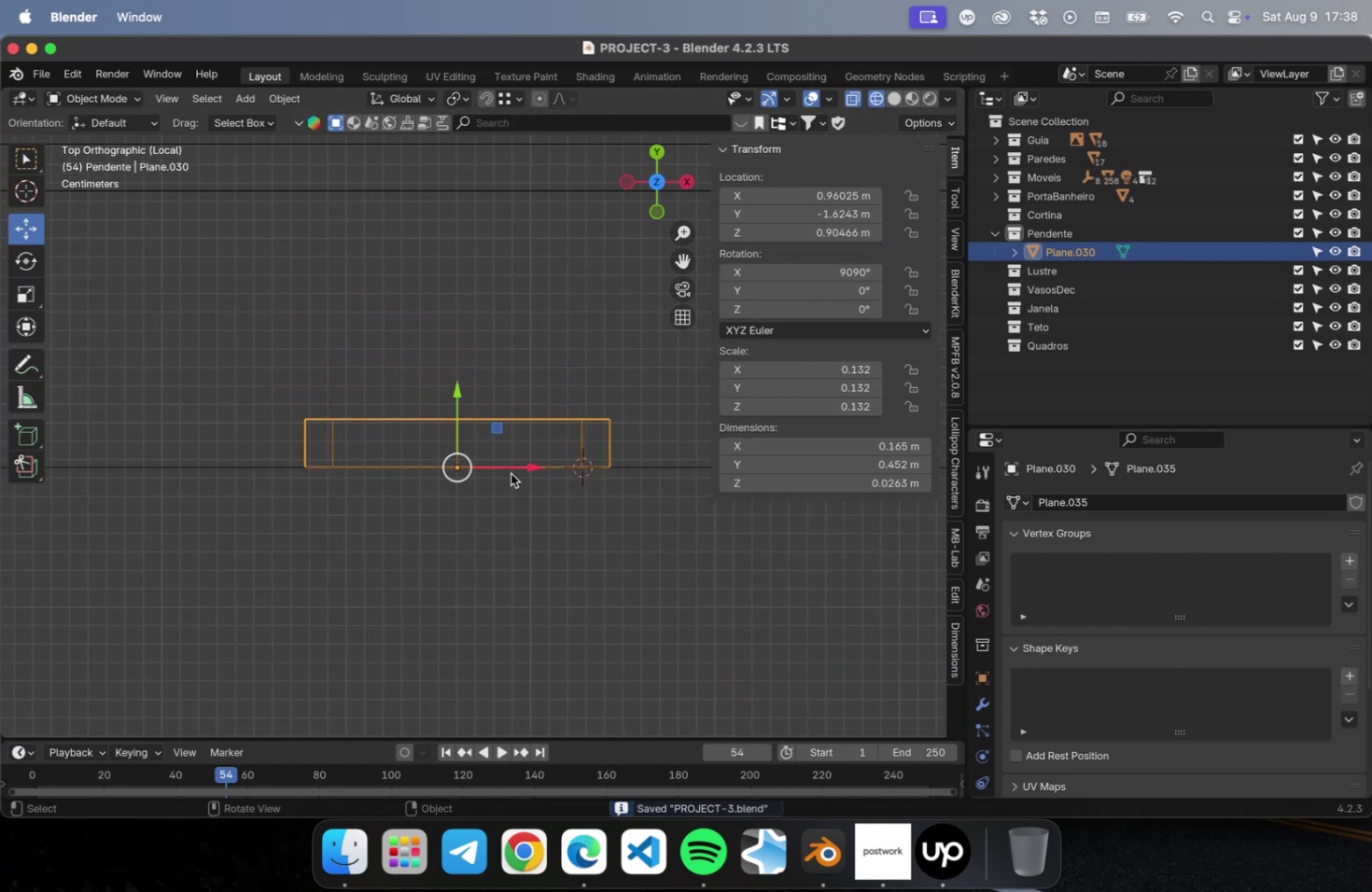 
key(Meta+R)
 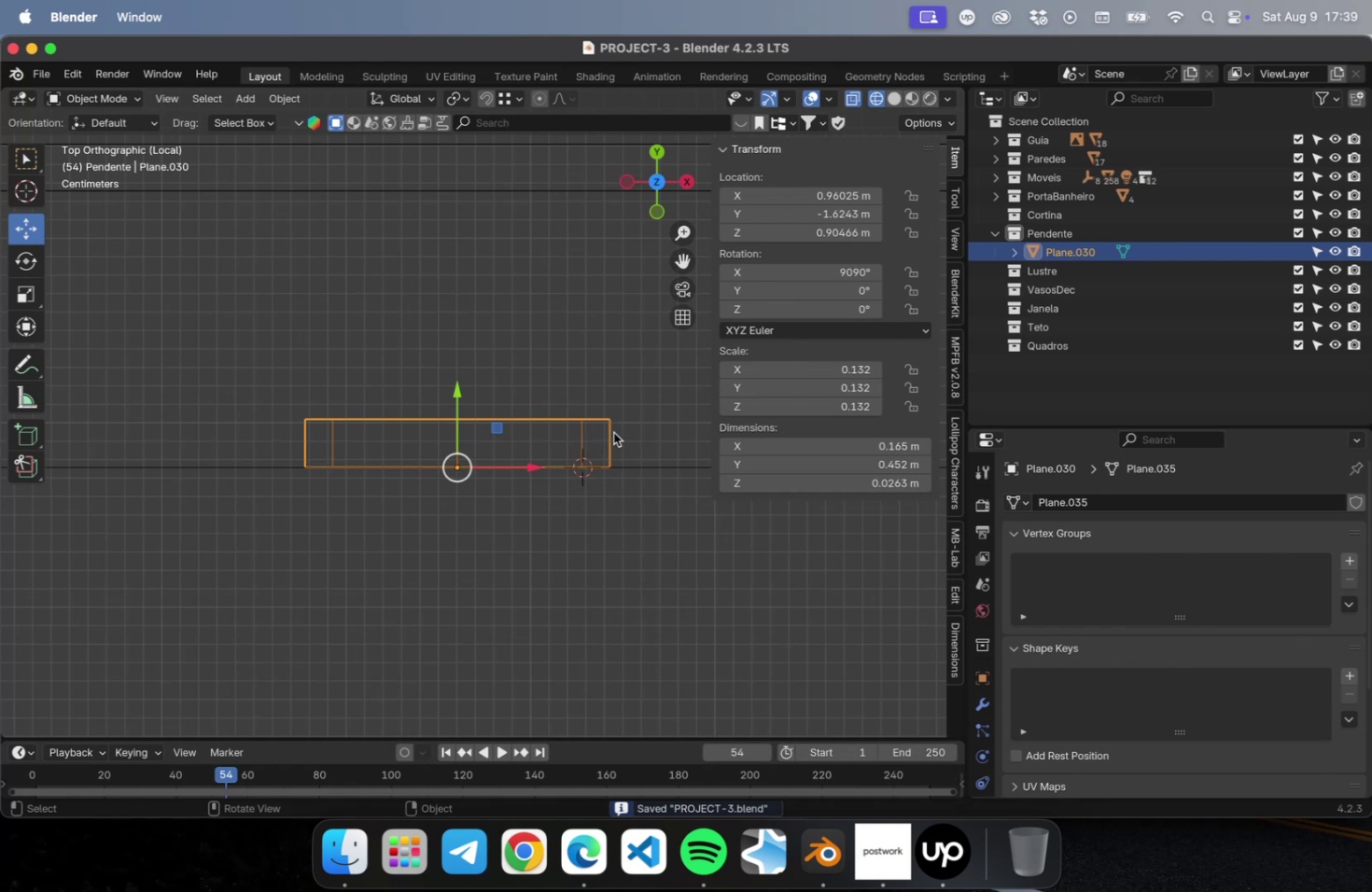 
key(Tab)
 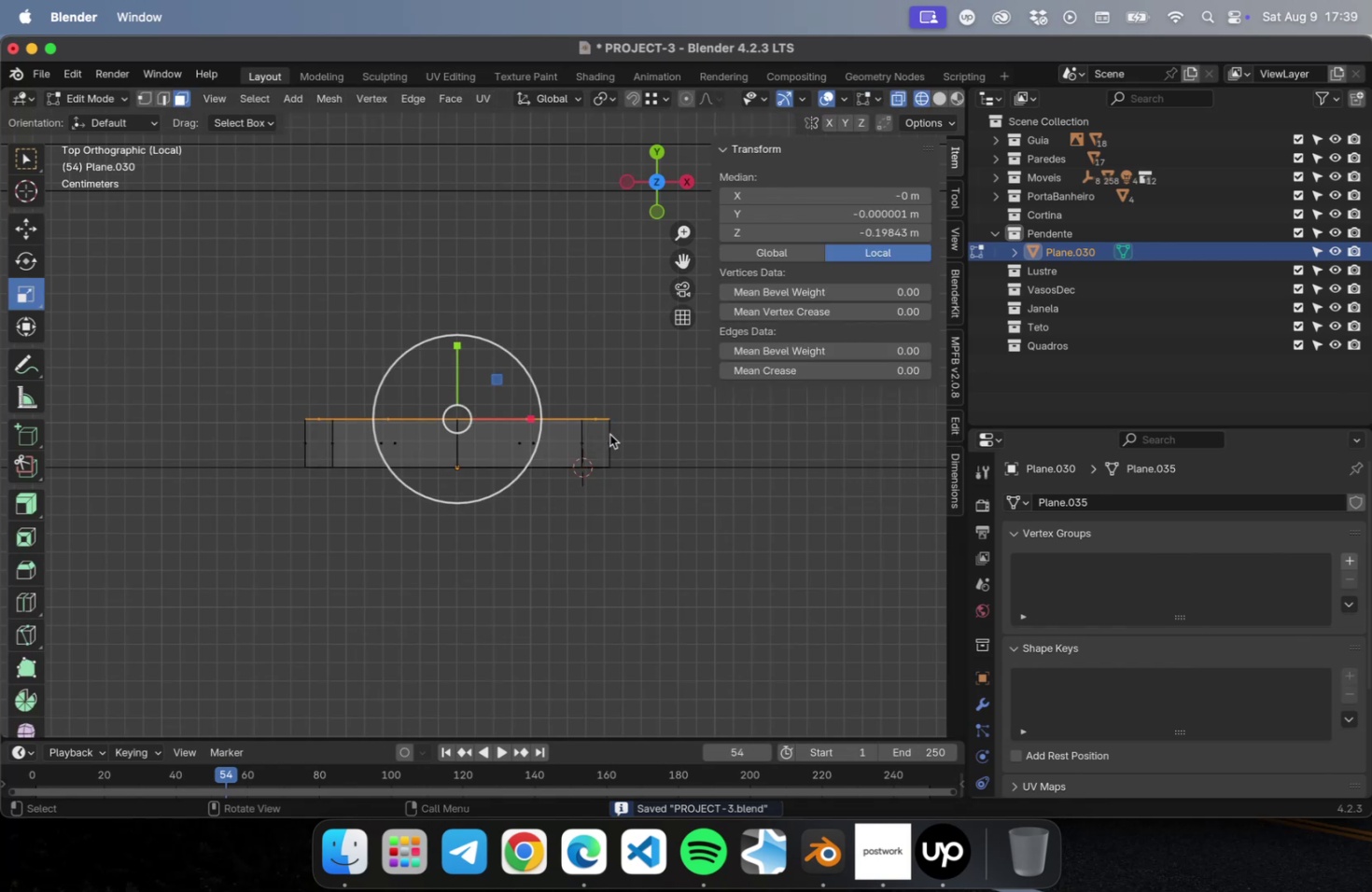 
key(Meta+CommandLeft)
 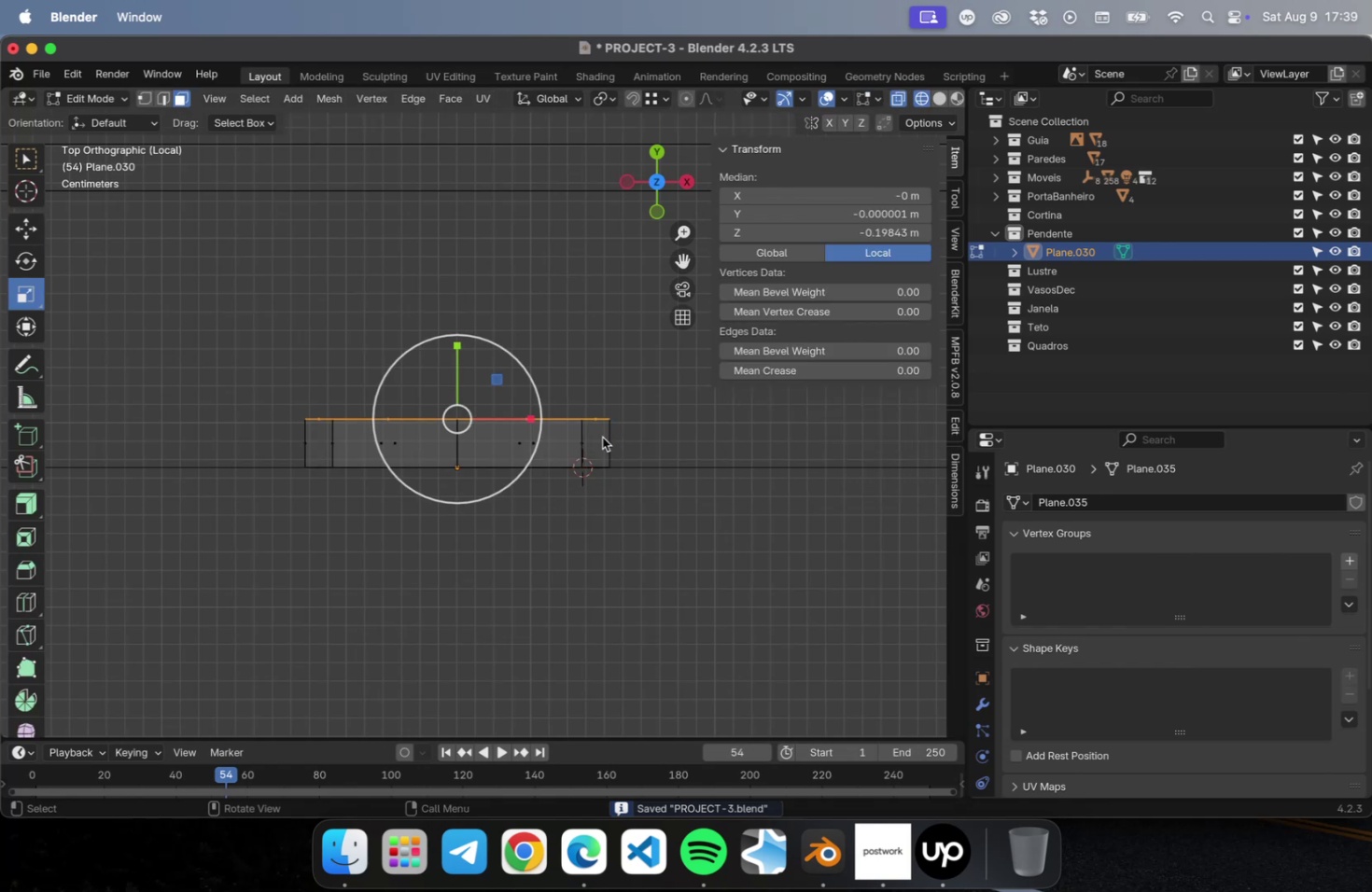 
key(Meta+R)
 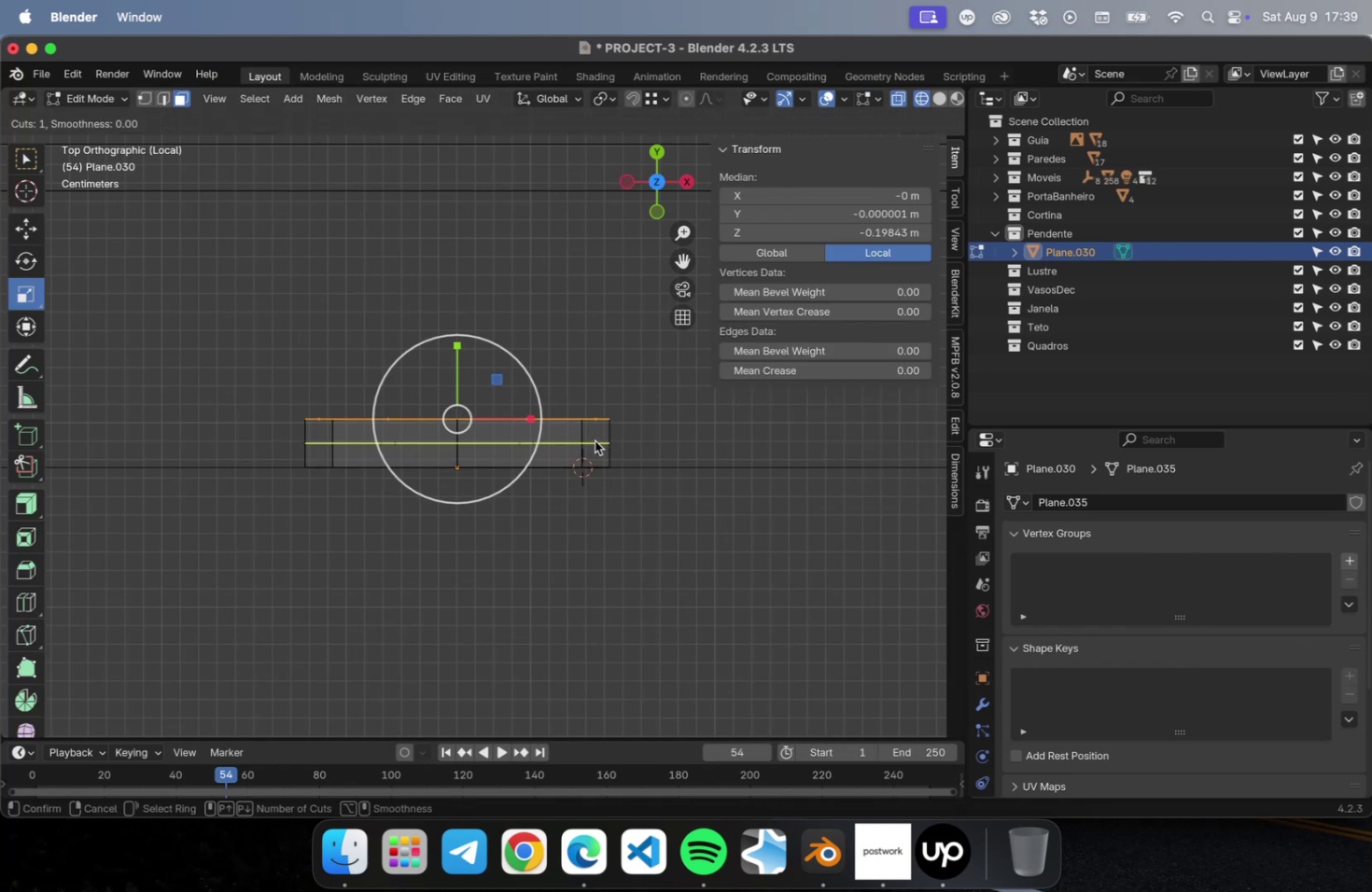 
scroll: coordinate [594, 439], scroll_direction: up, amount: 1.0
 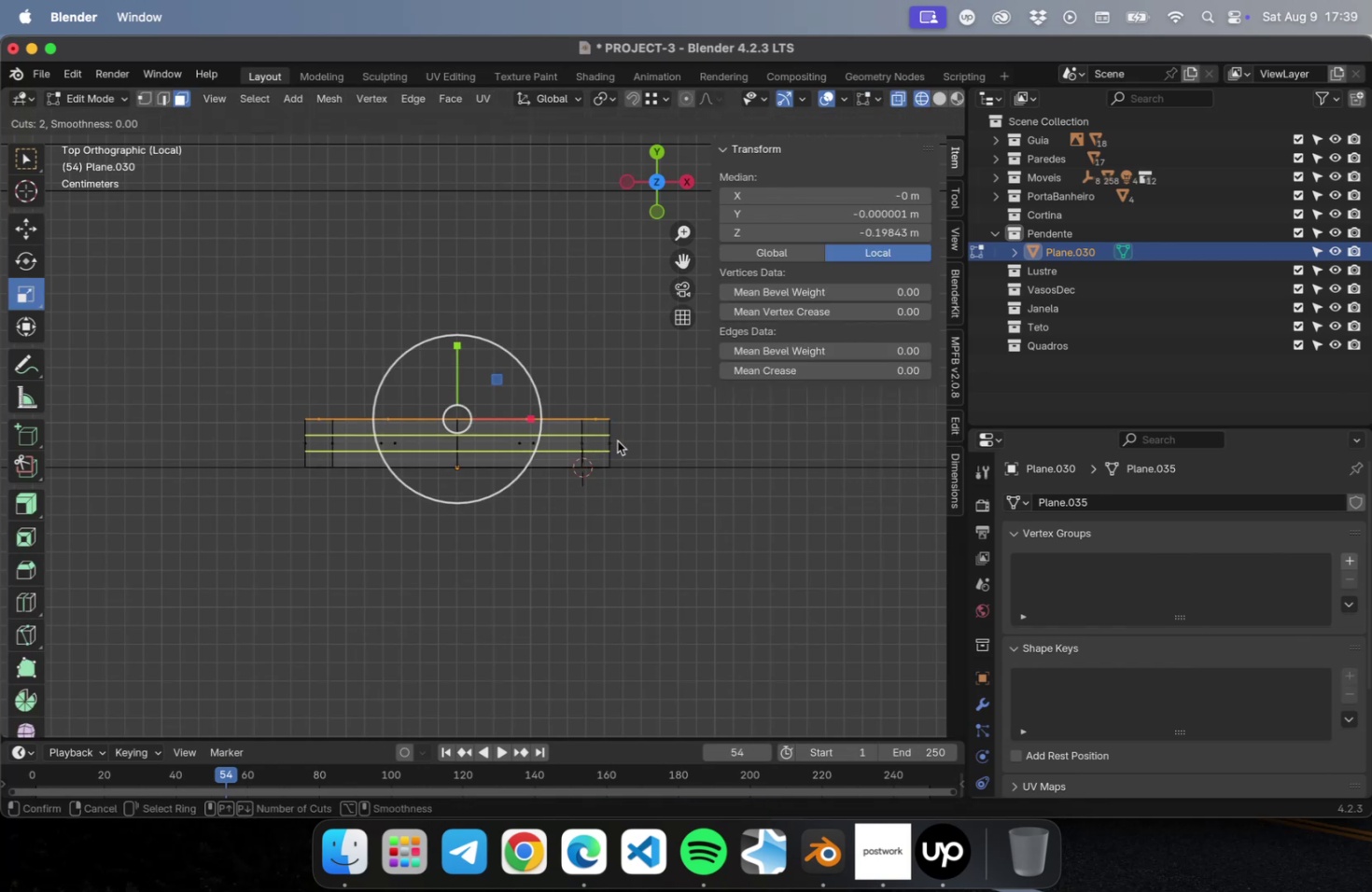 
left_click([622, 440])
 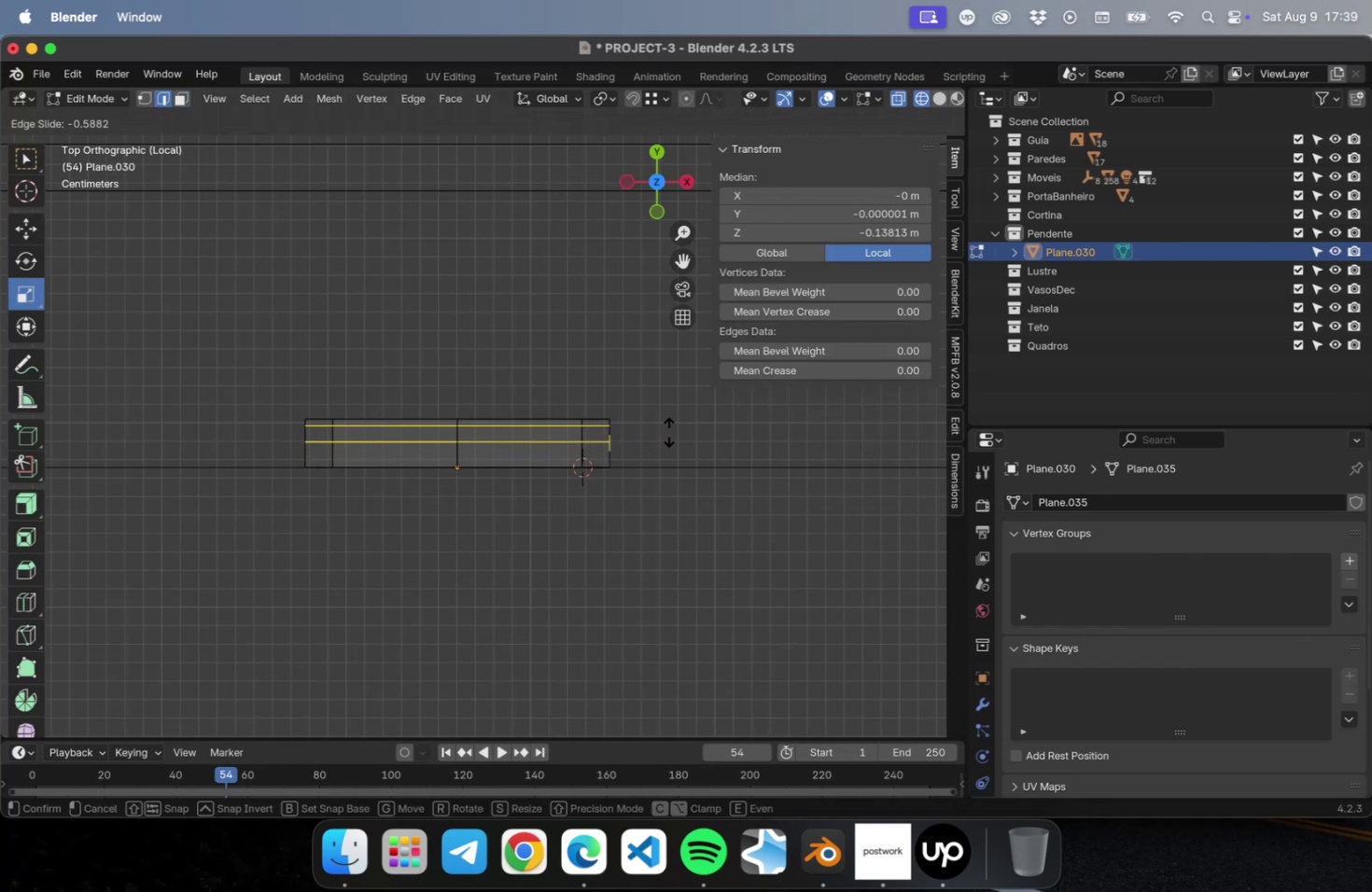 
key(Escape)
 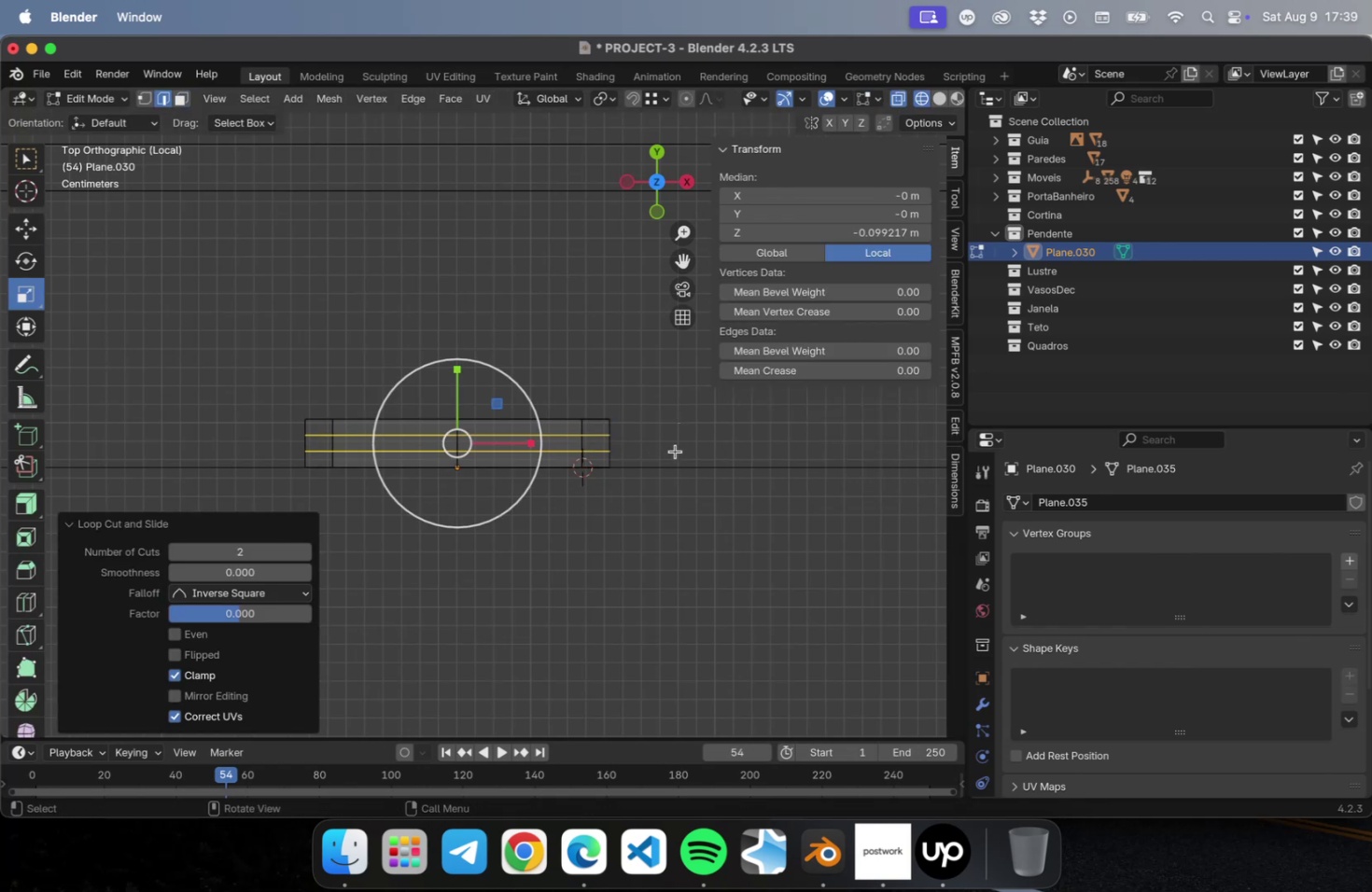 
scroll: coordinate [661, 485], scroll_direction: up, amount: 10.0
 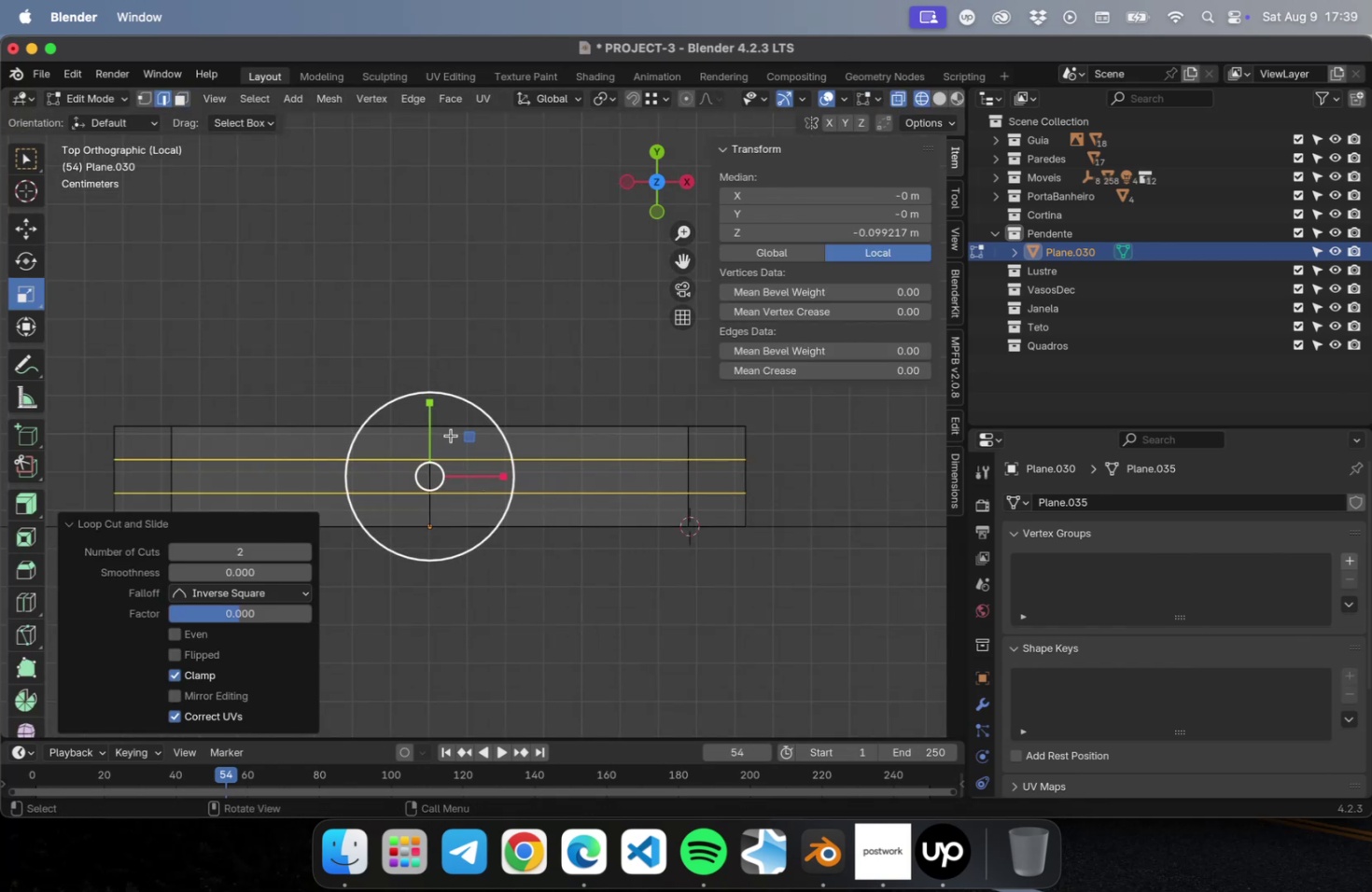 
left_click_drag(start_coordinate=[435, 411], to_coordinate=[443, 306])
 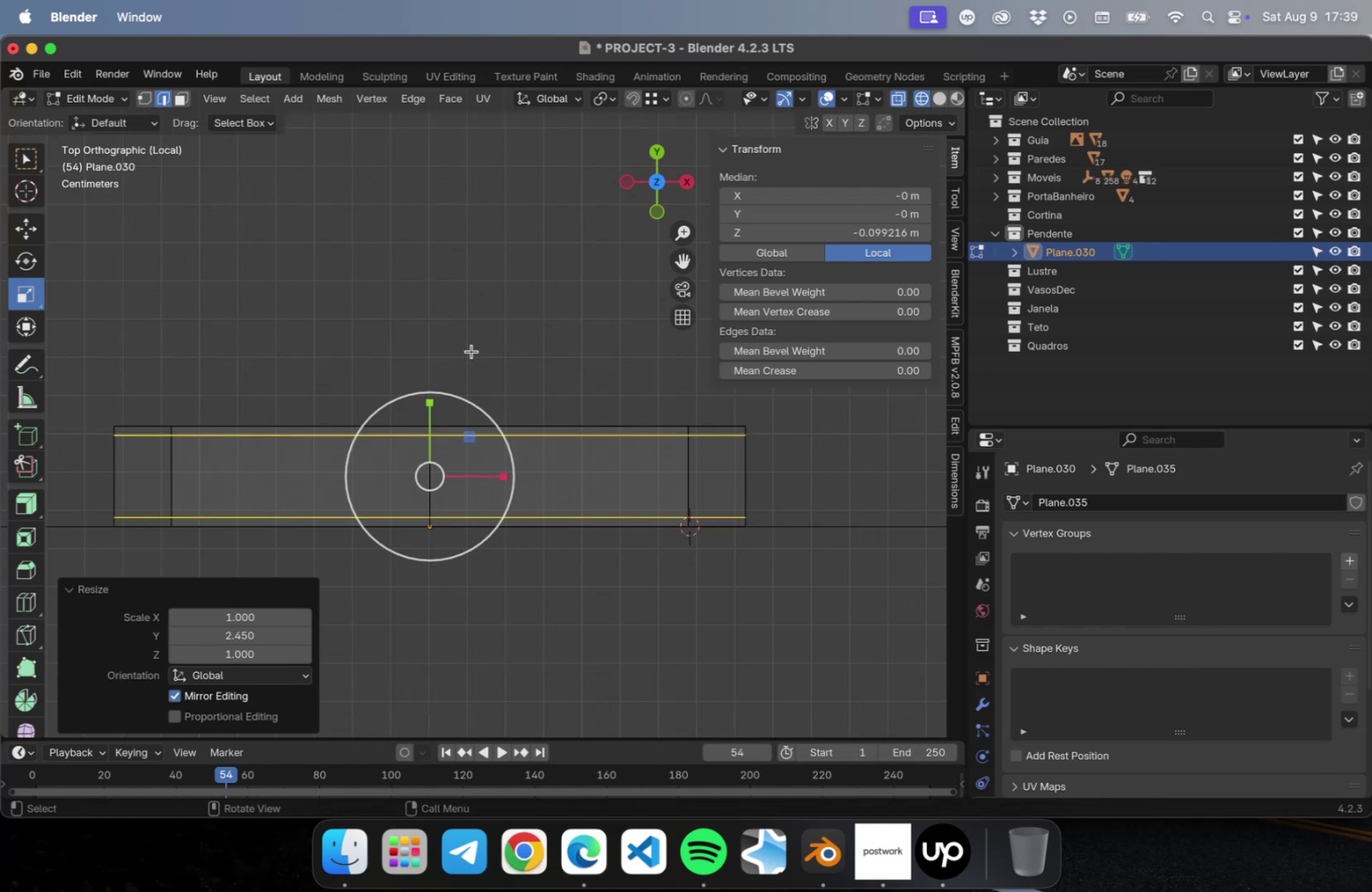 
key(Tab)
 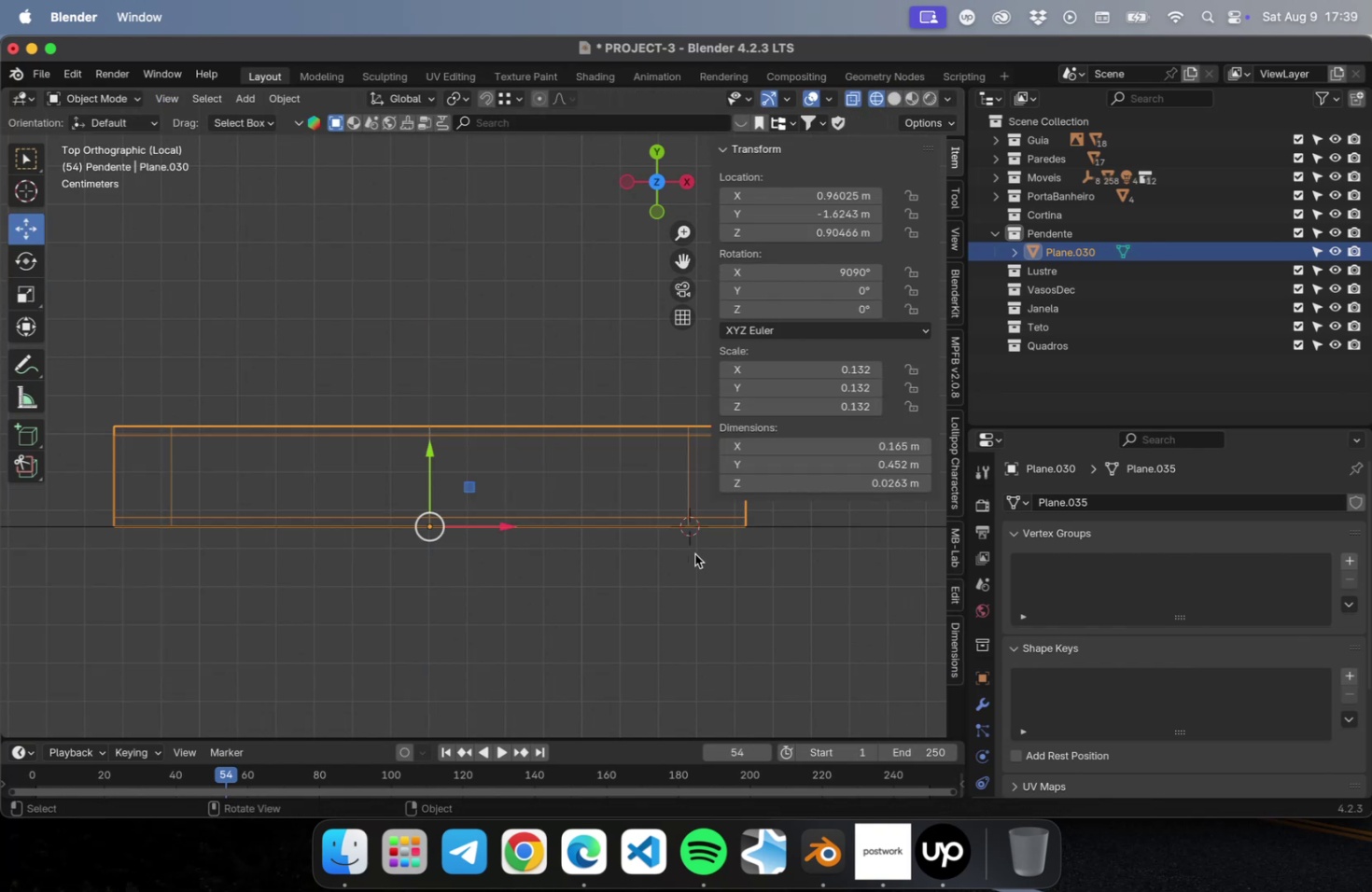 
scroll: coordinate [691, 560], scroll_direction: down, amount: 9.0
 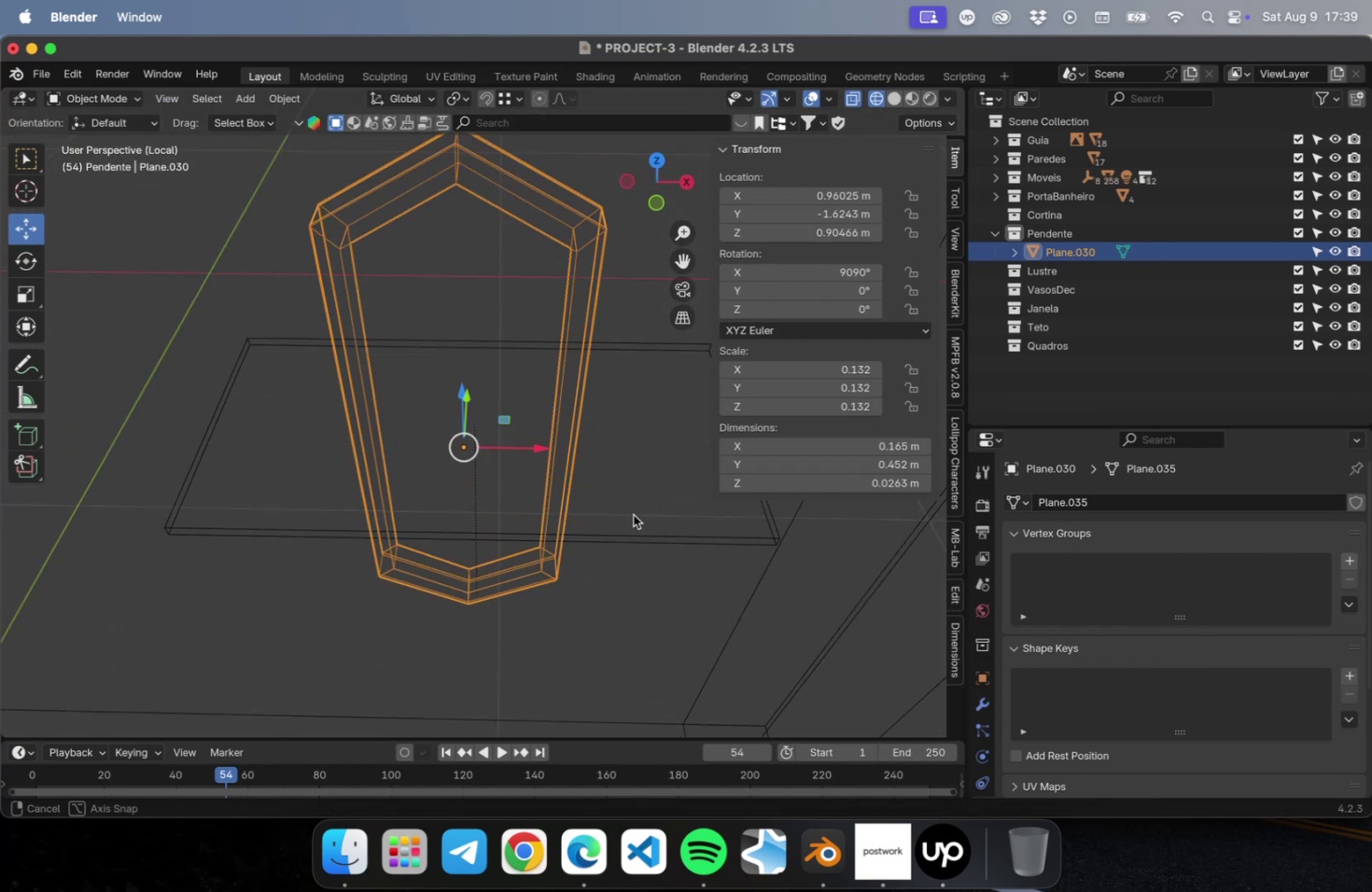 
key(Meta+CommandLeft)
 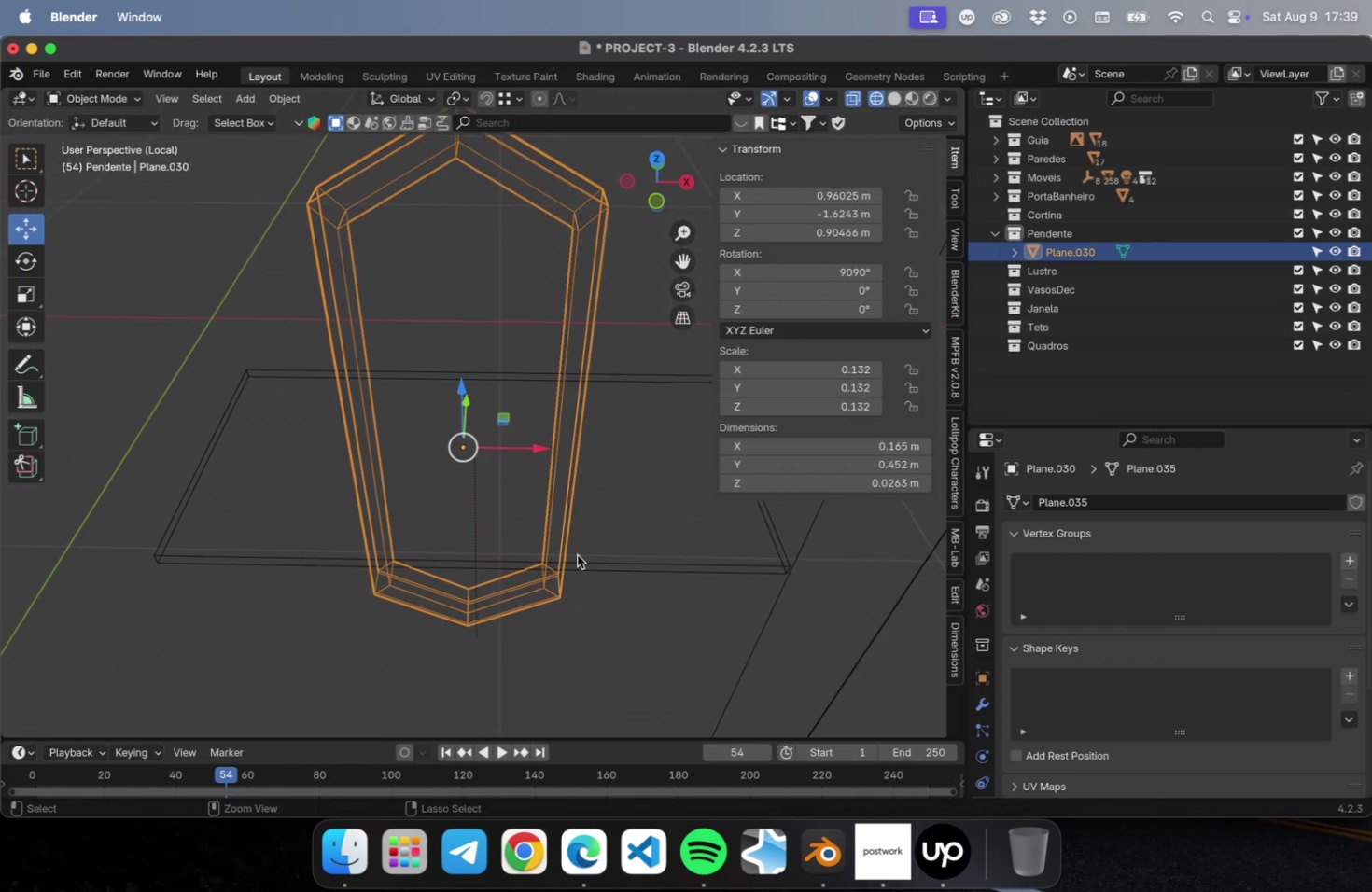 
key(Meta+S)
 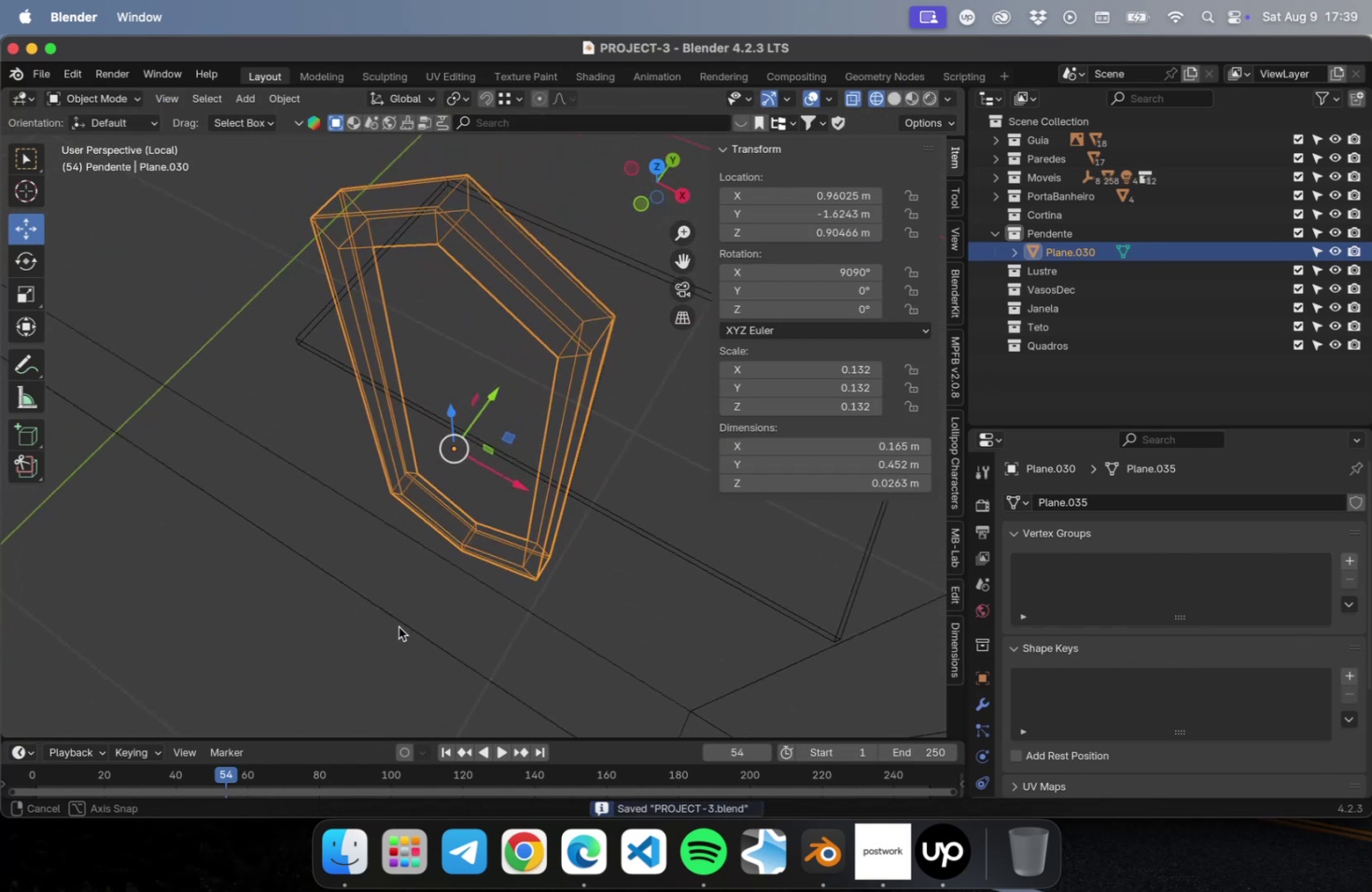 
scroll: coordinate [460, 520], scroll_direction: up, amount: 3.0
 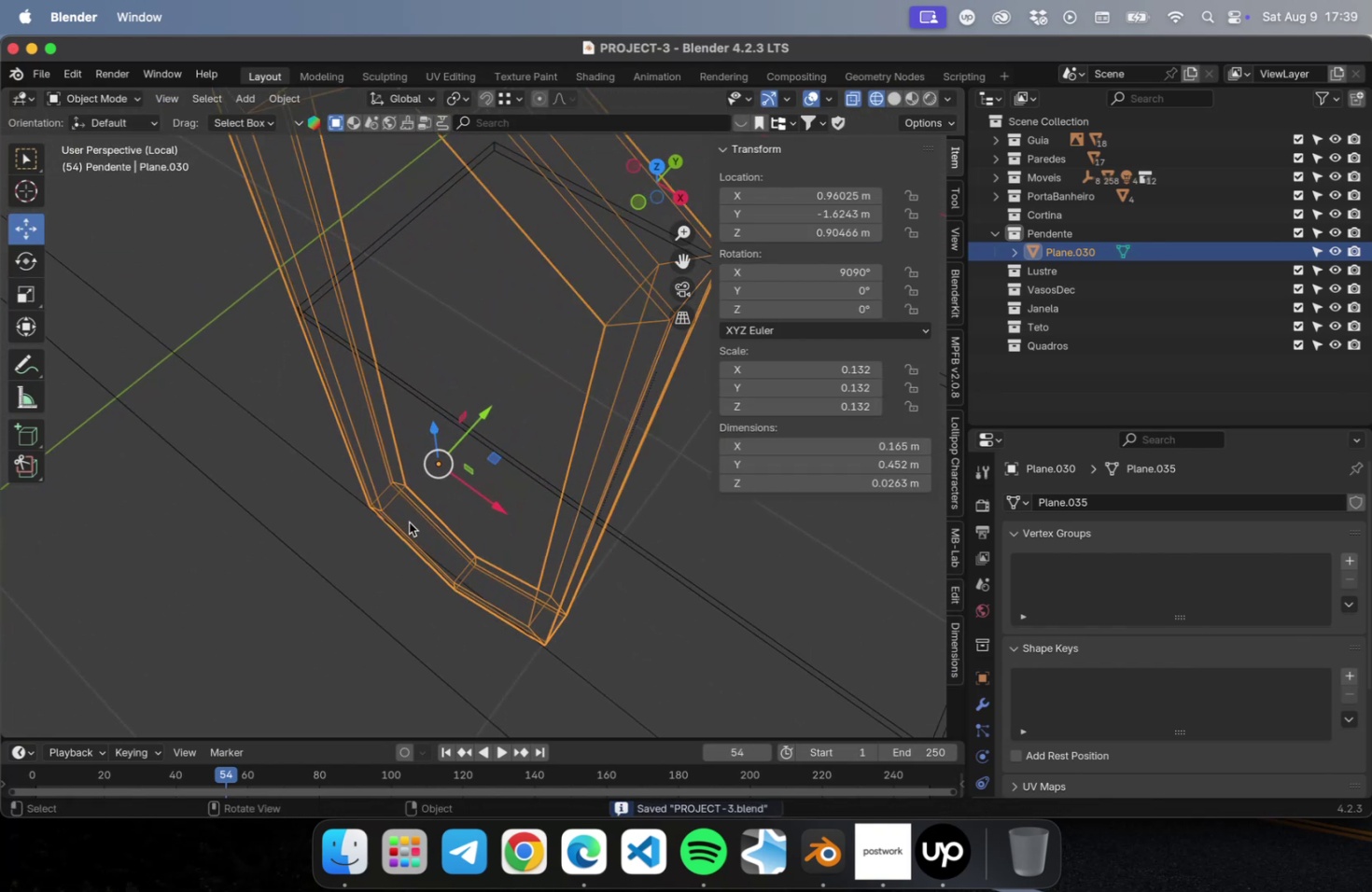 
key(Meta+R)
 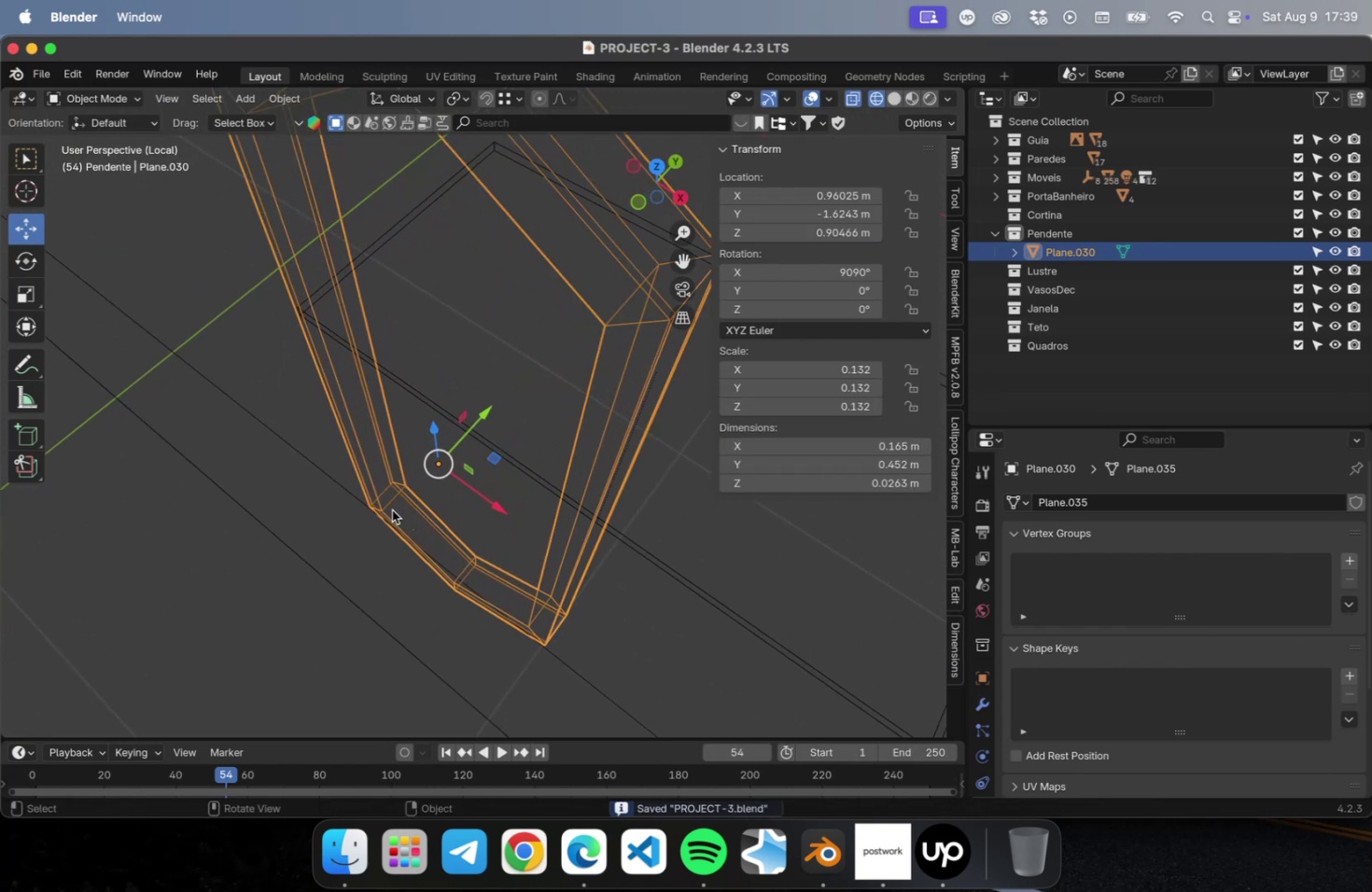 
key(Tab)
 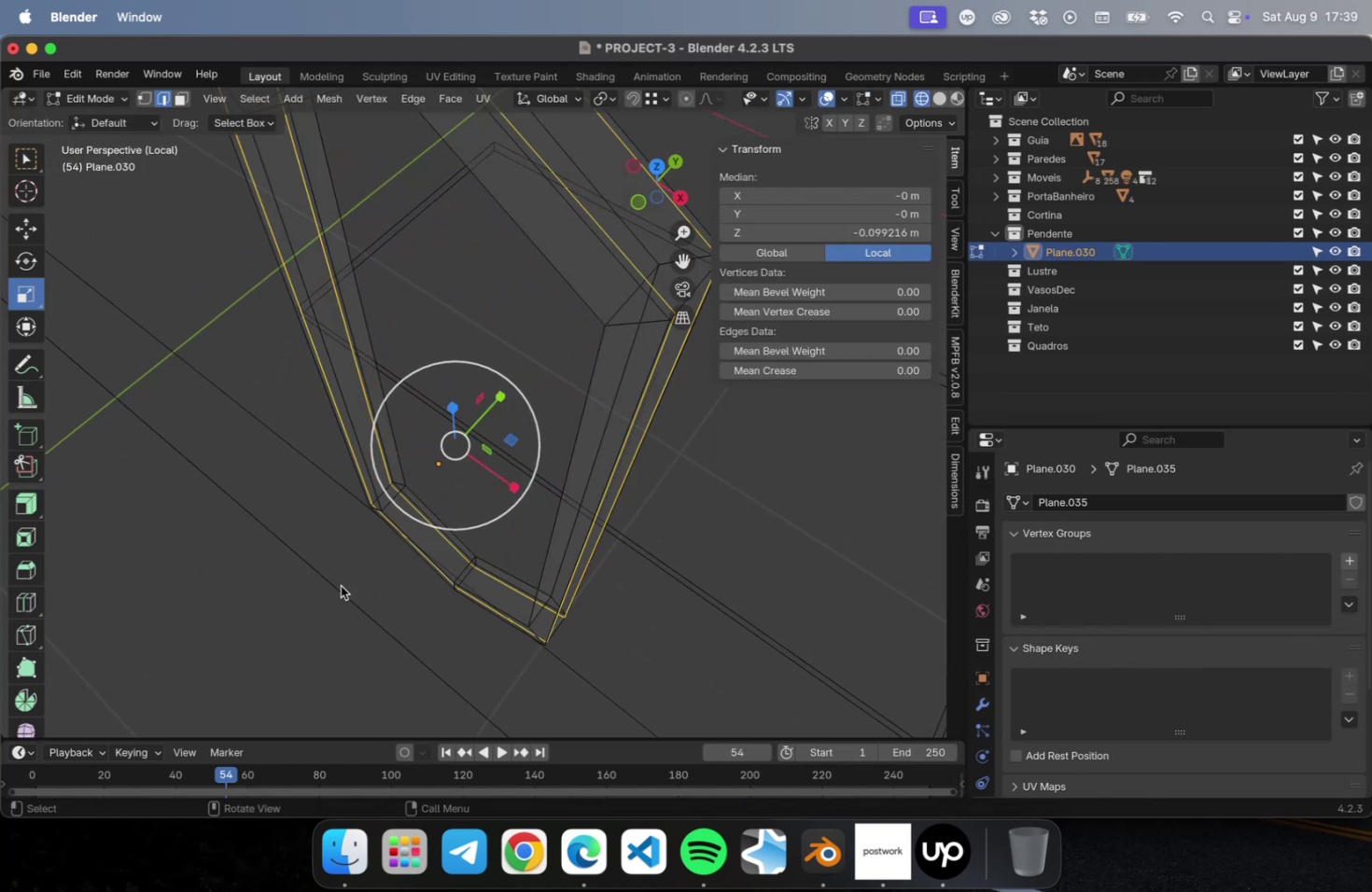 
left_click([337, 602])
 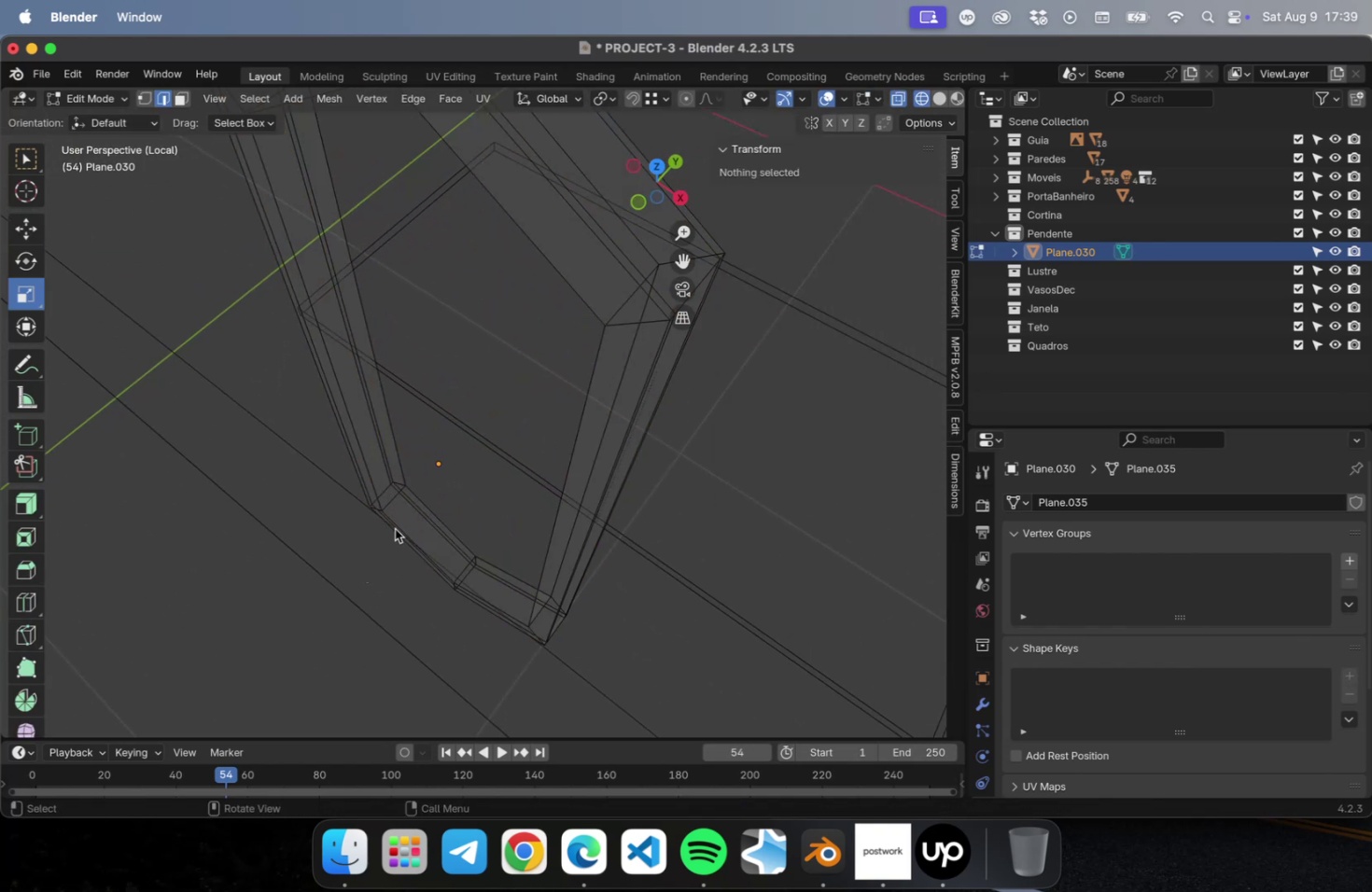 
key(Meta+CommandLeft)
 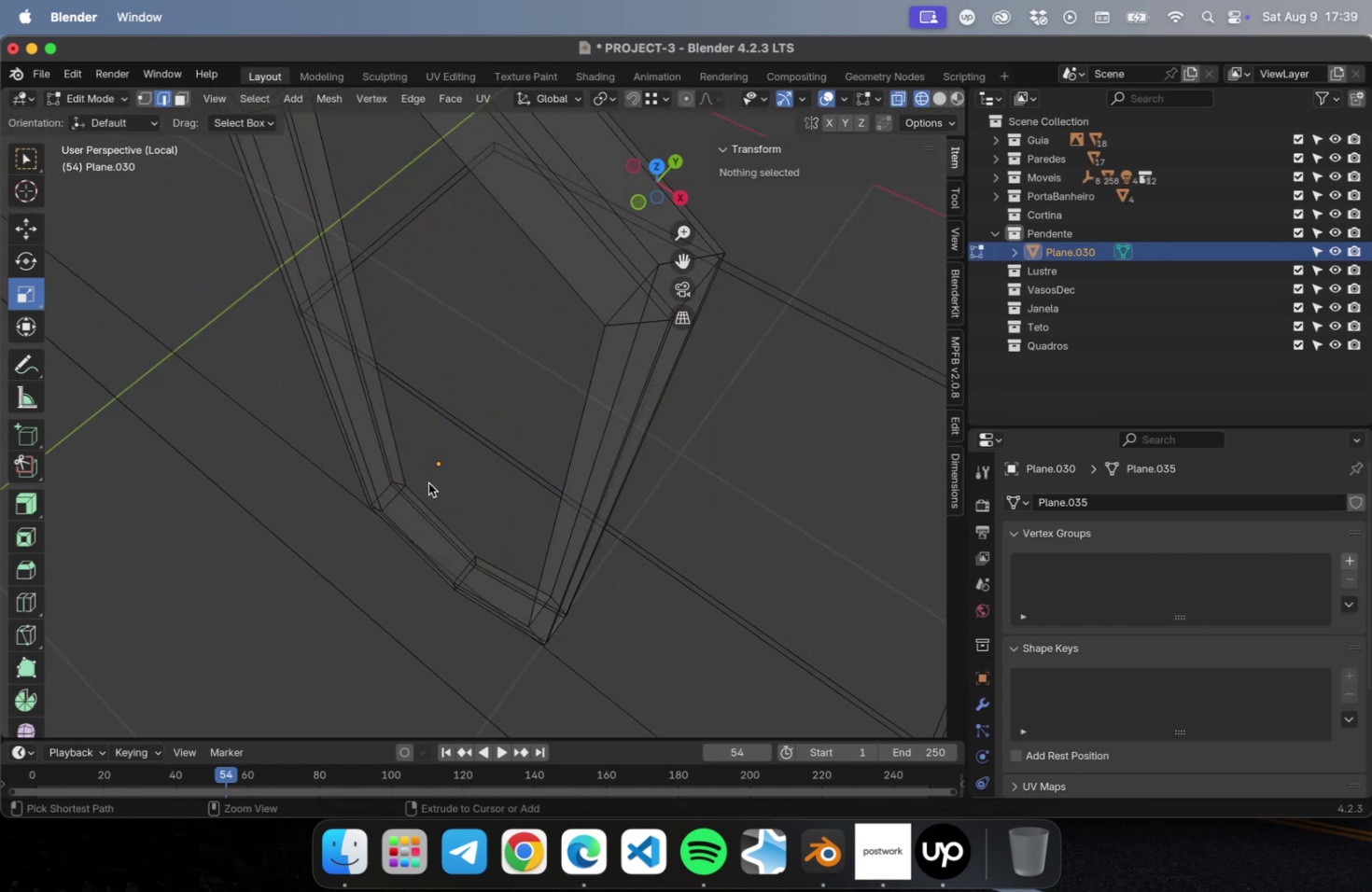 
key(Meta+R)
 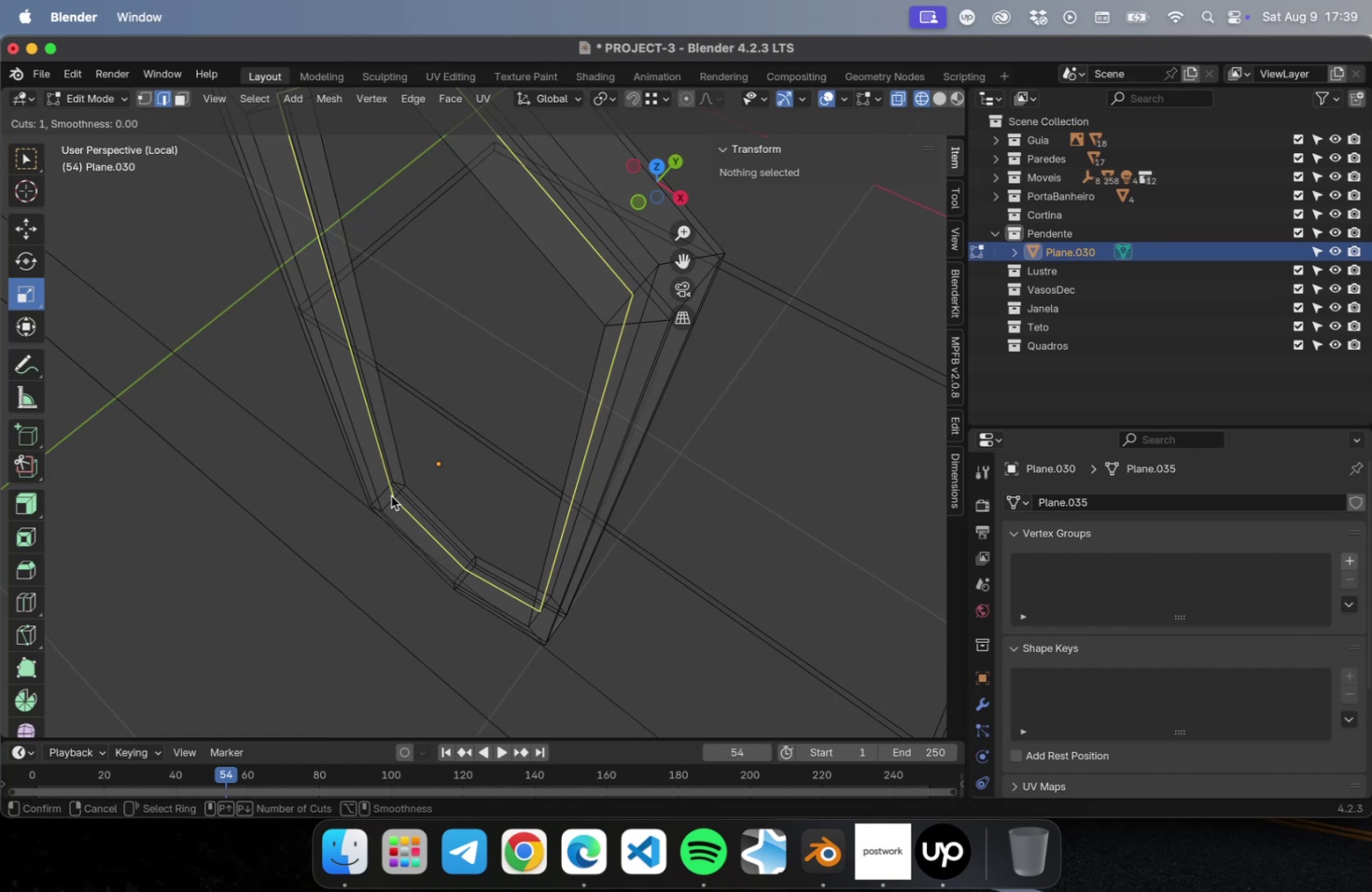 
scroll: coordinate [391, 495], scroll_direction: up, amount: 1.0
 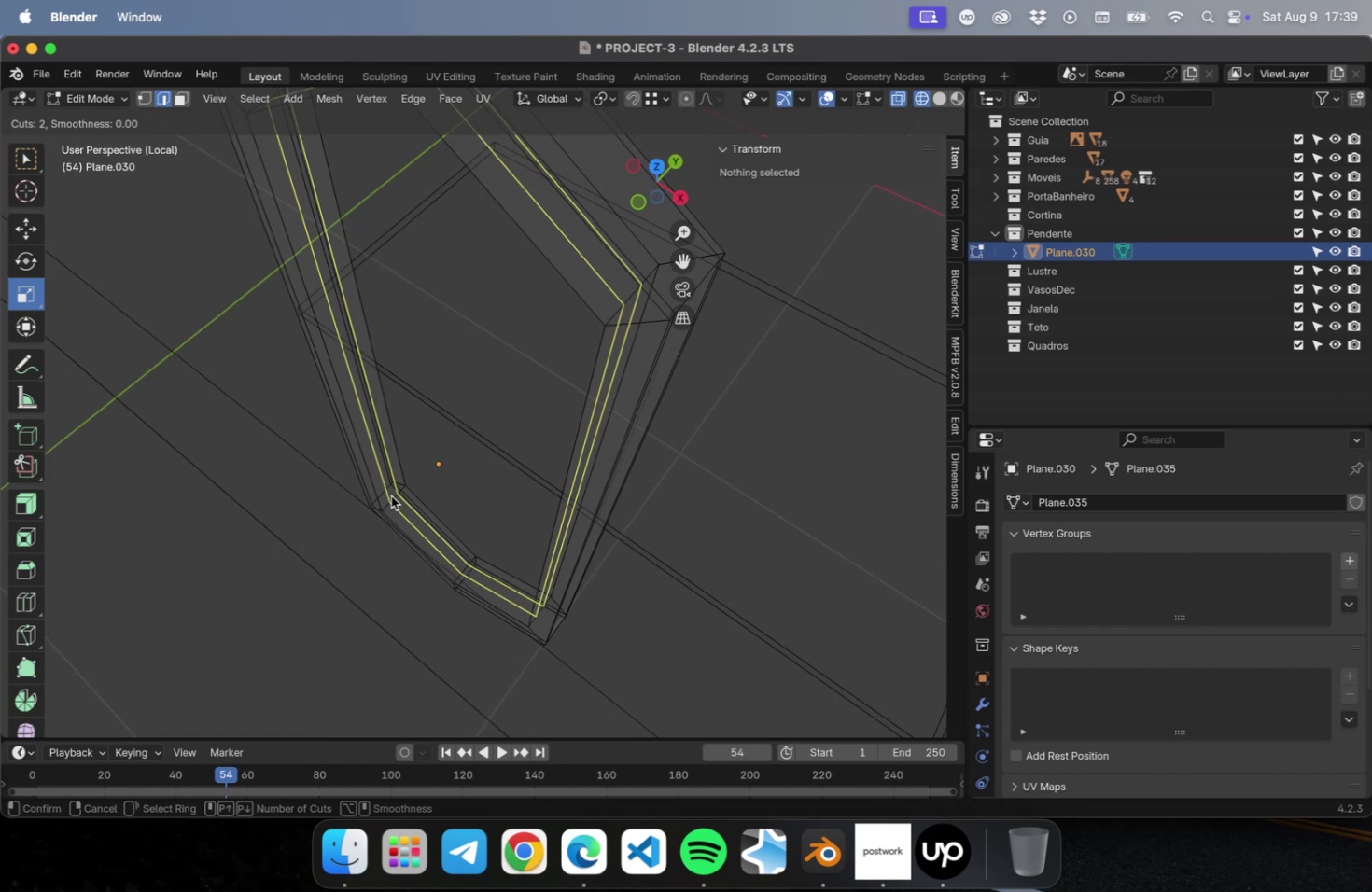 
left_click([391, 495])
 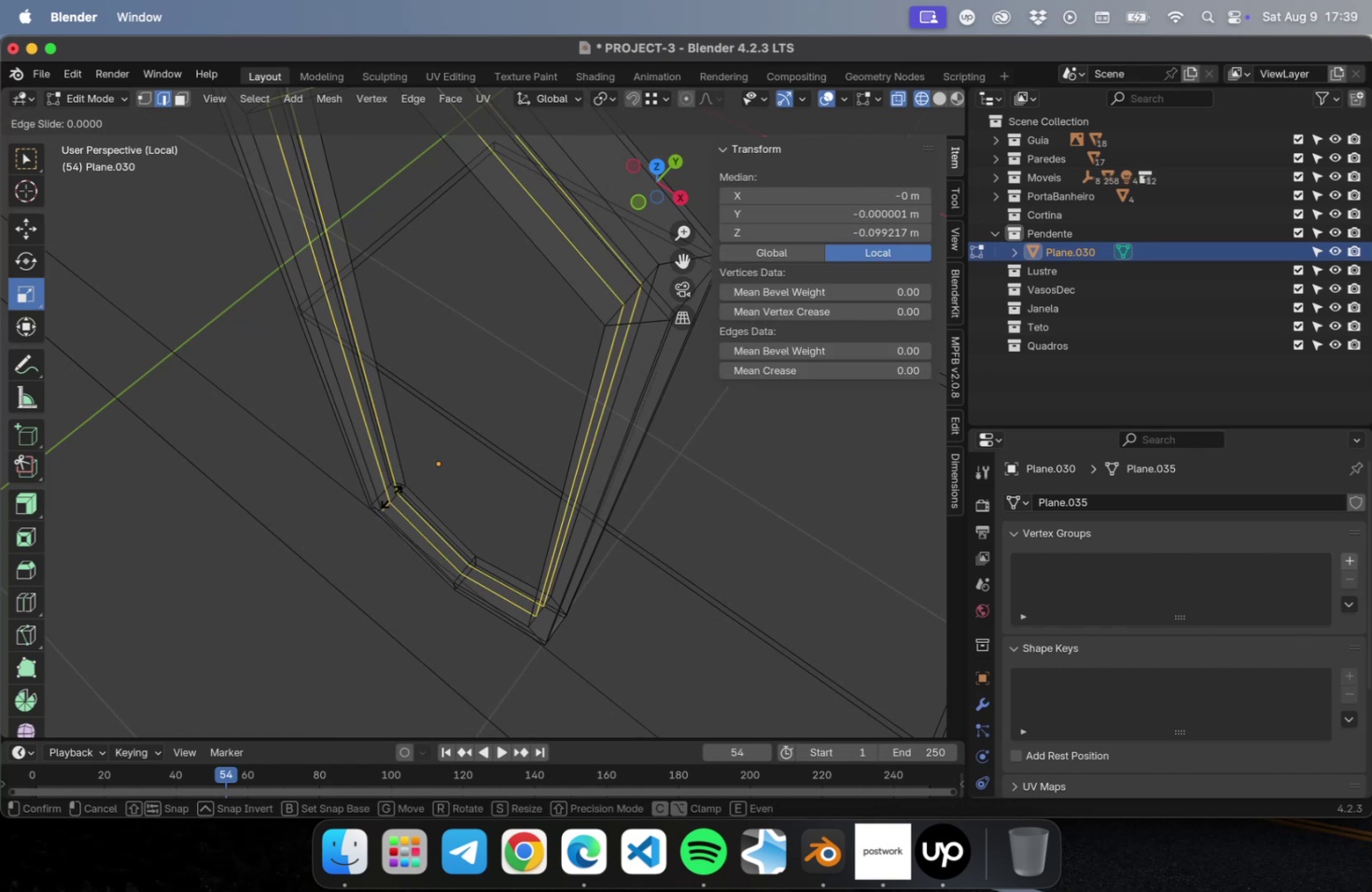 
key(Escape)
 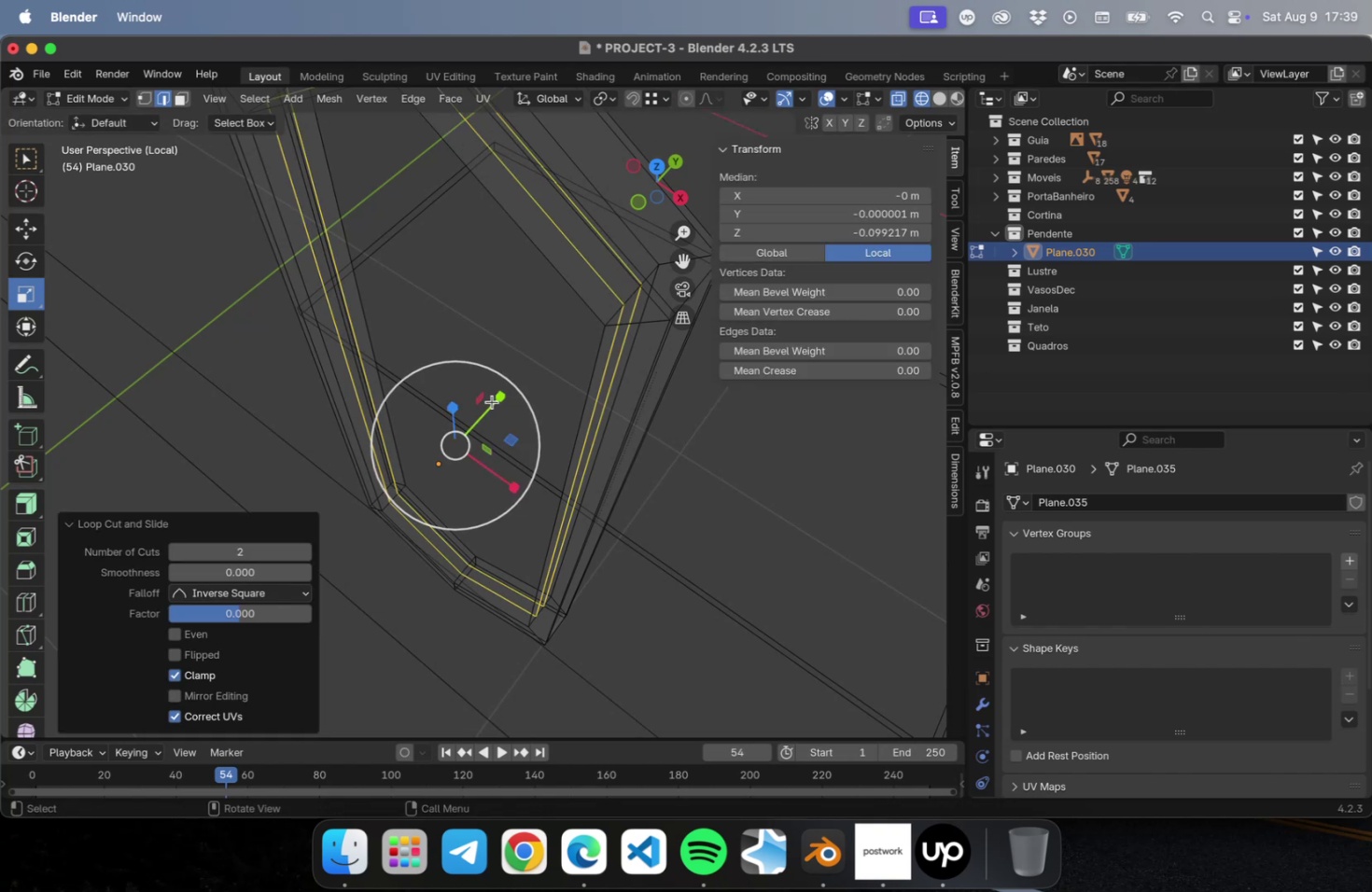 
left_click_drag(start_coordinate=[498, 397], to_coordinate=[511, 391])
 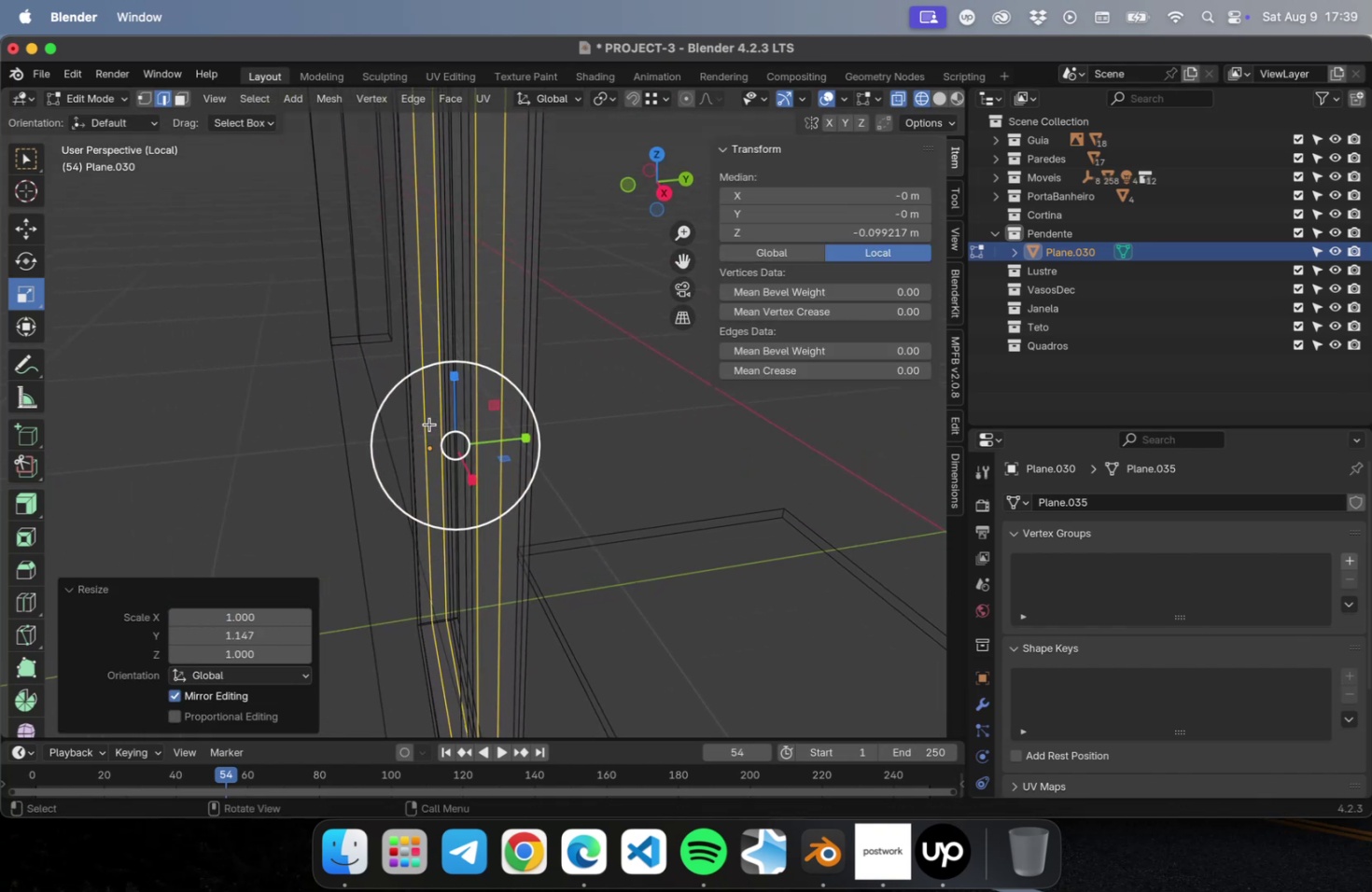 
key(NumLock)
 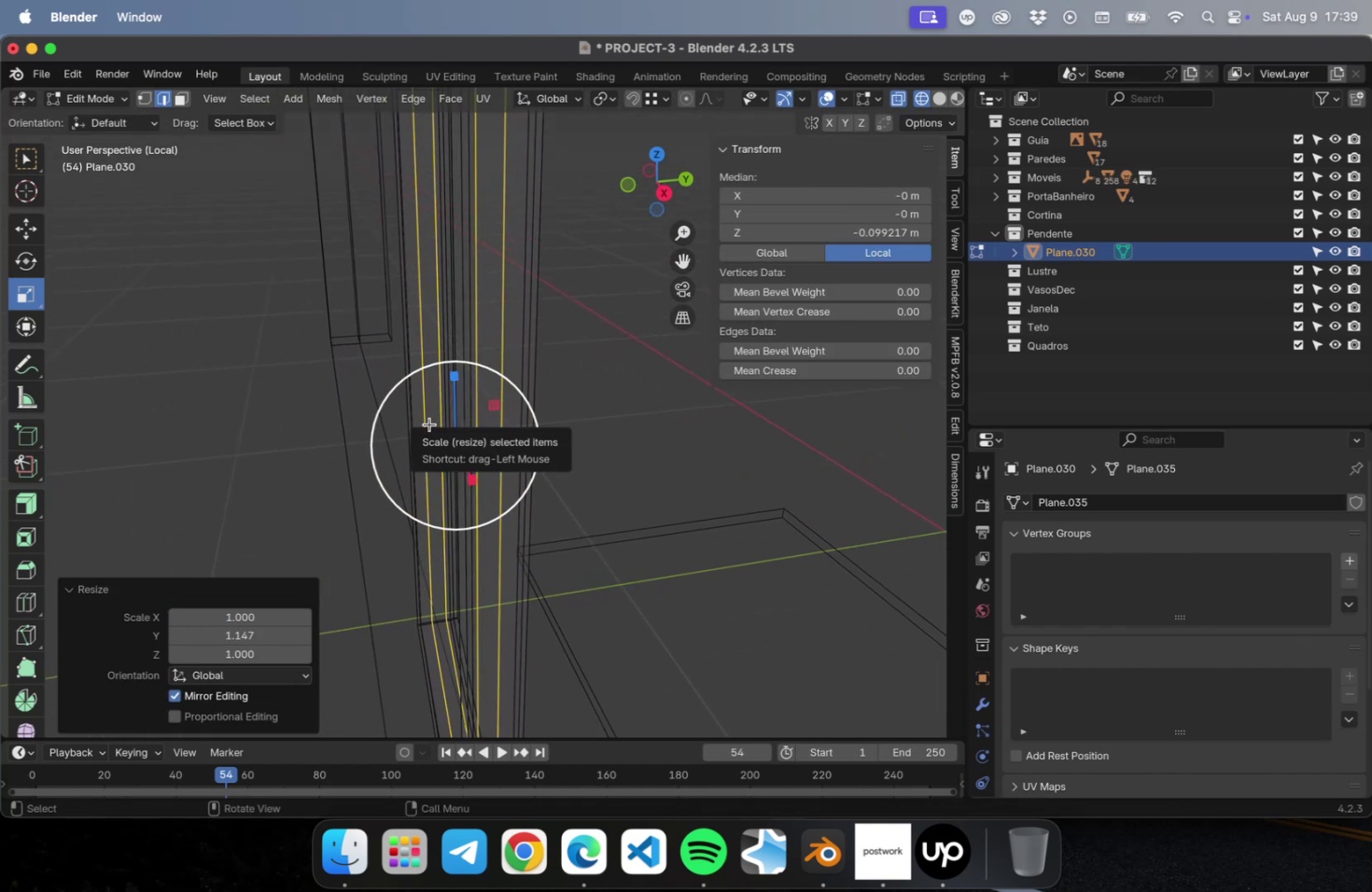 
key(Numpad1)
 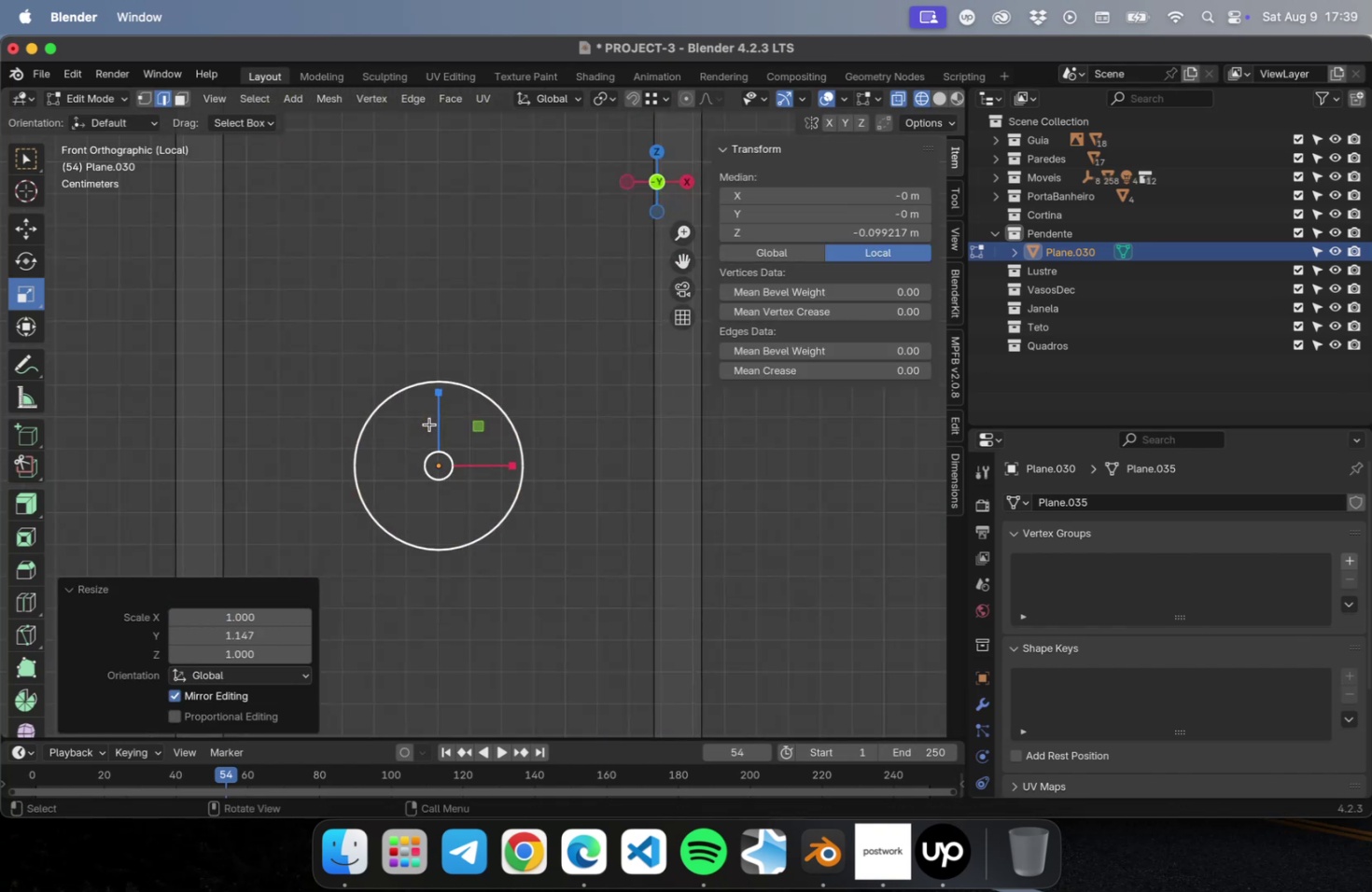 
key(NumLock)
 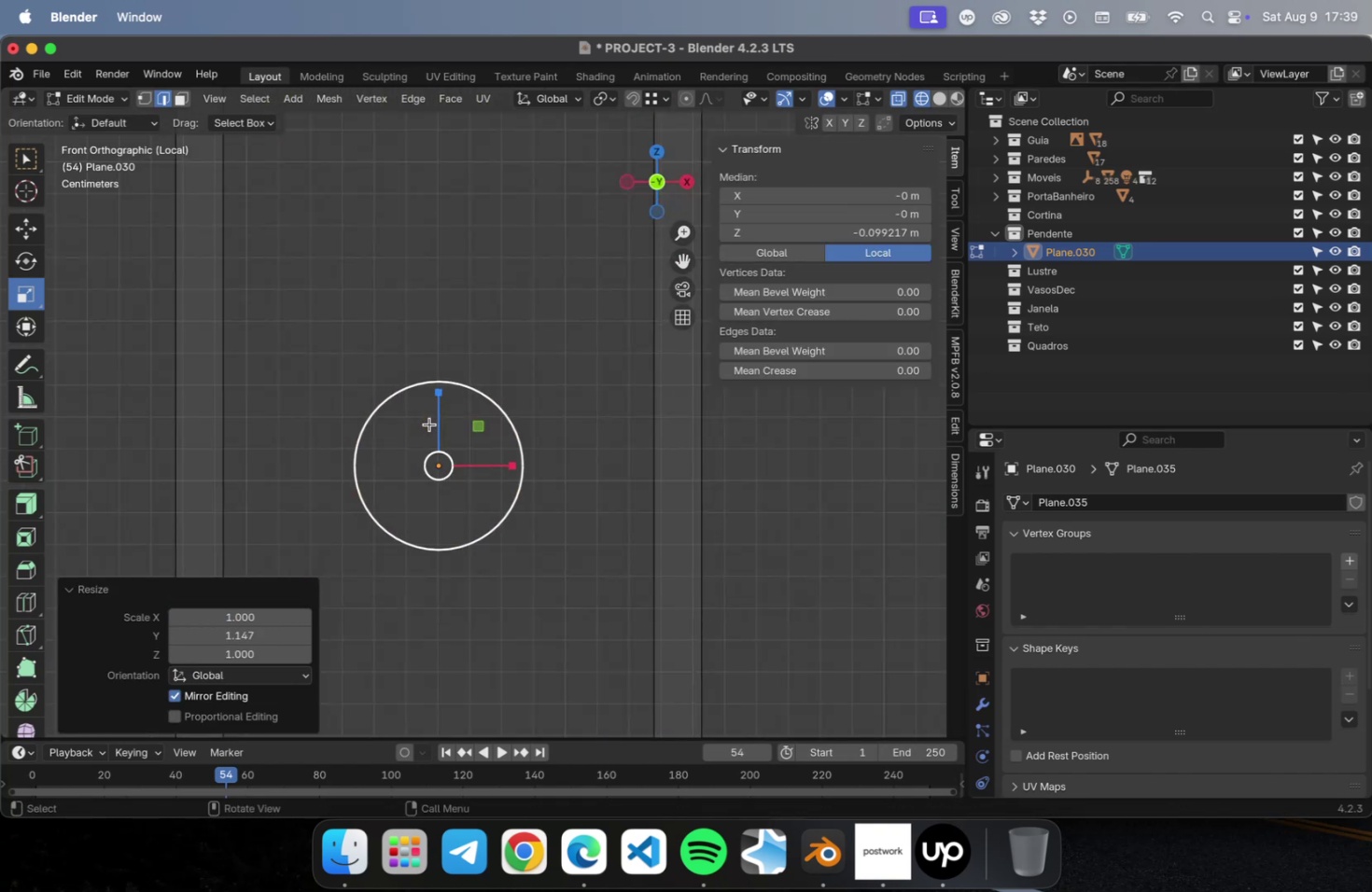 
key(Numpad3)
 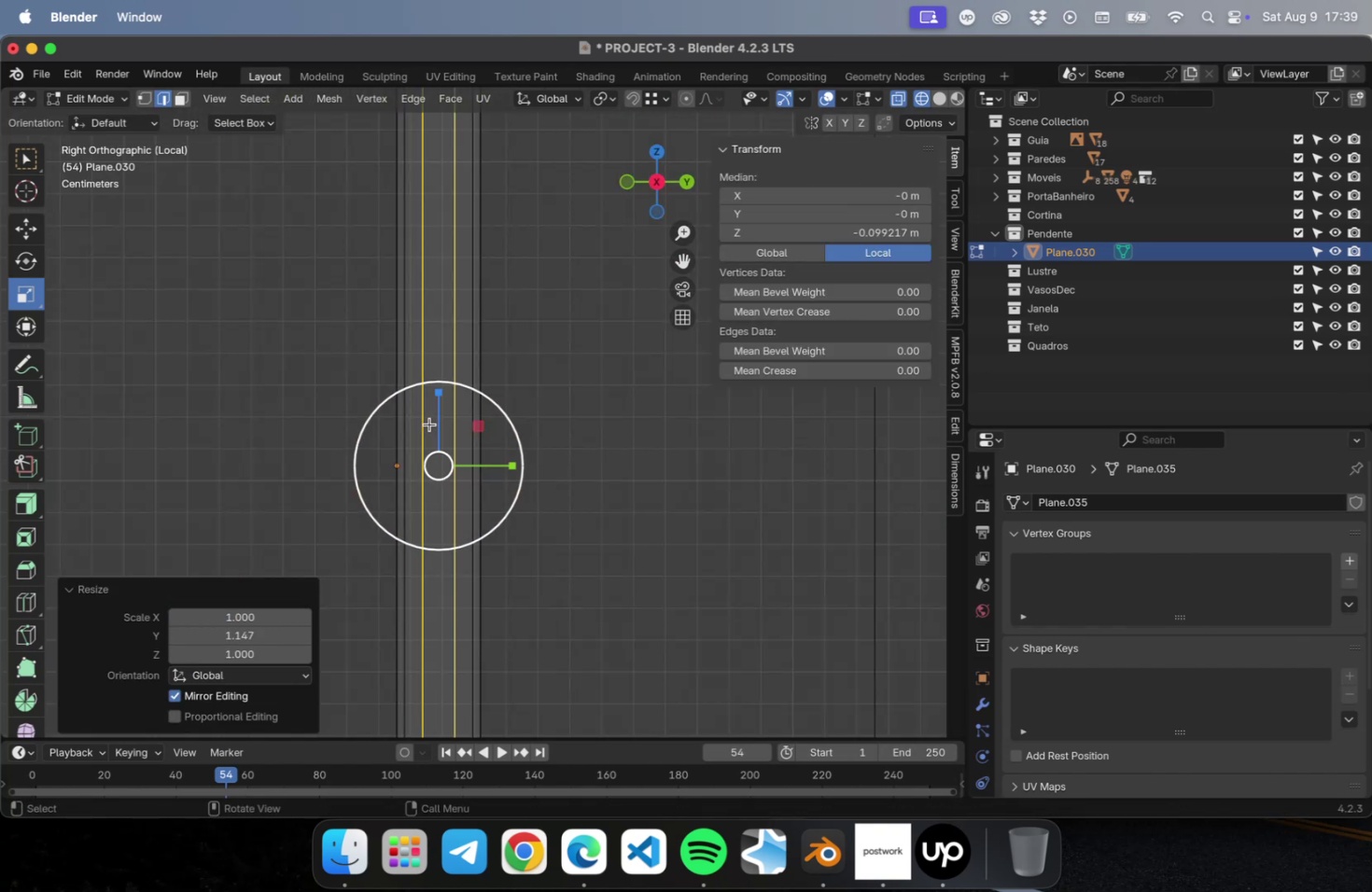 
scroll: coordinate [503, 355], scroll_direction: down, amount: 5.0
 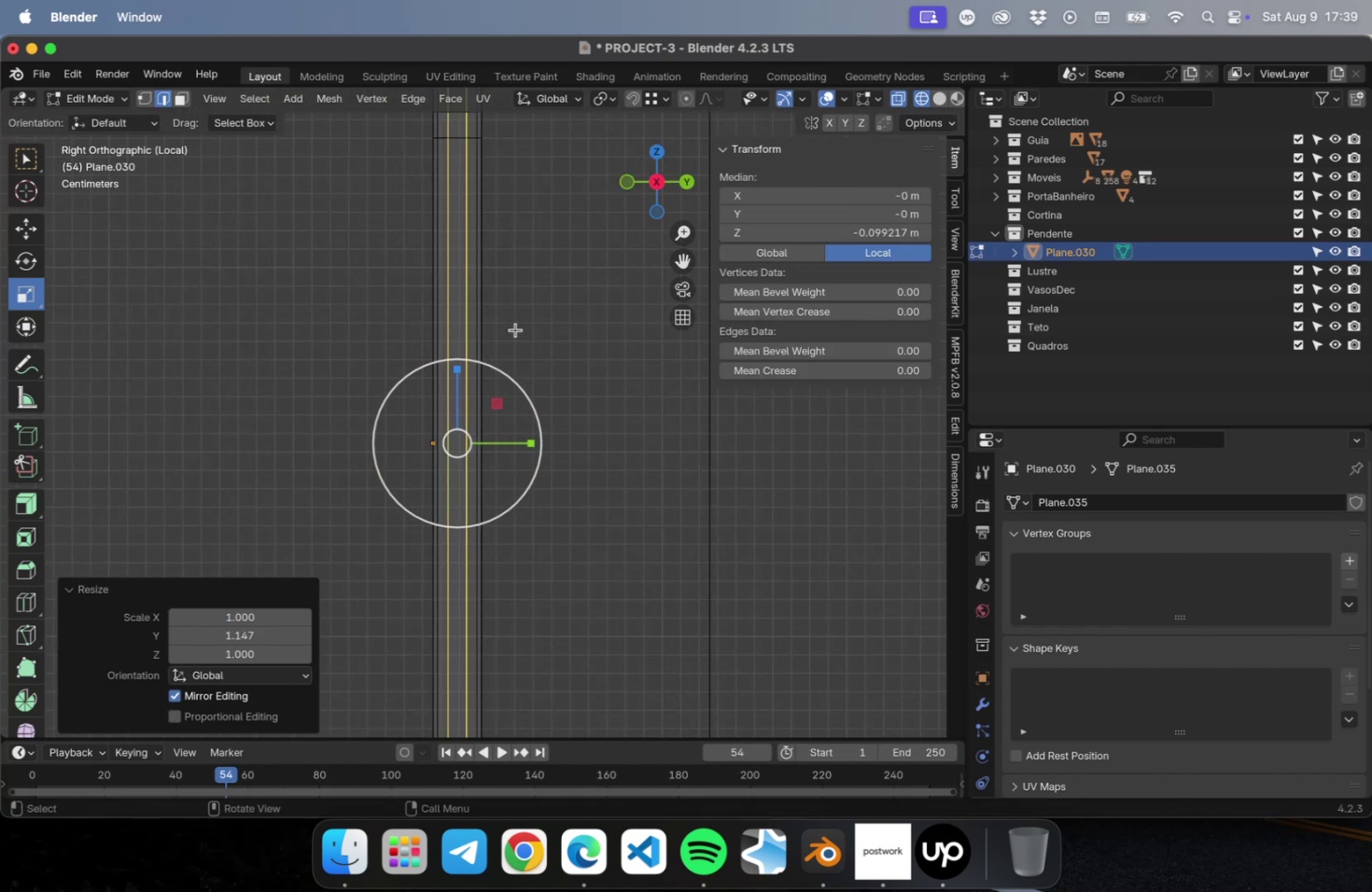 
hold_key(key=ShiftLeft, duration=0.6)
 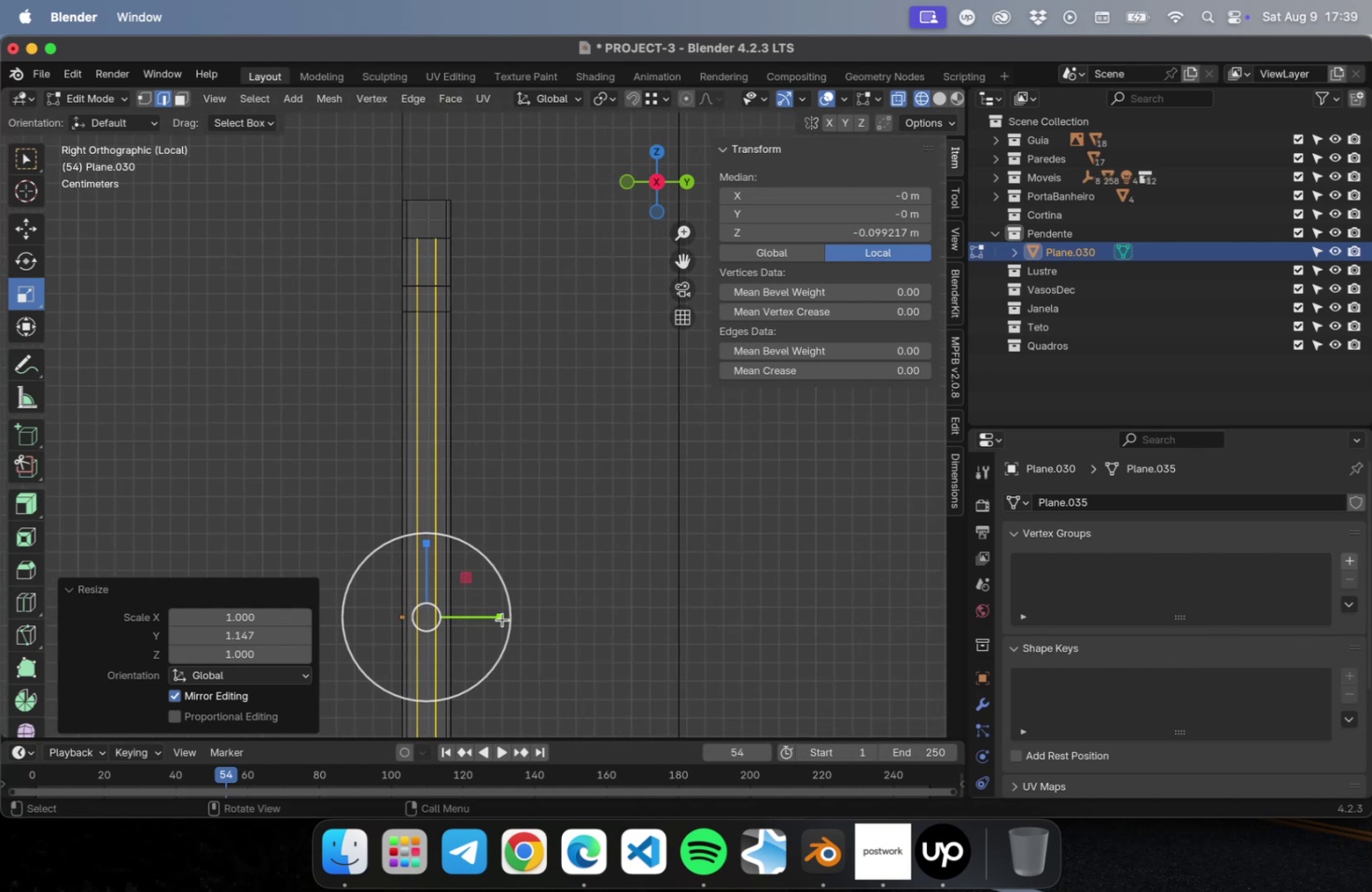 
left_click_drag(start_coordinate=[501, 616], to_coordinate=[539, 612])
 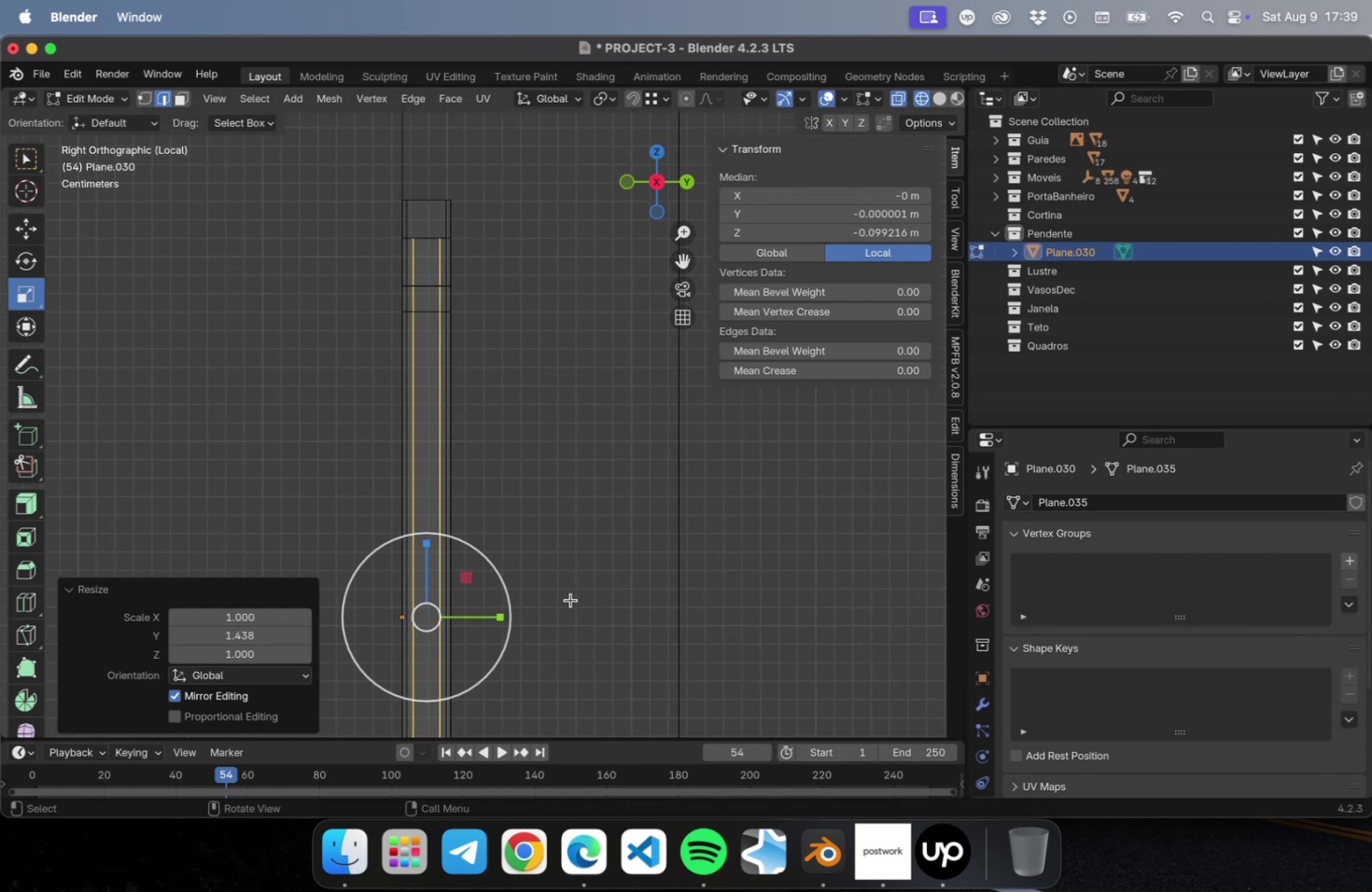 
key(Tab)
 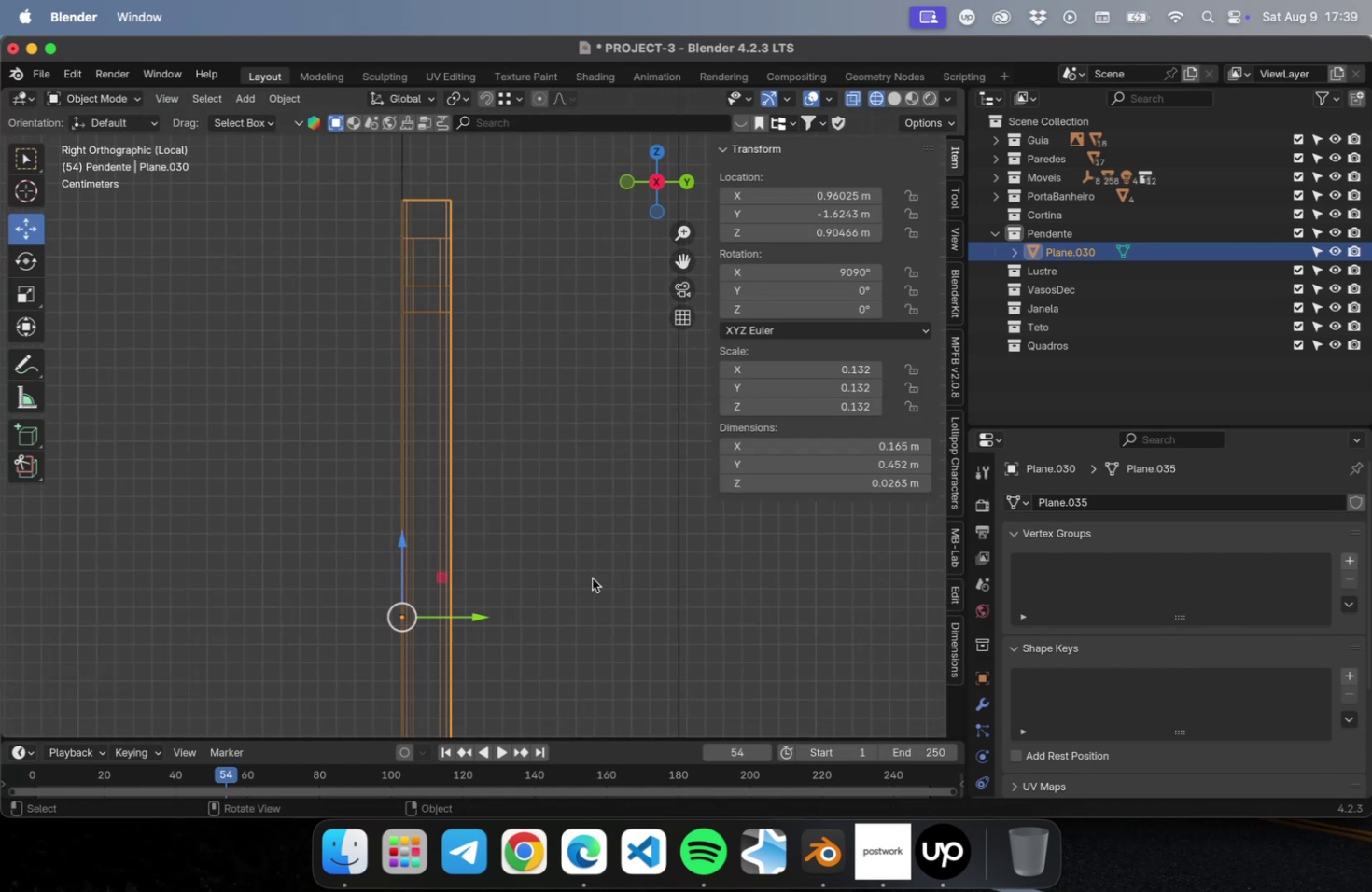 
key(Meta+CommandLeft)
 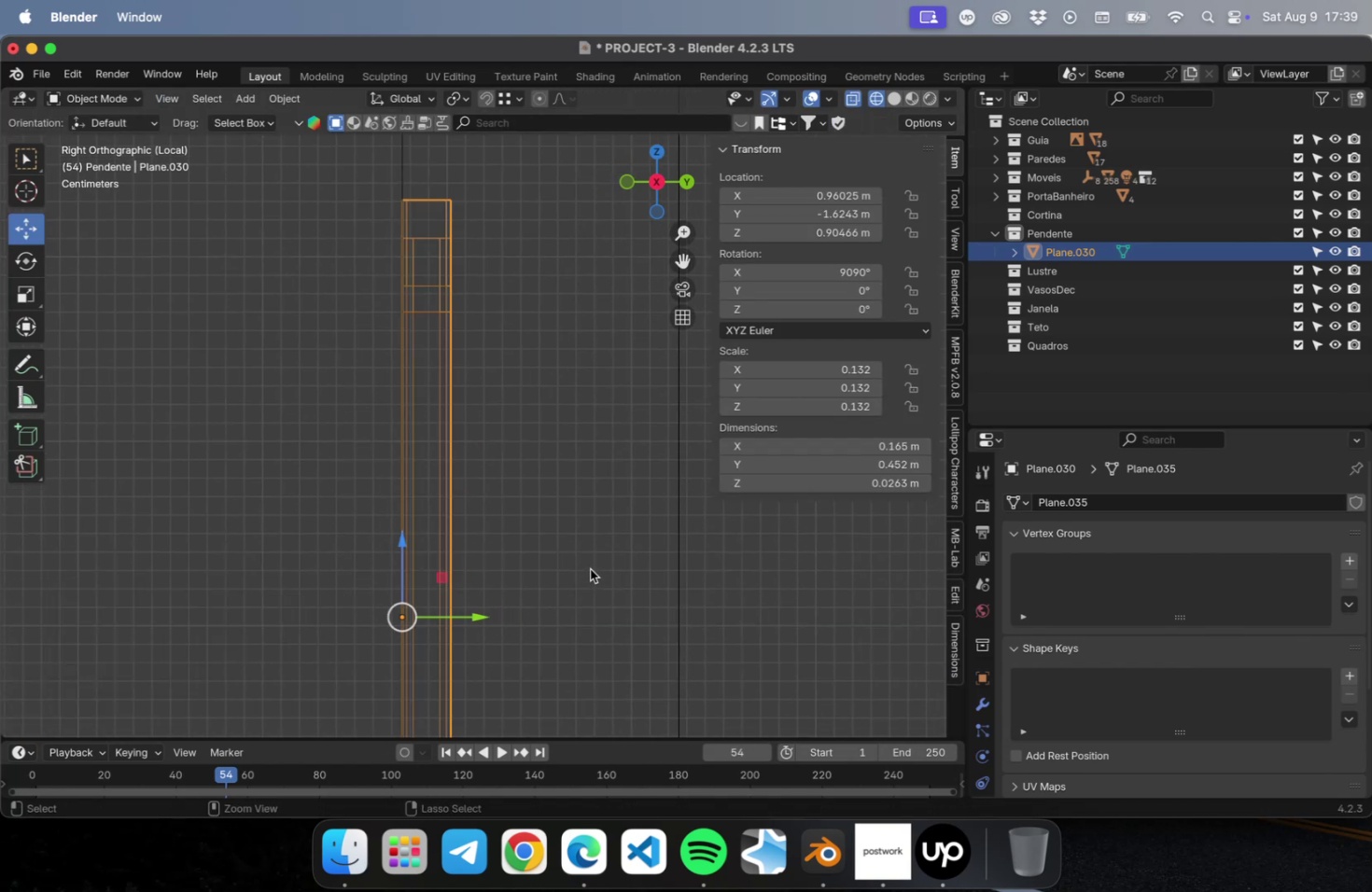 
key(Meta+S)
 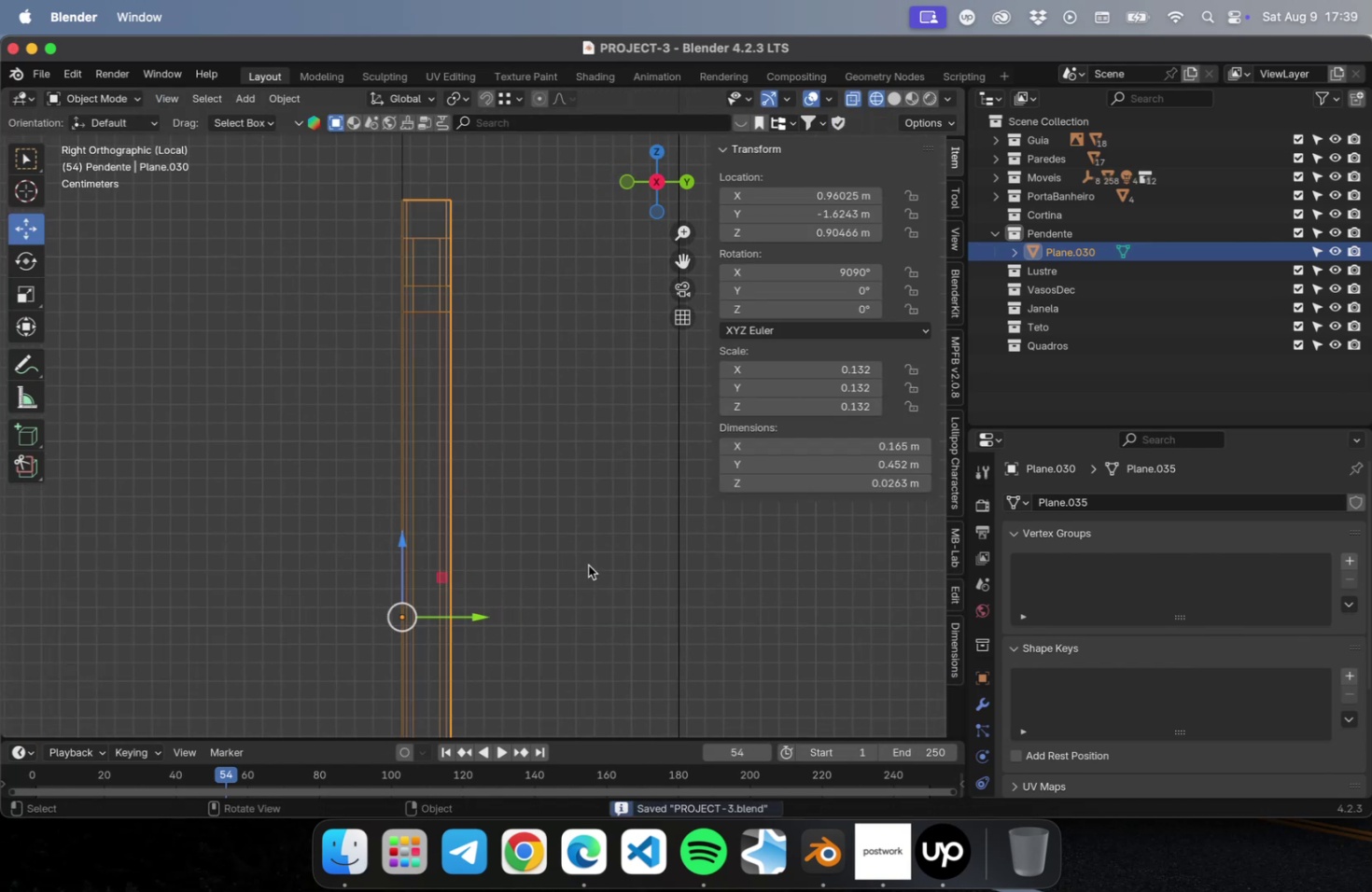 
scroll: coordinate [580, 554], scroll_direction: down, amount: 4.0
 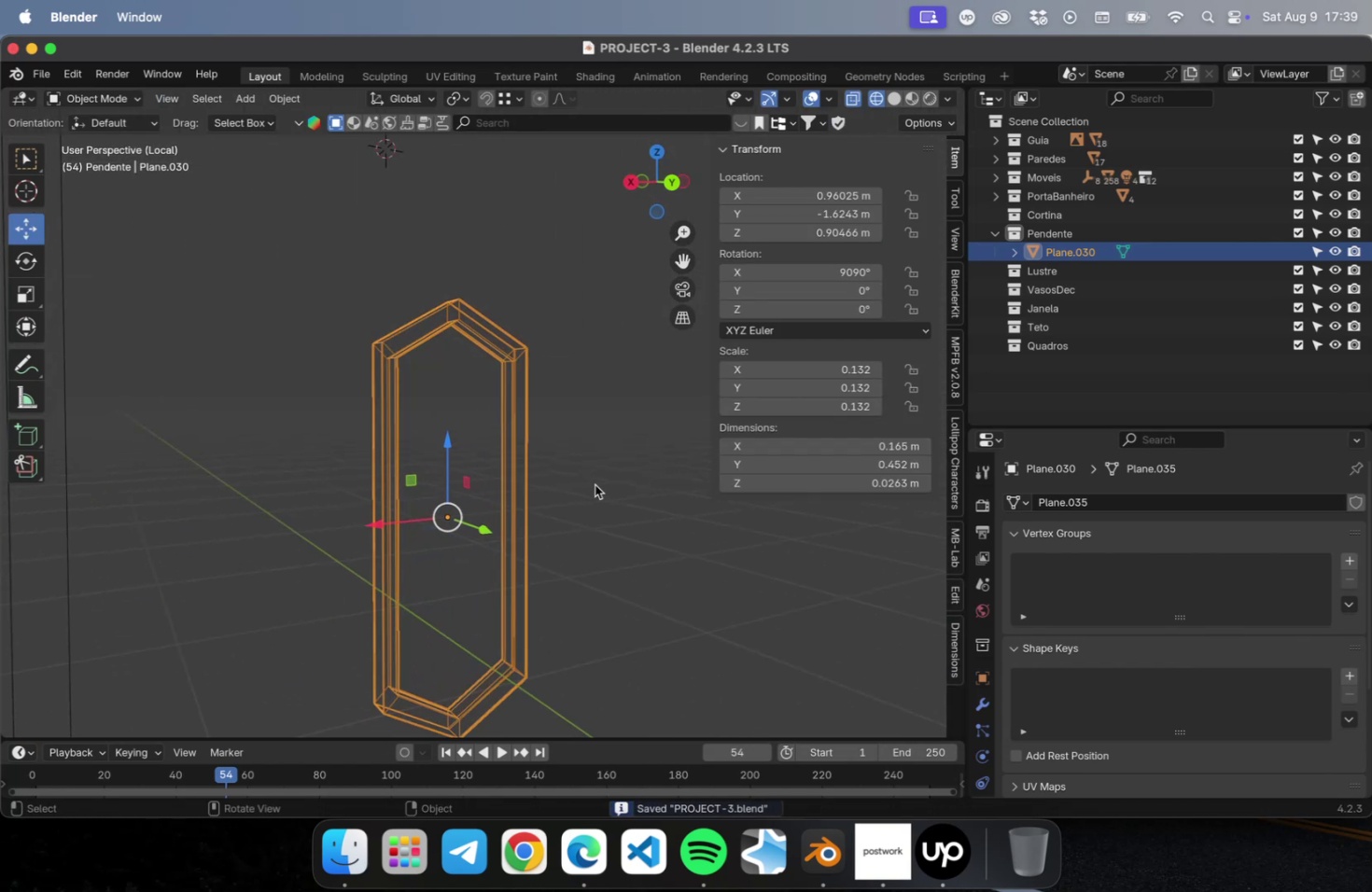 
left_click([898, 99])
 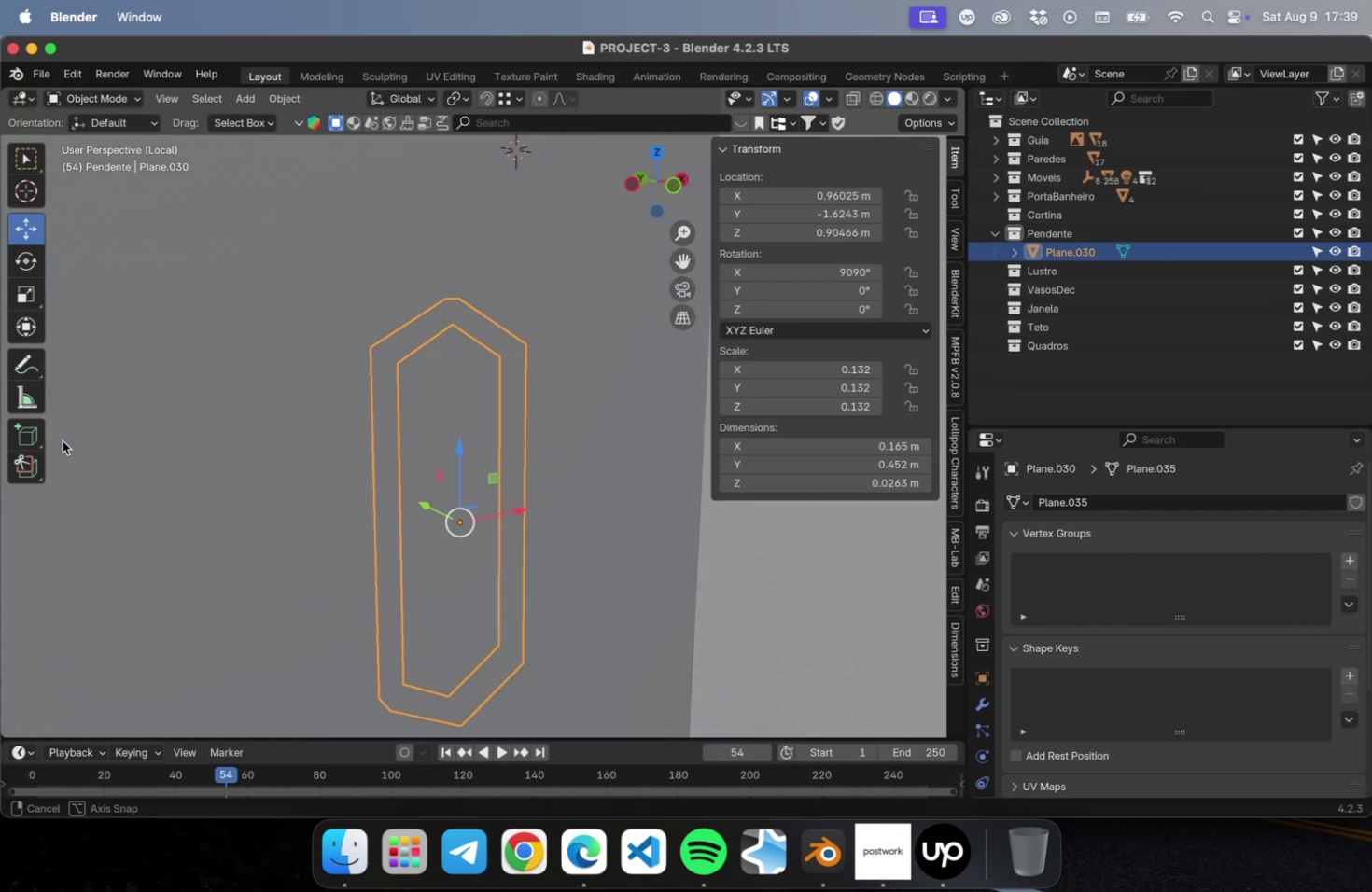 
scroll: coordinate [453, 421], scroll_direction: down, amount: 22.0
 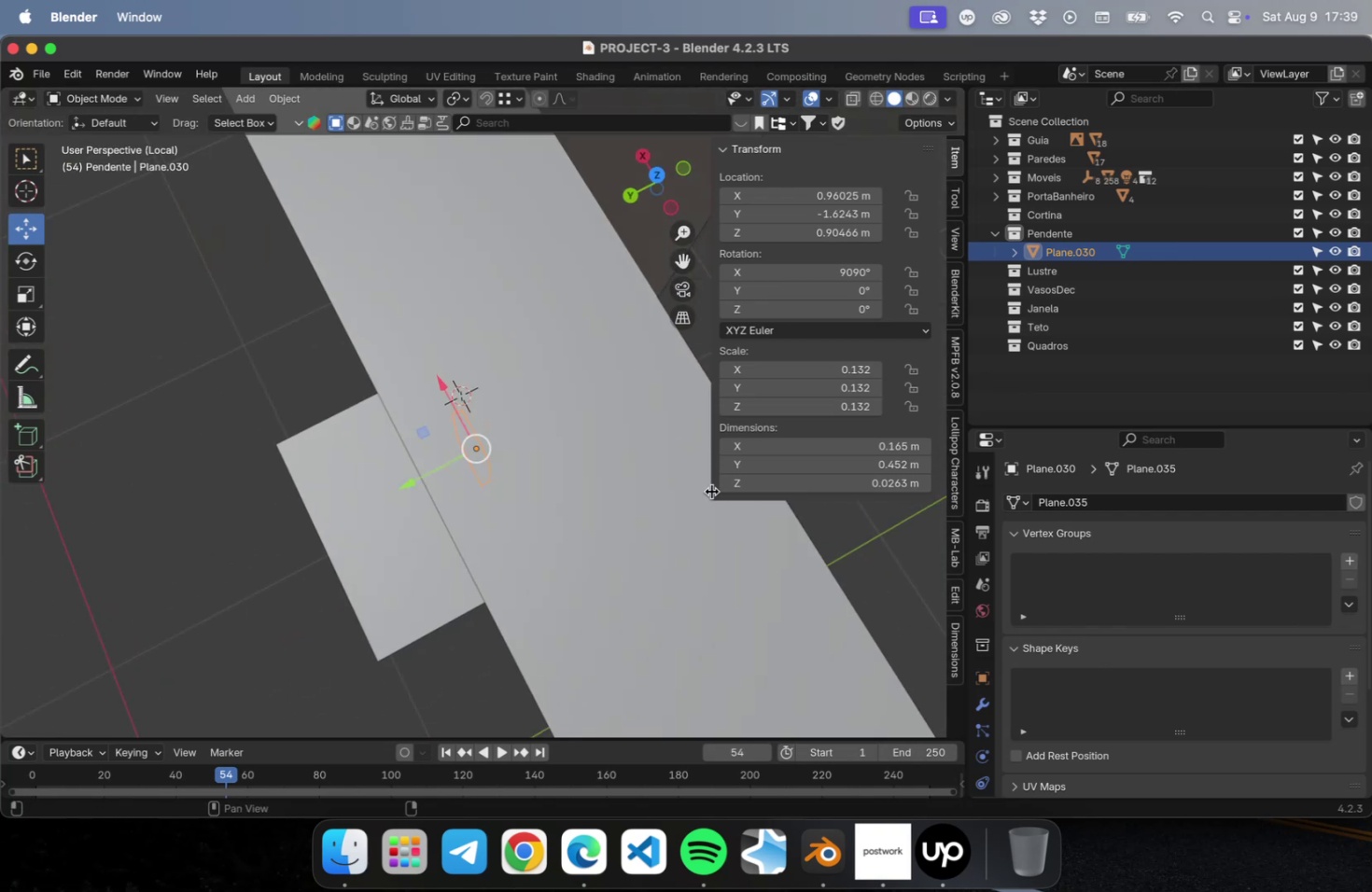 
left_click_drag(start_coordinate=[412, 477], to_coordinate=[170, 575])
 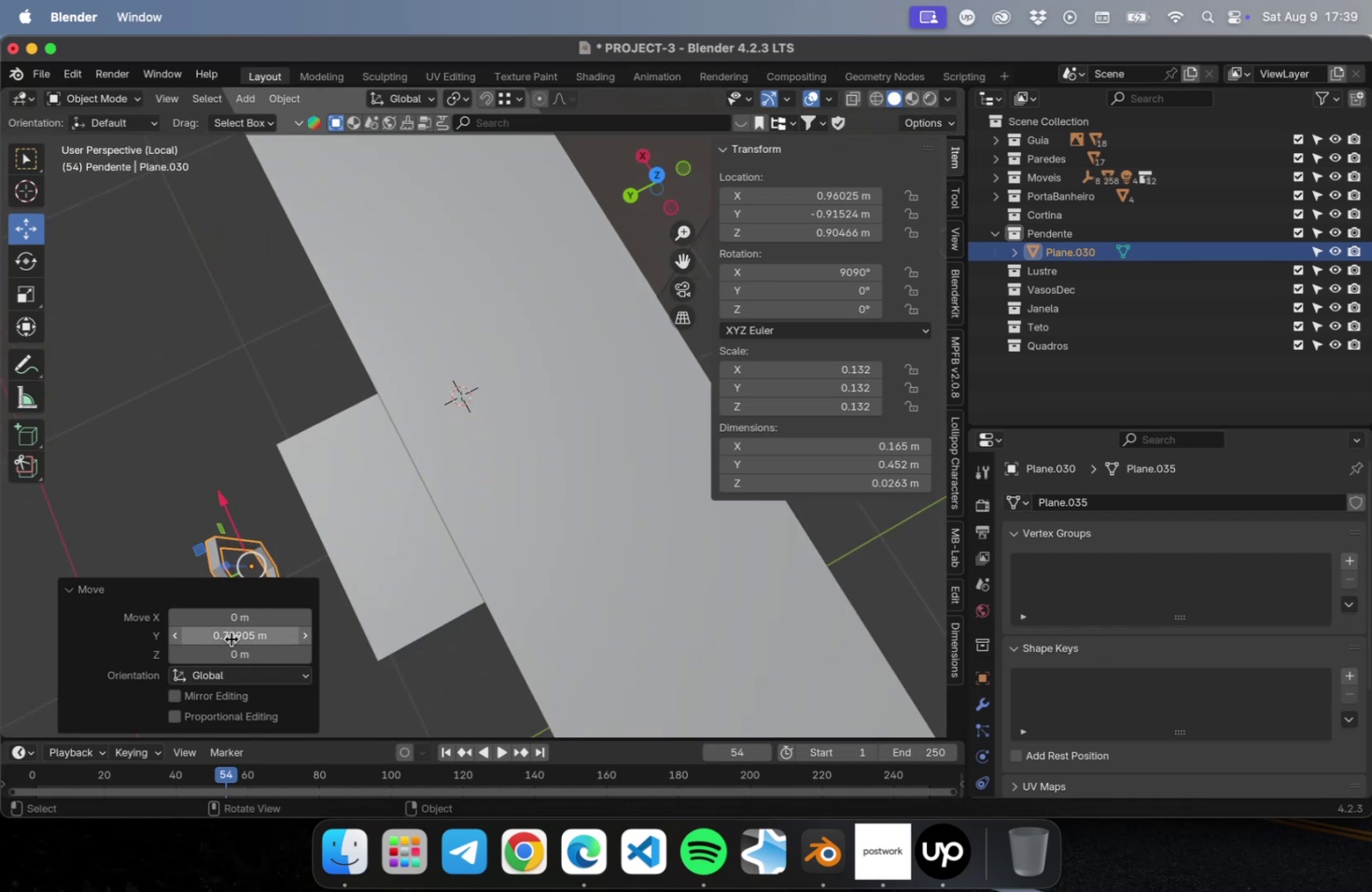 
hold_key(key=ShiftLeft, duration=0.33)
 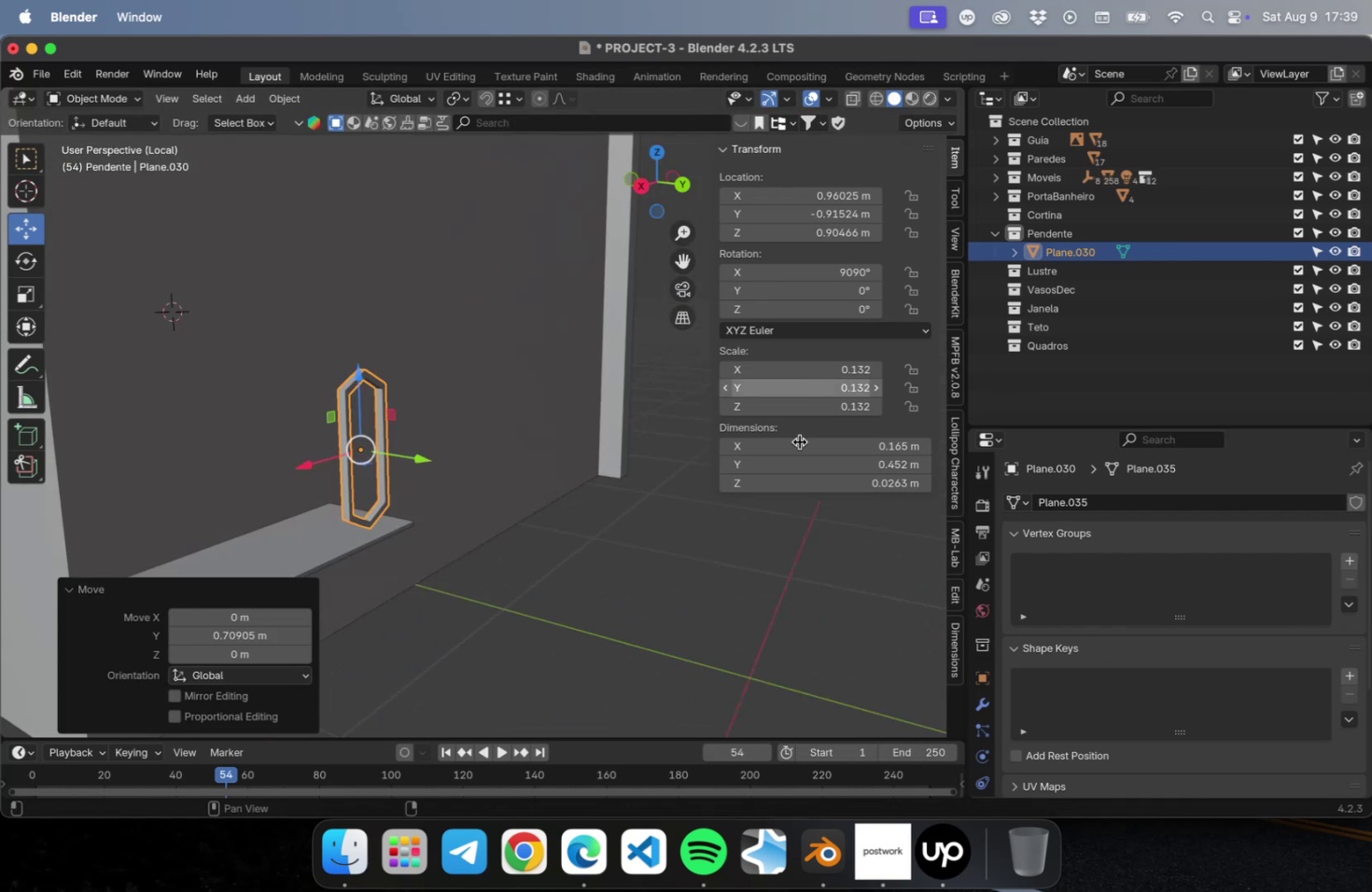 
left_click([758, 569])
 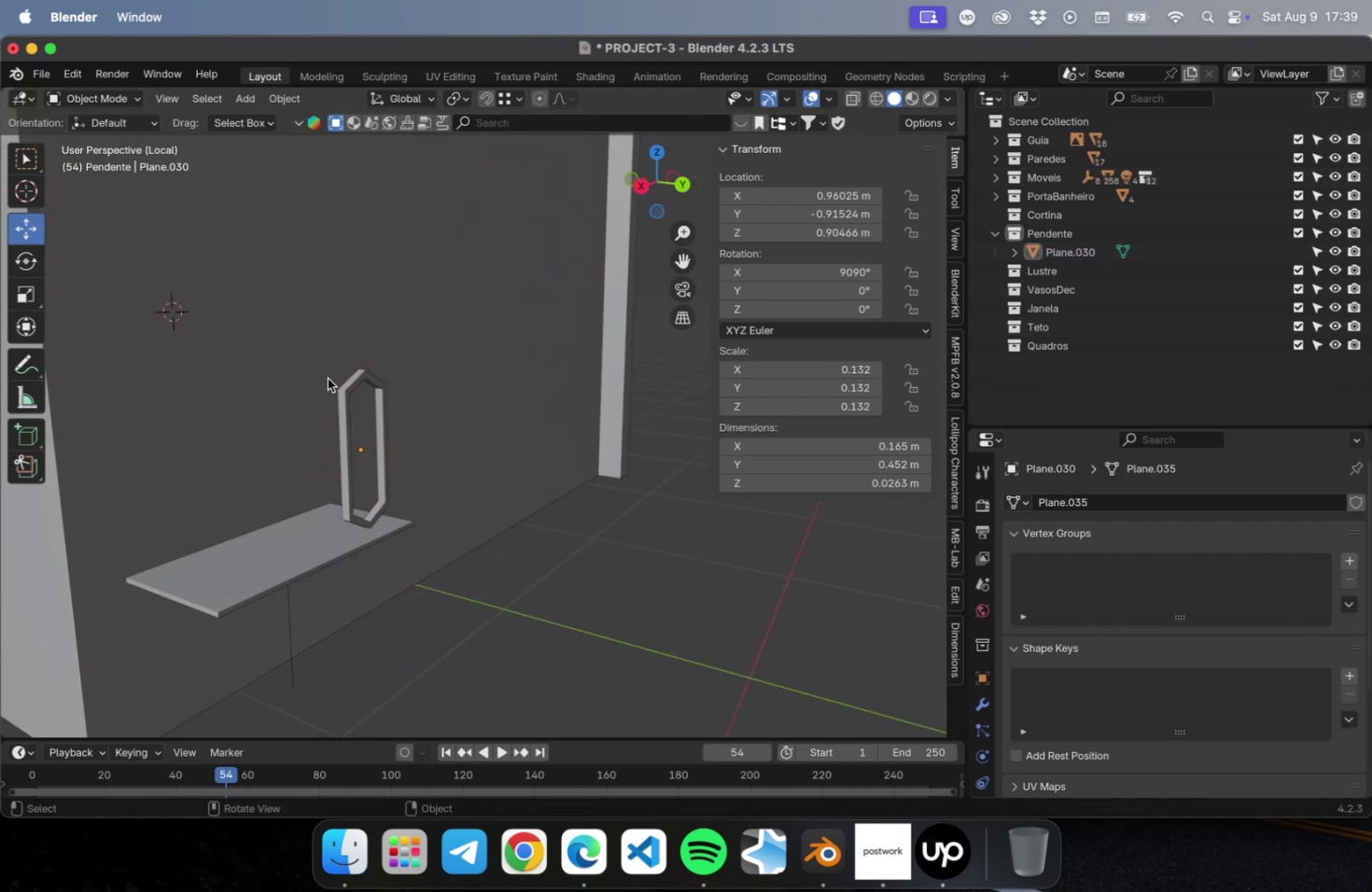 
left_click([343, 391])
 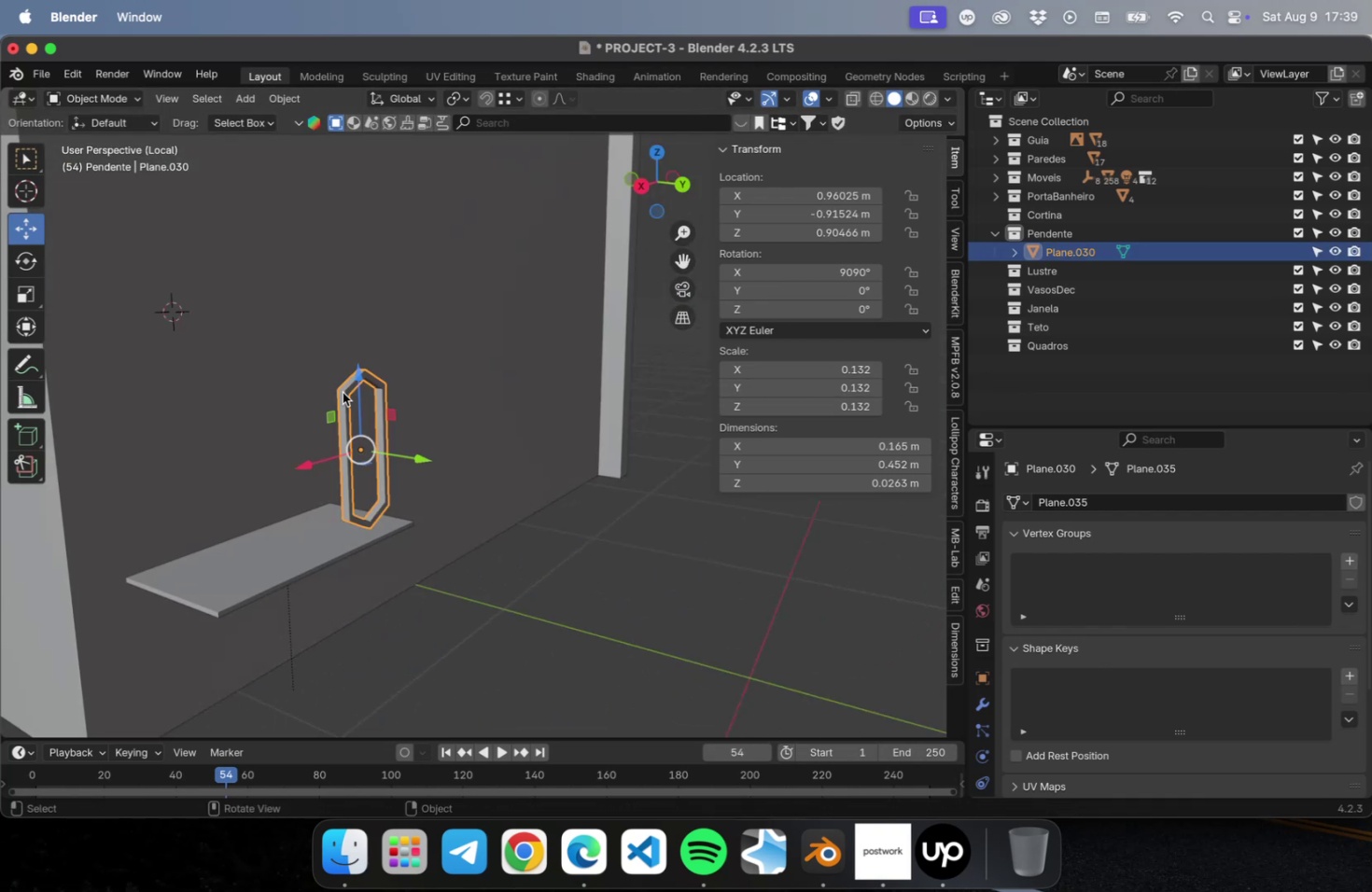 
key(Meta+2)
 